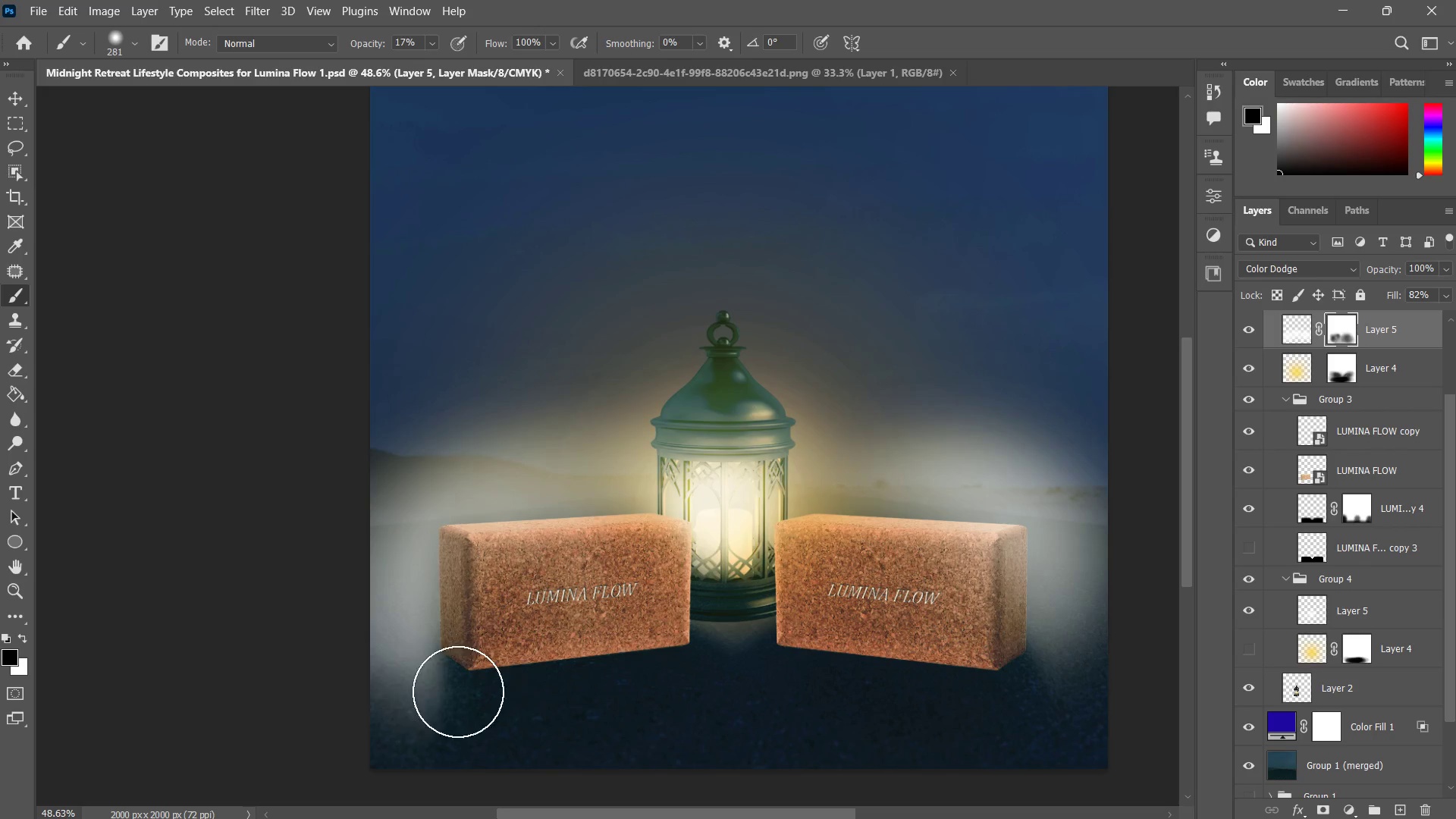 
left_click_drag(start_coordinate=[501, 669], to_coordinate=[337, 731])
 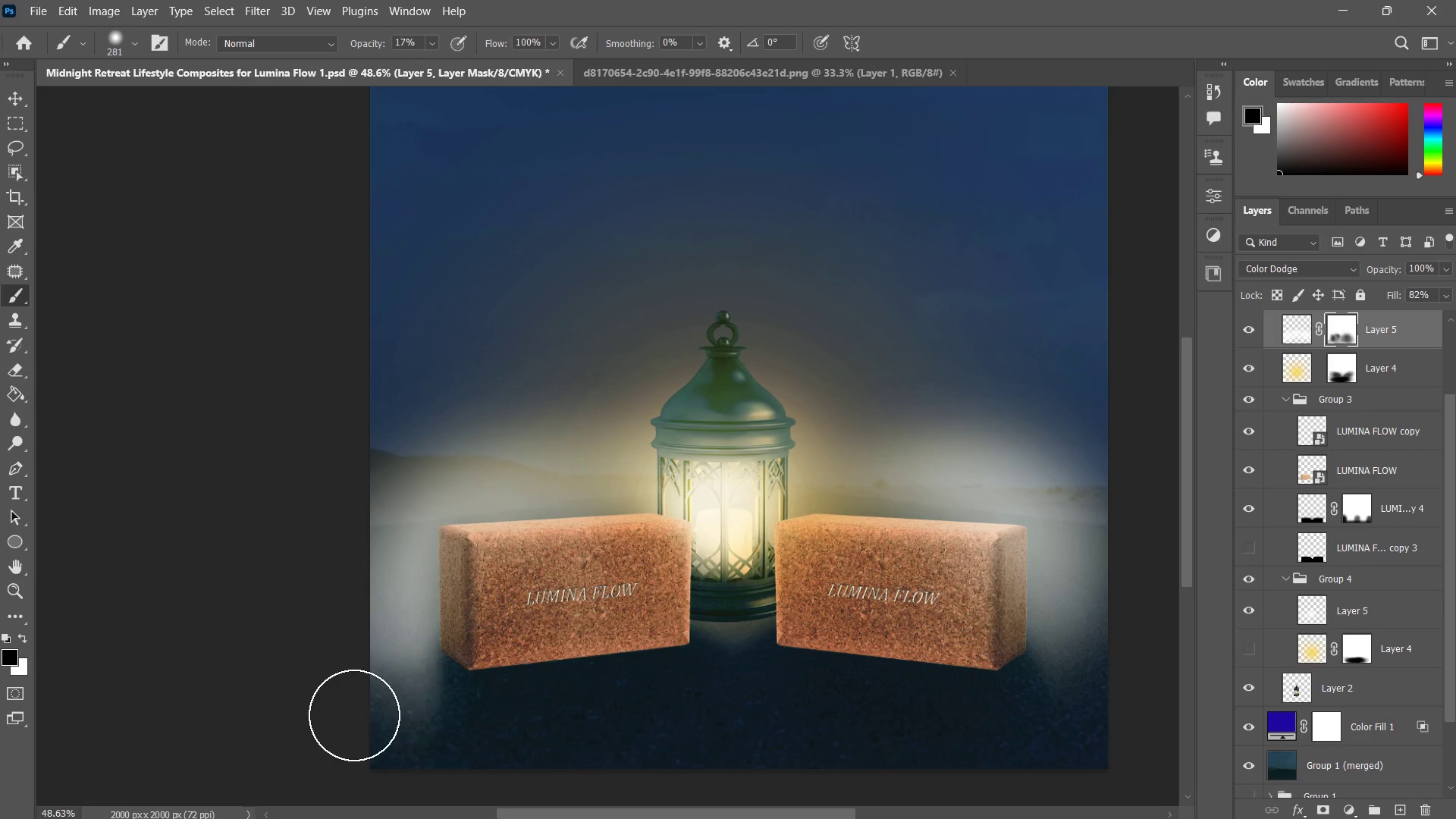 
left_click_drag(start_coordinate=[526, 667], to_coordinate=[316, 718])
 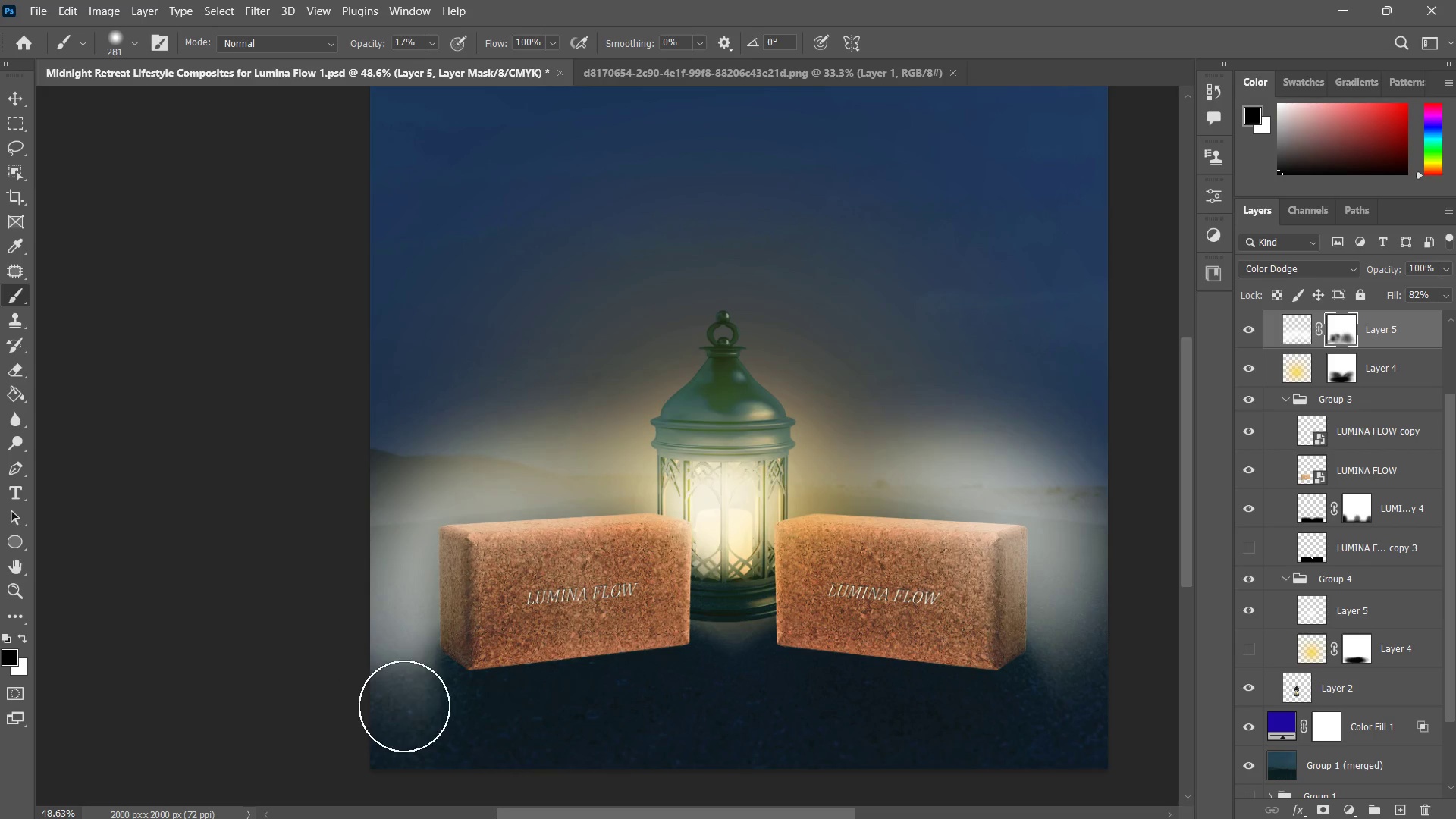 
left_click_drag(start_coordinate=[463, 667], to_coordinate=[350, 735])
 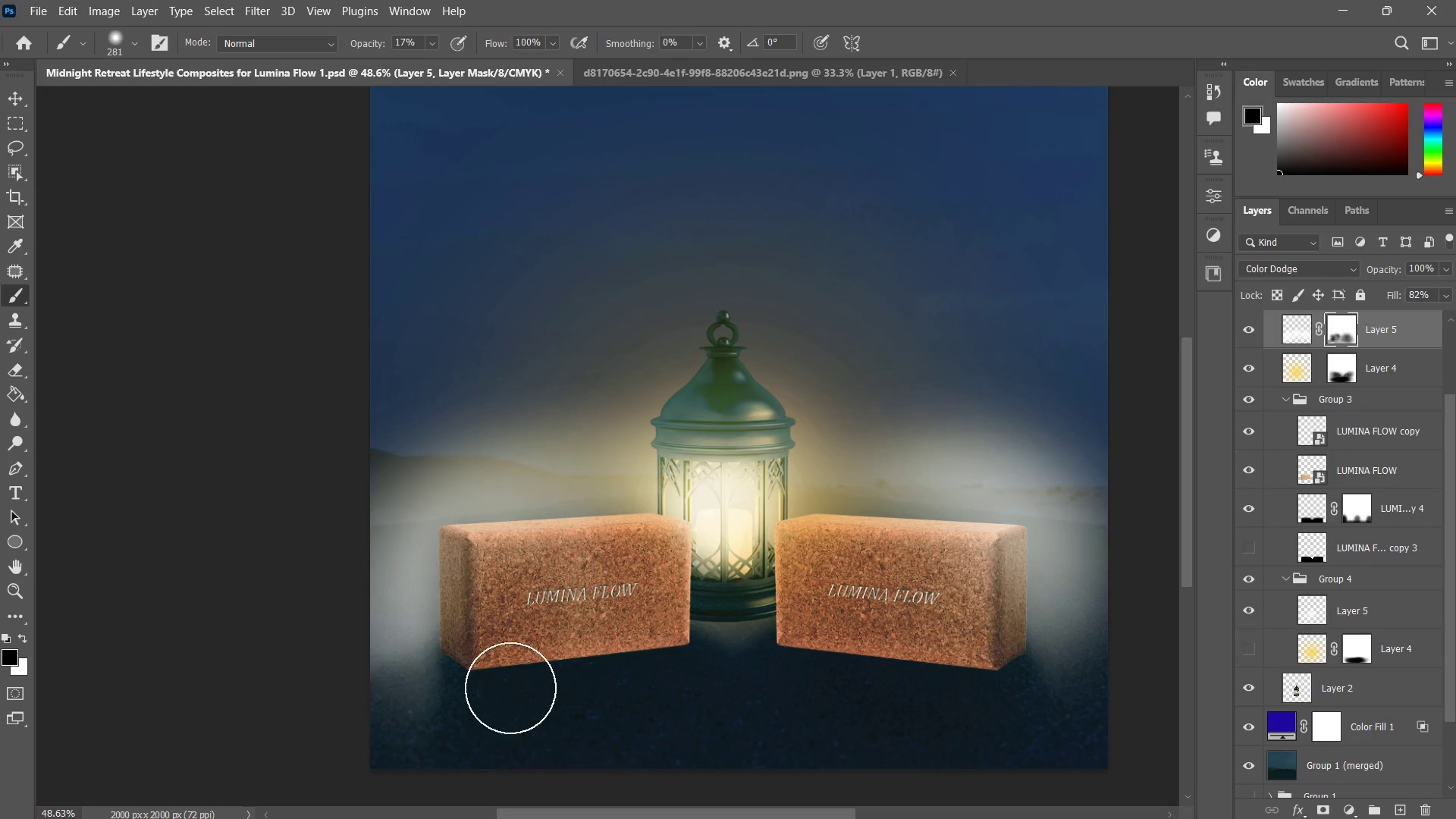 
left_click_drag(start_coordinate=[515, 686], to_coordinate=[381, 730])
 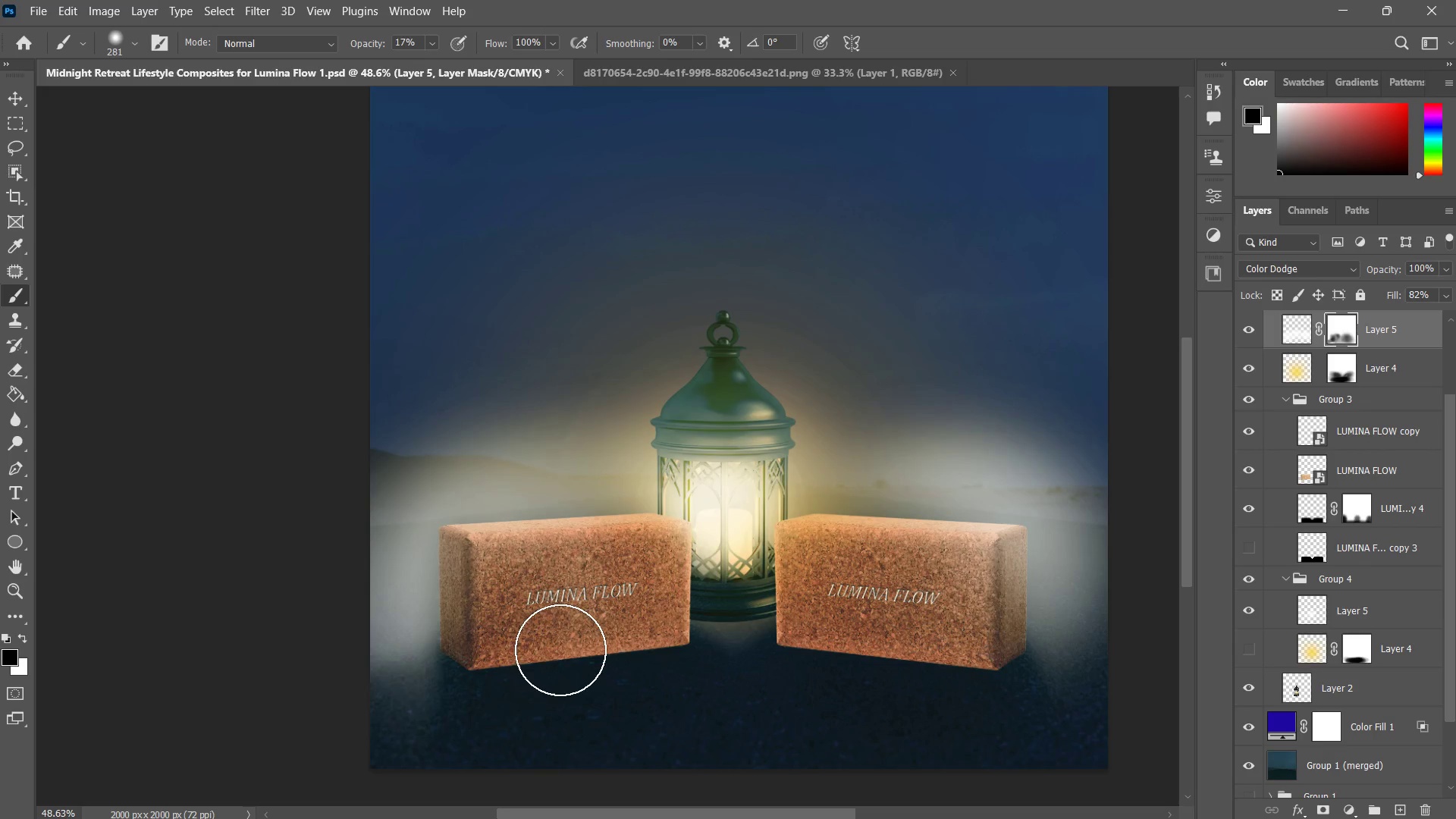 
left_click_drag(start_coordinate=[564, 648], to_coordinate=[344, 733])
 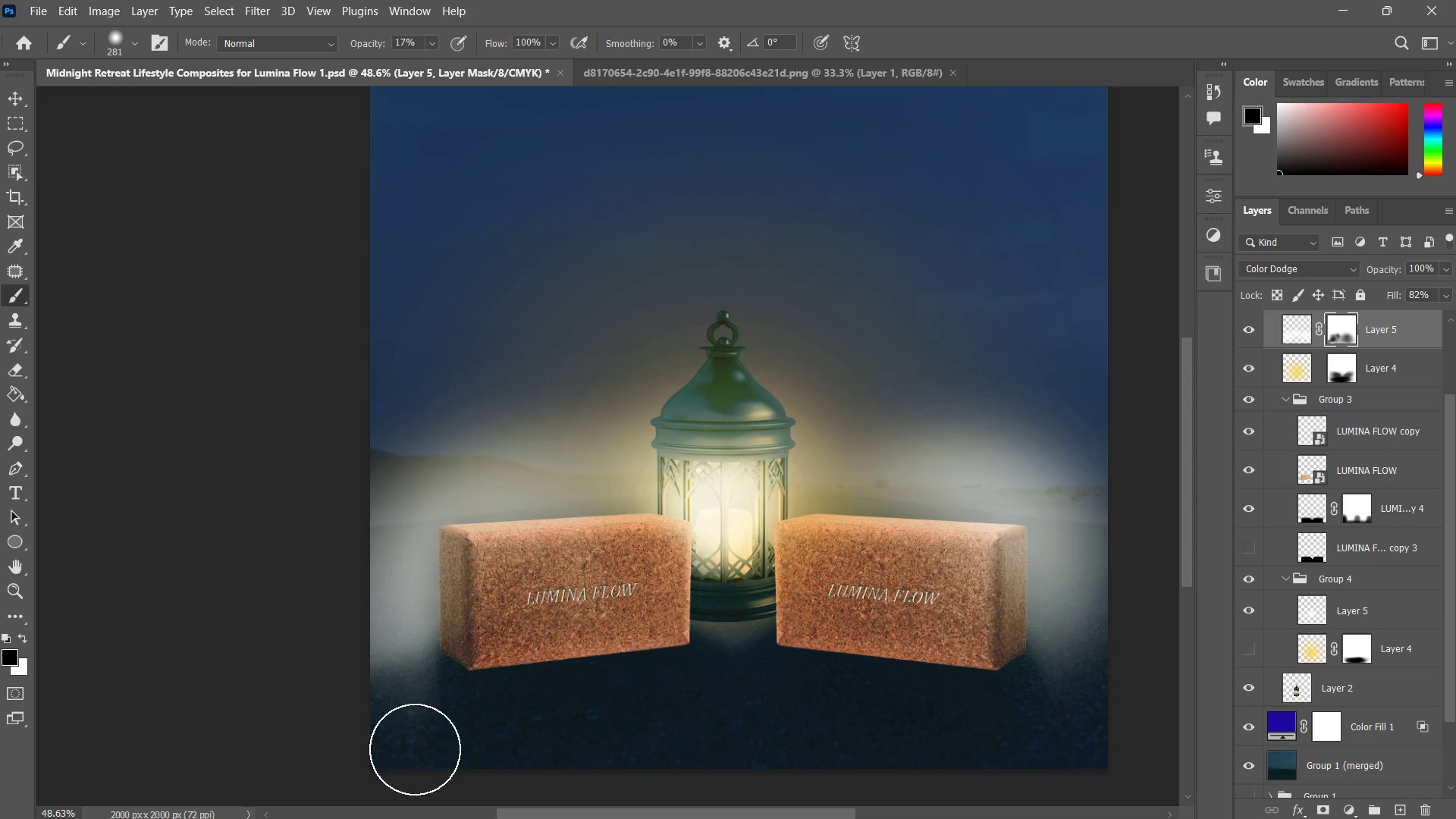 
left_click_drag(start_coordinate=[587, 650], to_coordinate=[374, 759])
 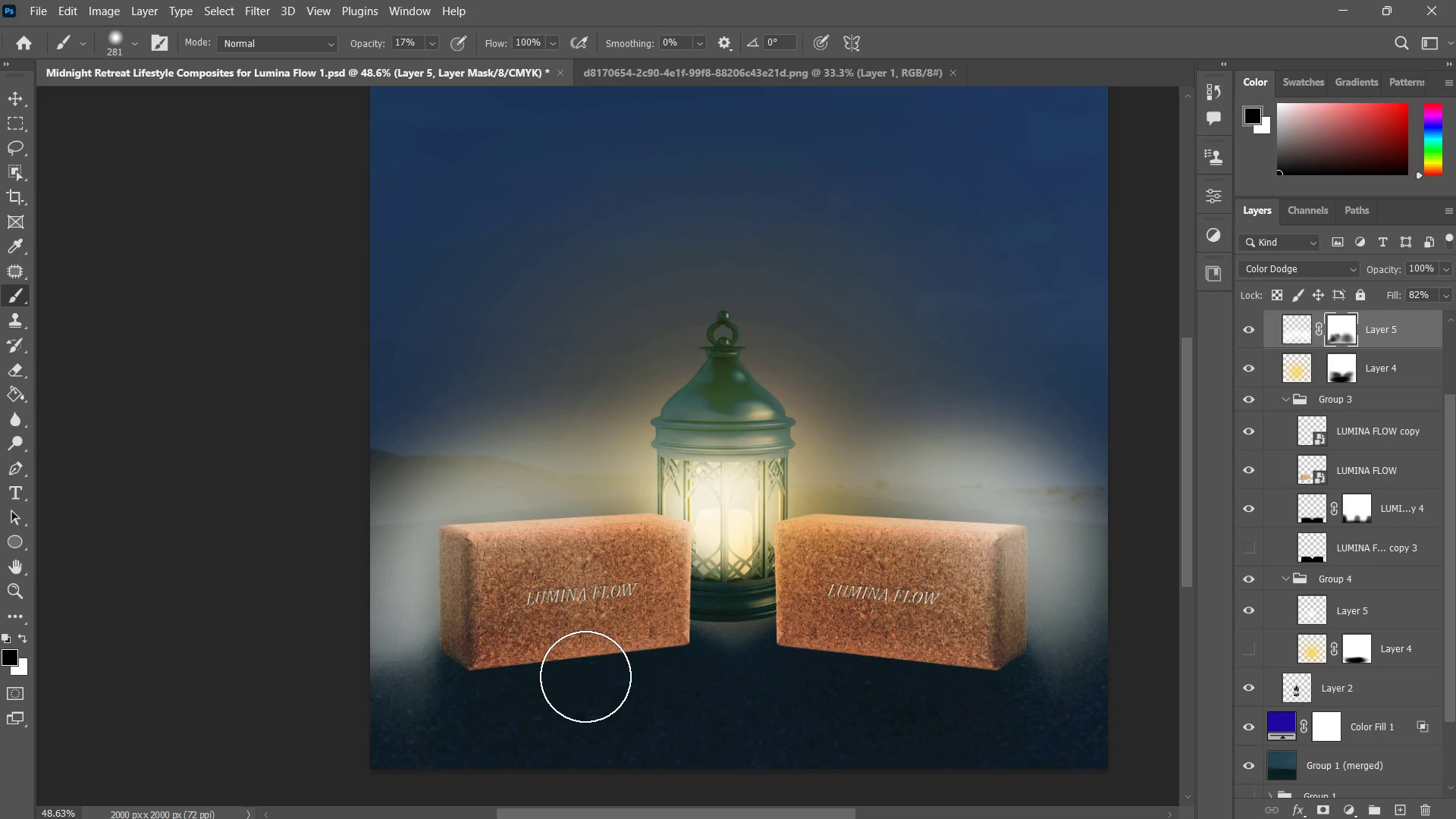 
left_click_drag(start_coordinate=[585, 676], to_coordinate=[519, 748])
 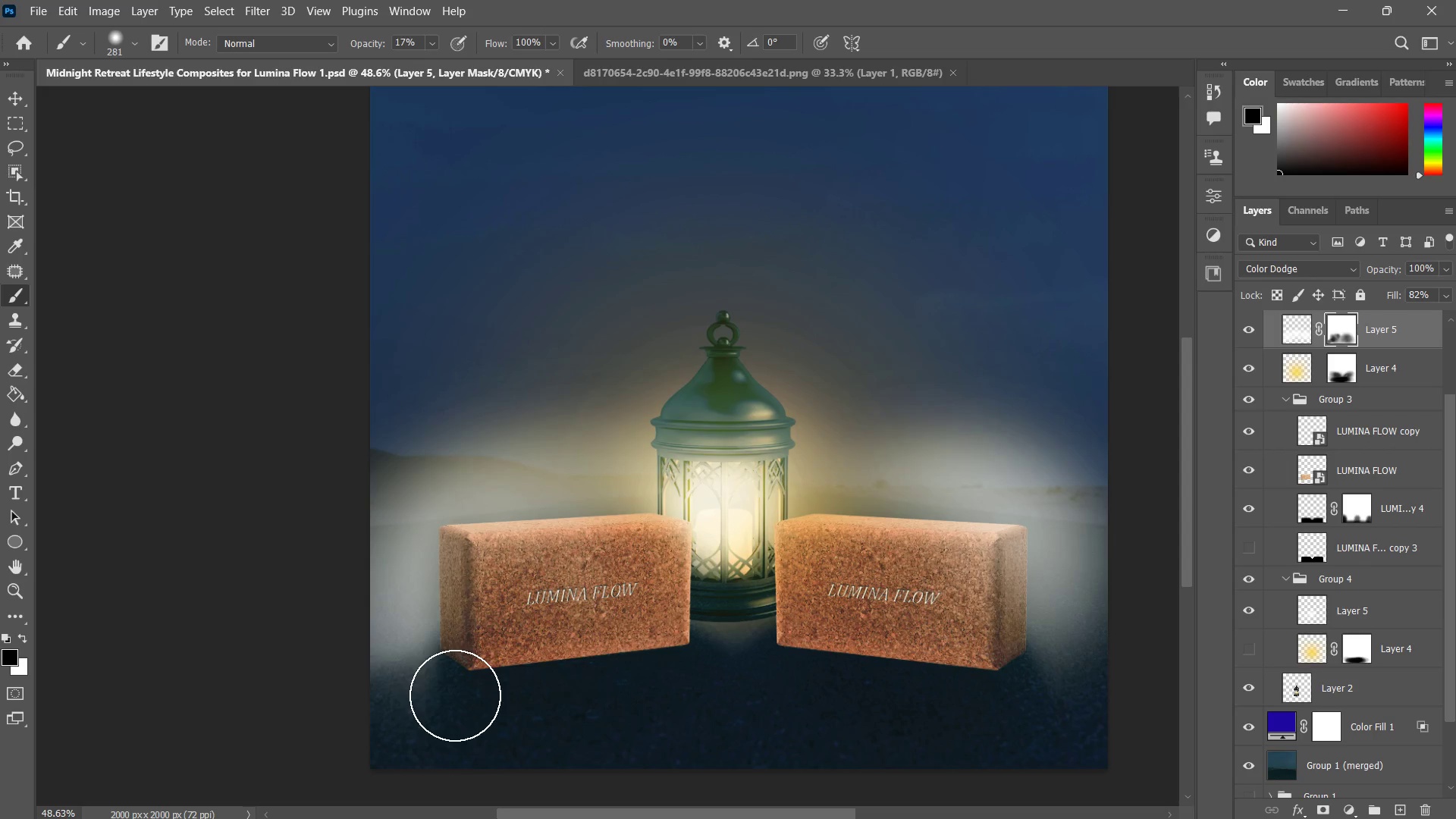 
left_click_drag(start_coordinate=[458, 696], to_coordinate=[608, 686])
 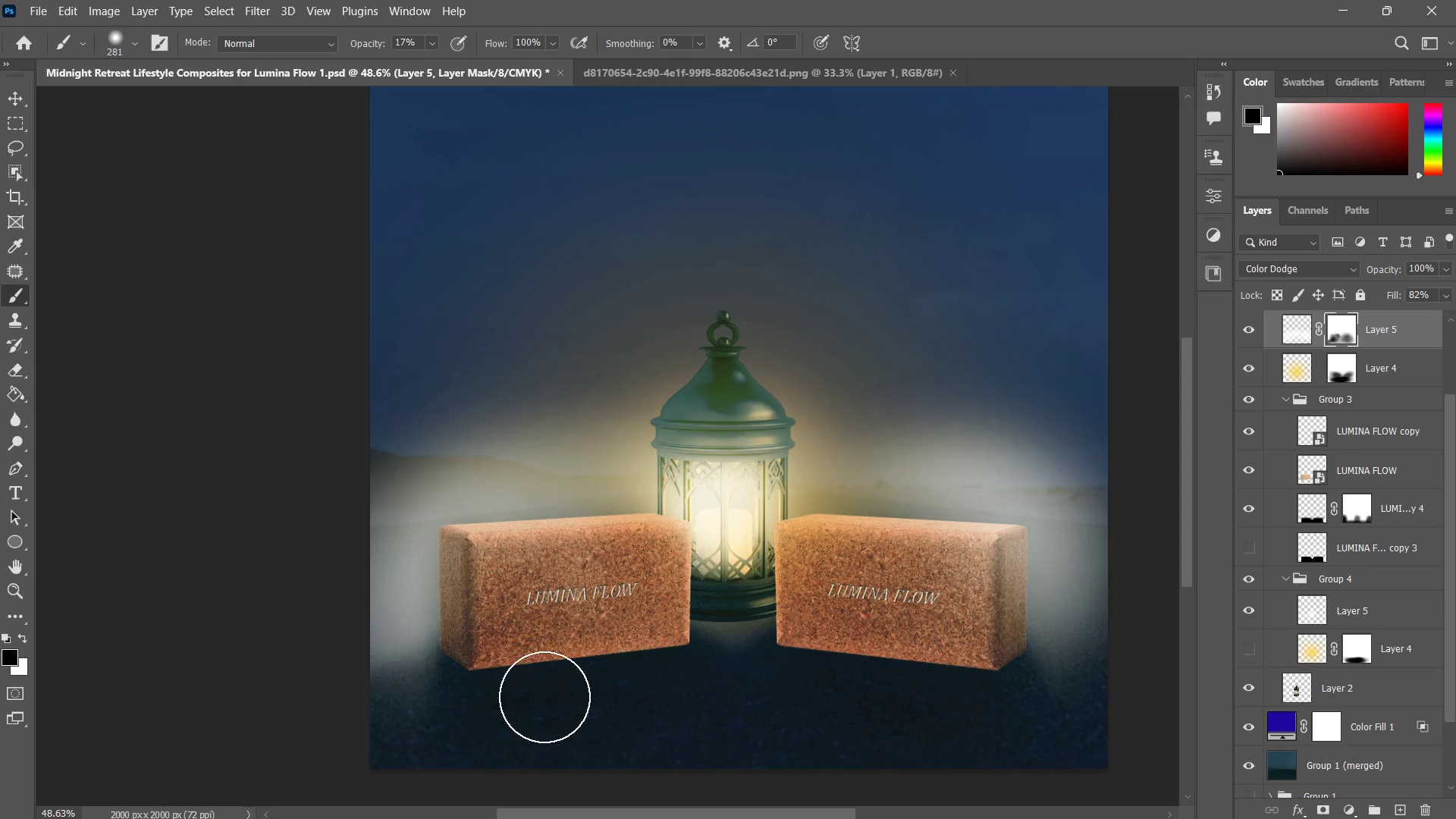 
left_click_drag(start_coordinate=[504, 708], to_coordinate=[698, 683])
 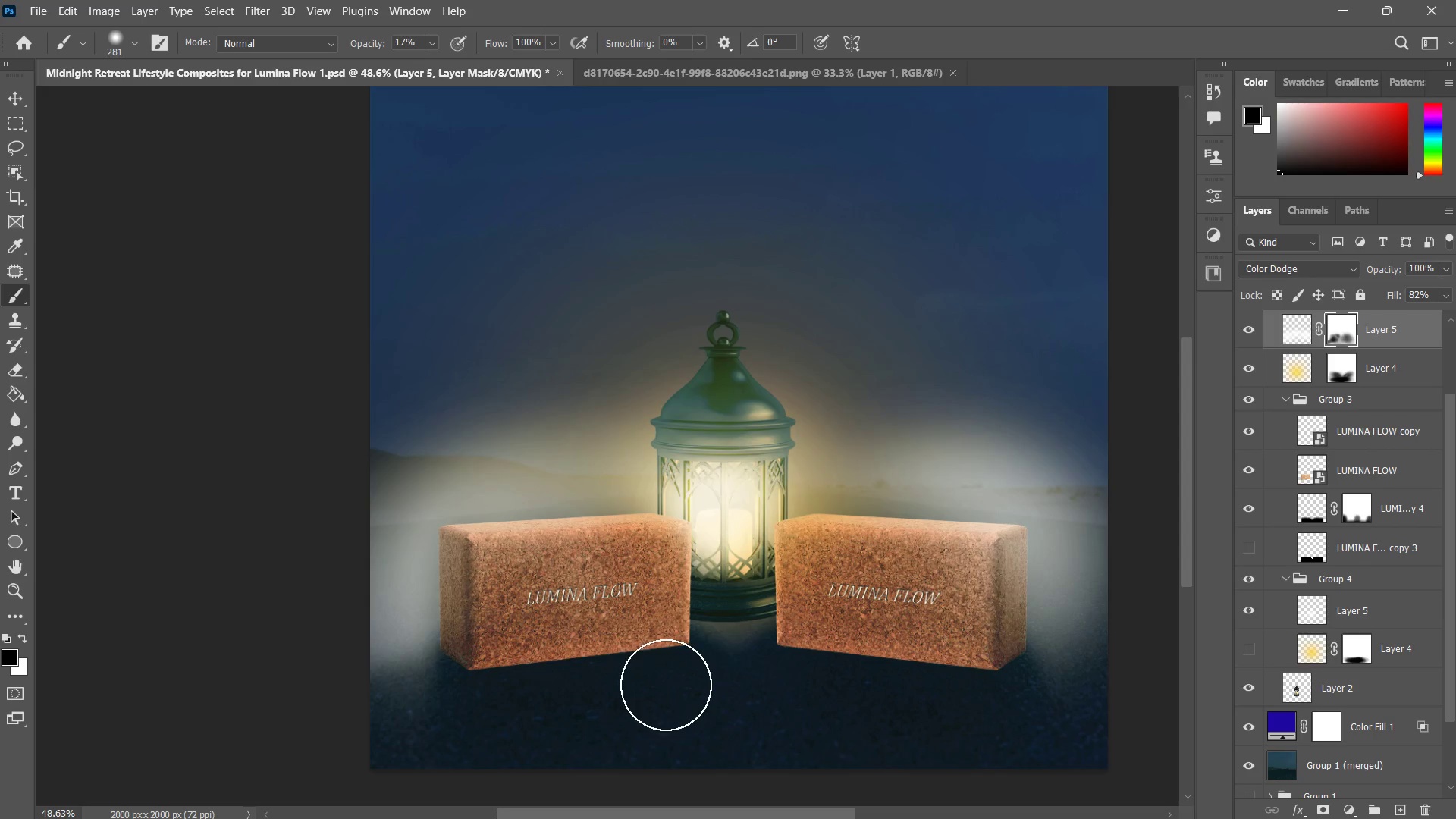 
left_click_drag(start_coordinate=[651, 688], to_coordinate=[1060, 733])
 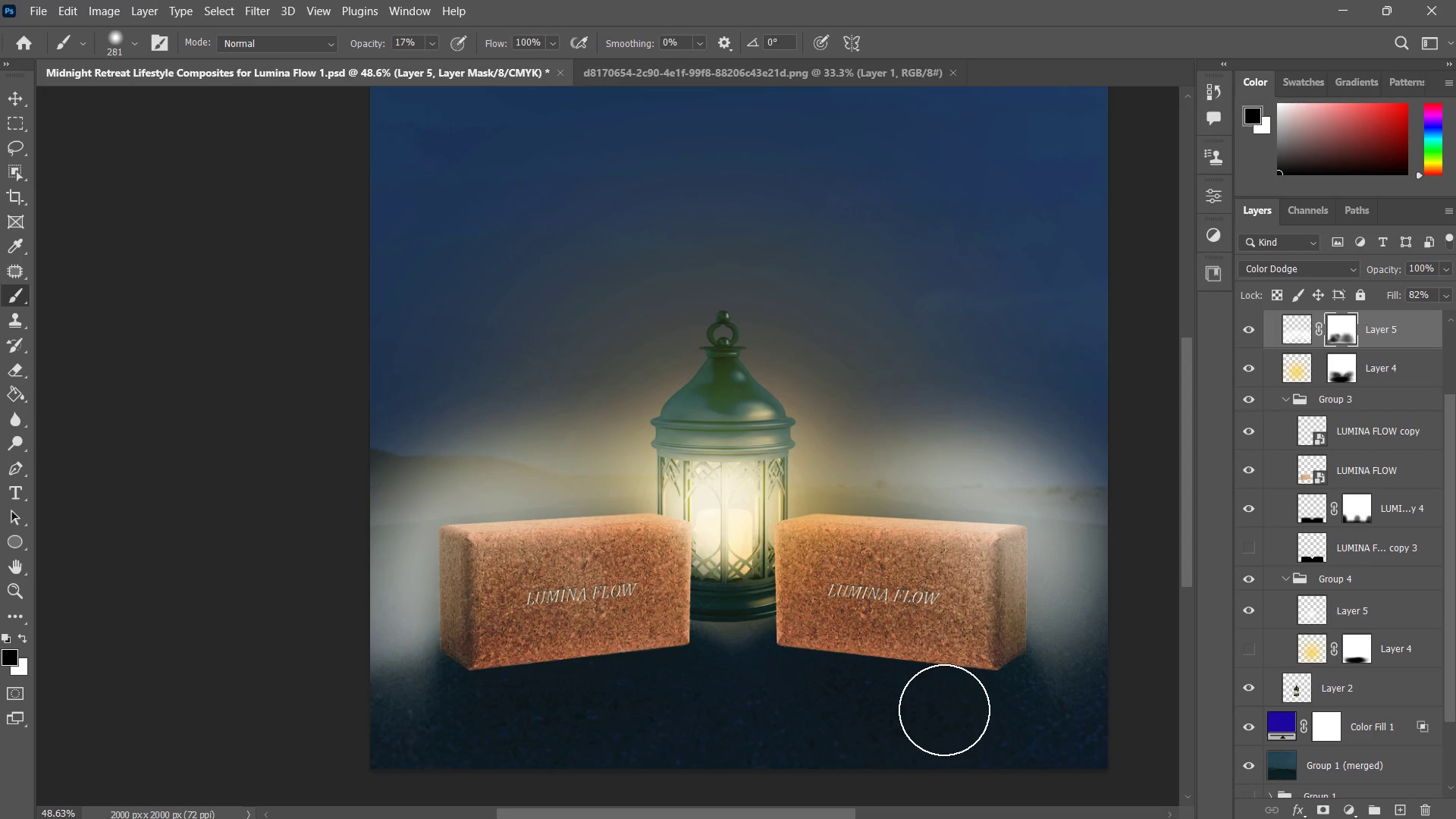 
left_click_drag(start_coordinate=[942, 711], to_coordinate=[1253, 683])
 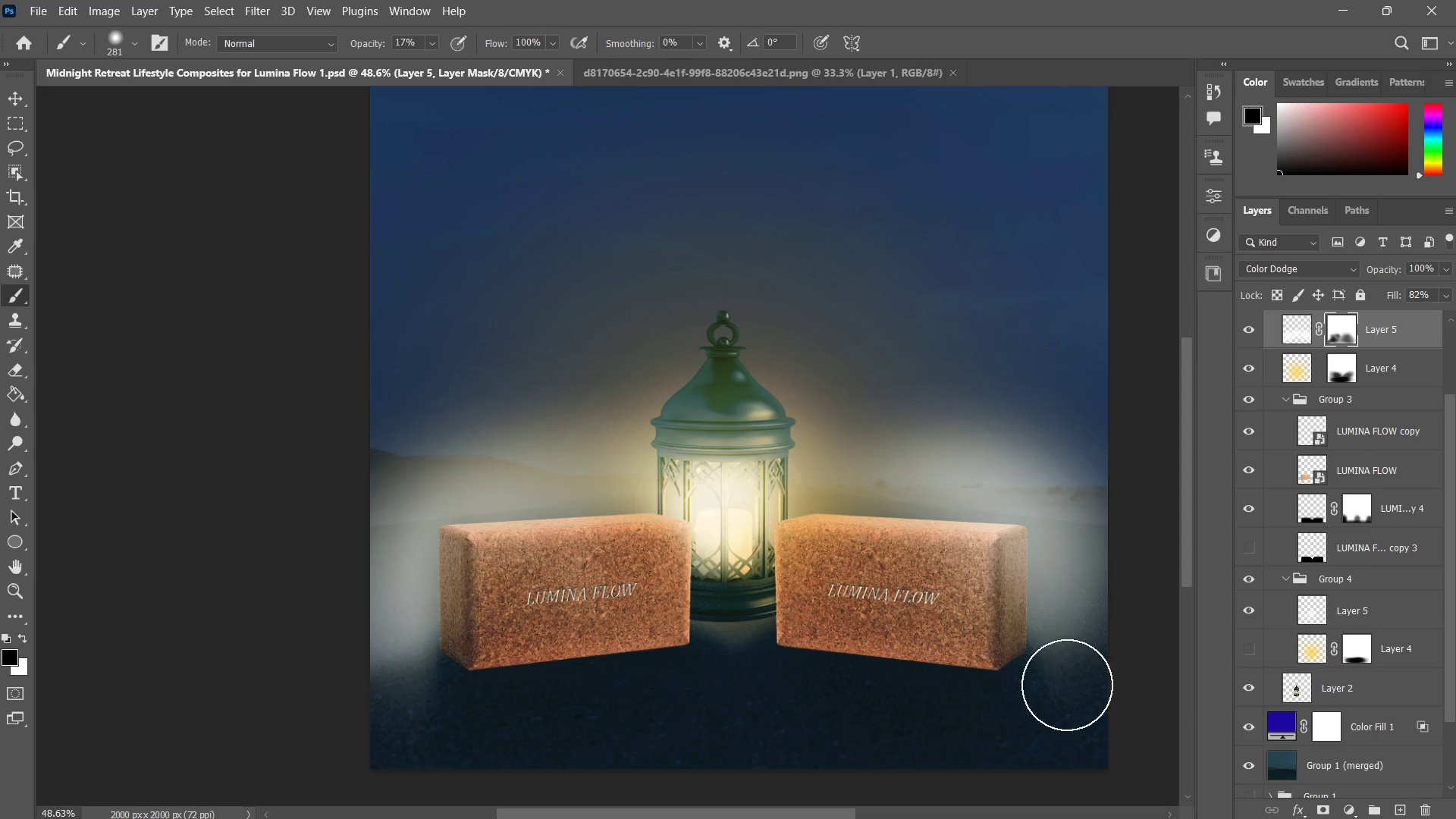 
left_click_drag(start_coordinate=[1067, 685], to_coordinate=[1191, 680])
 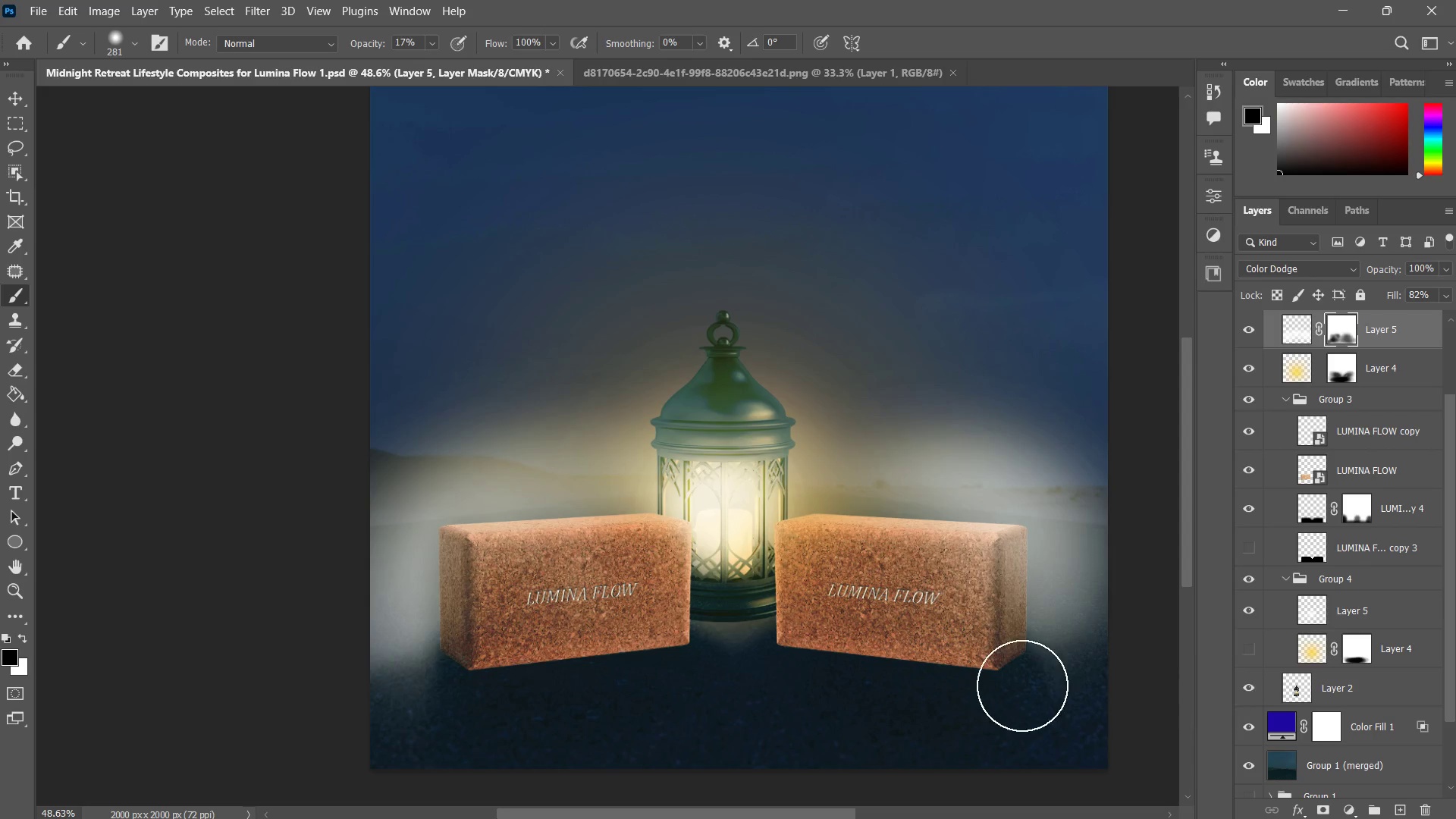 
left_click_drag(start_coordinate=[1031, 683], to_coordinate=[1141, 686])
 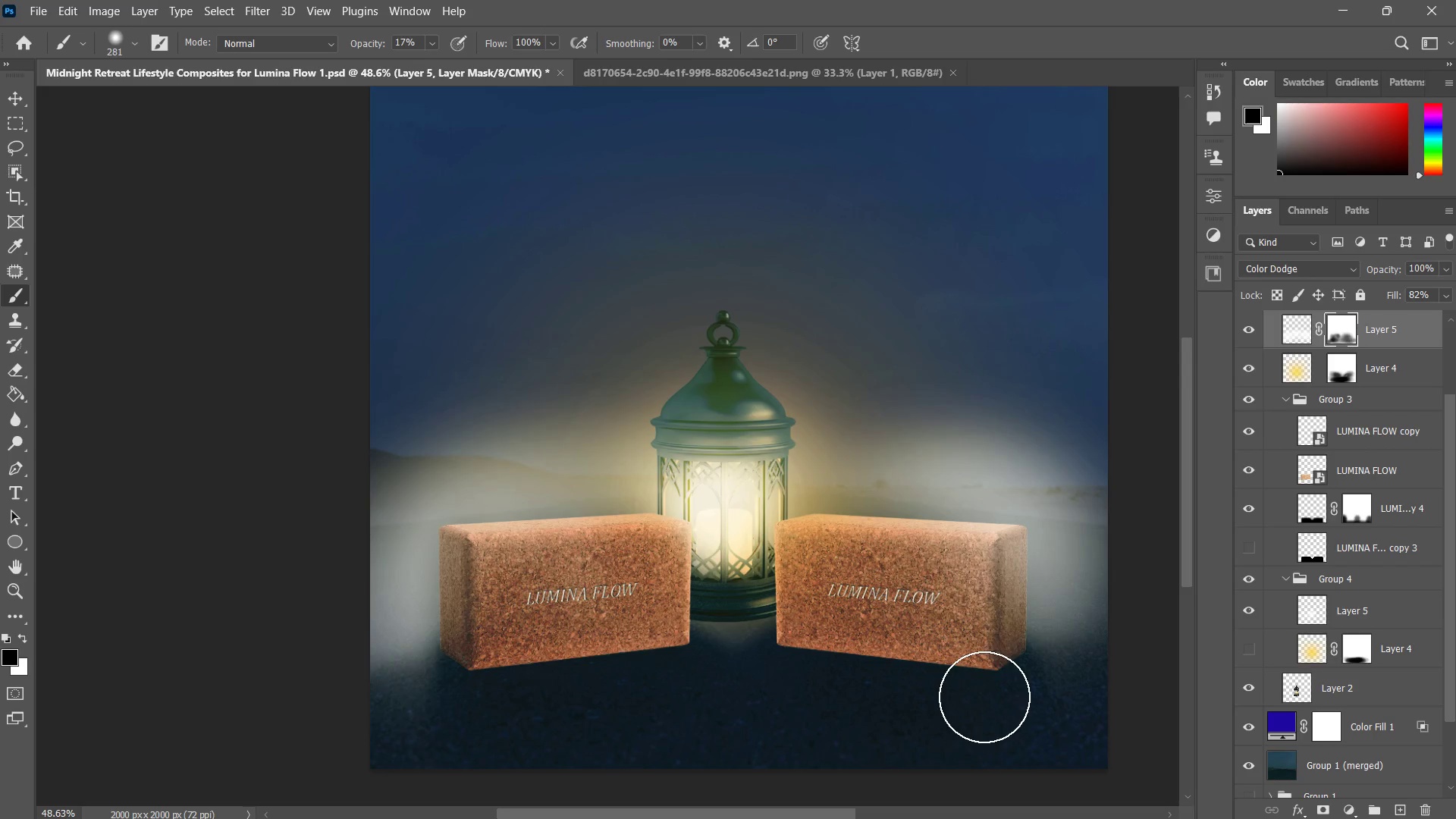 
left_click_drag(start_coordinate=[1031, 699], to_coordinate=[1205, 692])
 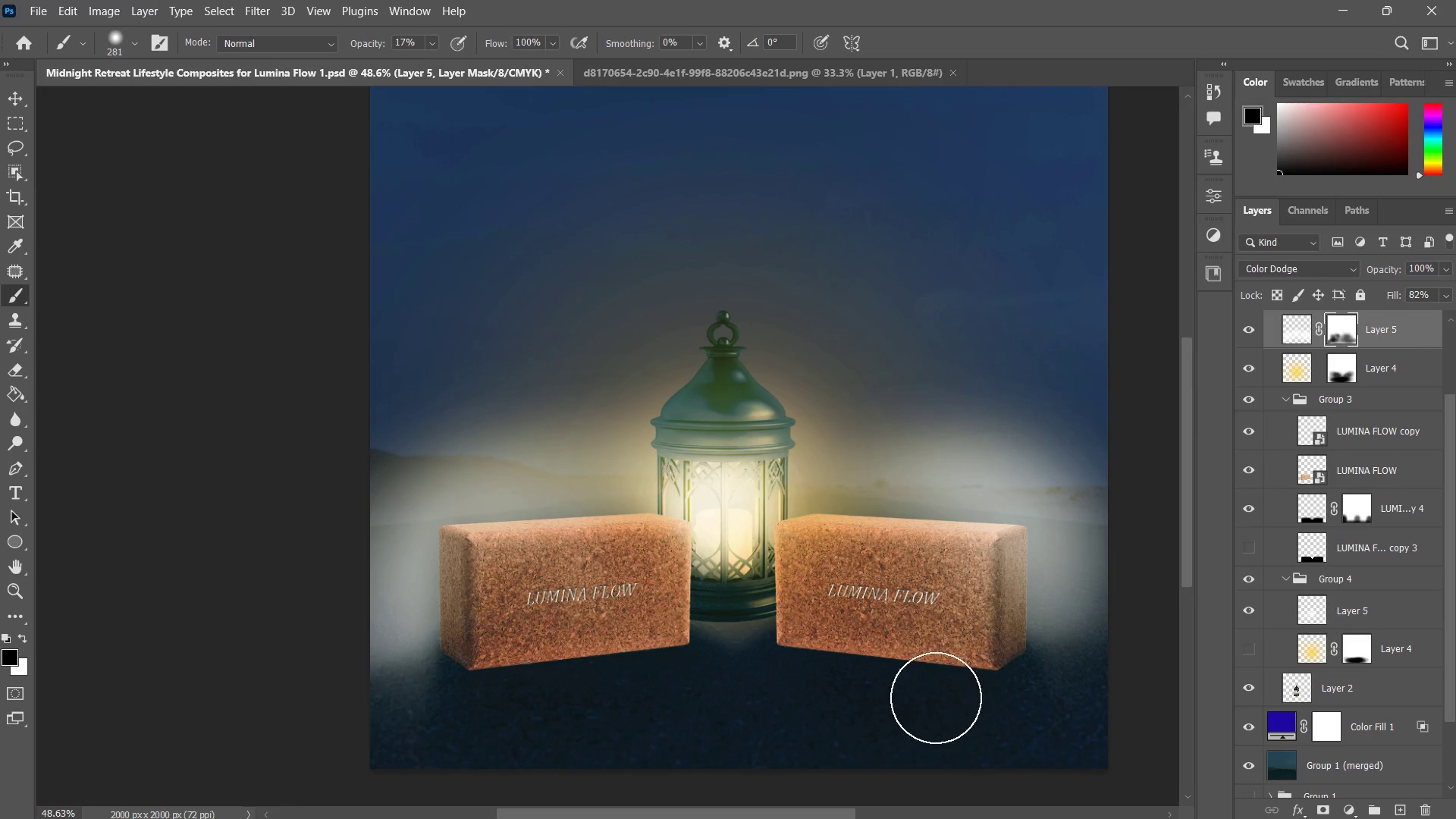 
left_click_drag(start_coordinate=[957, 697], to_coordinate=[936, 698])
 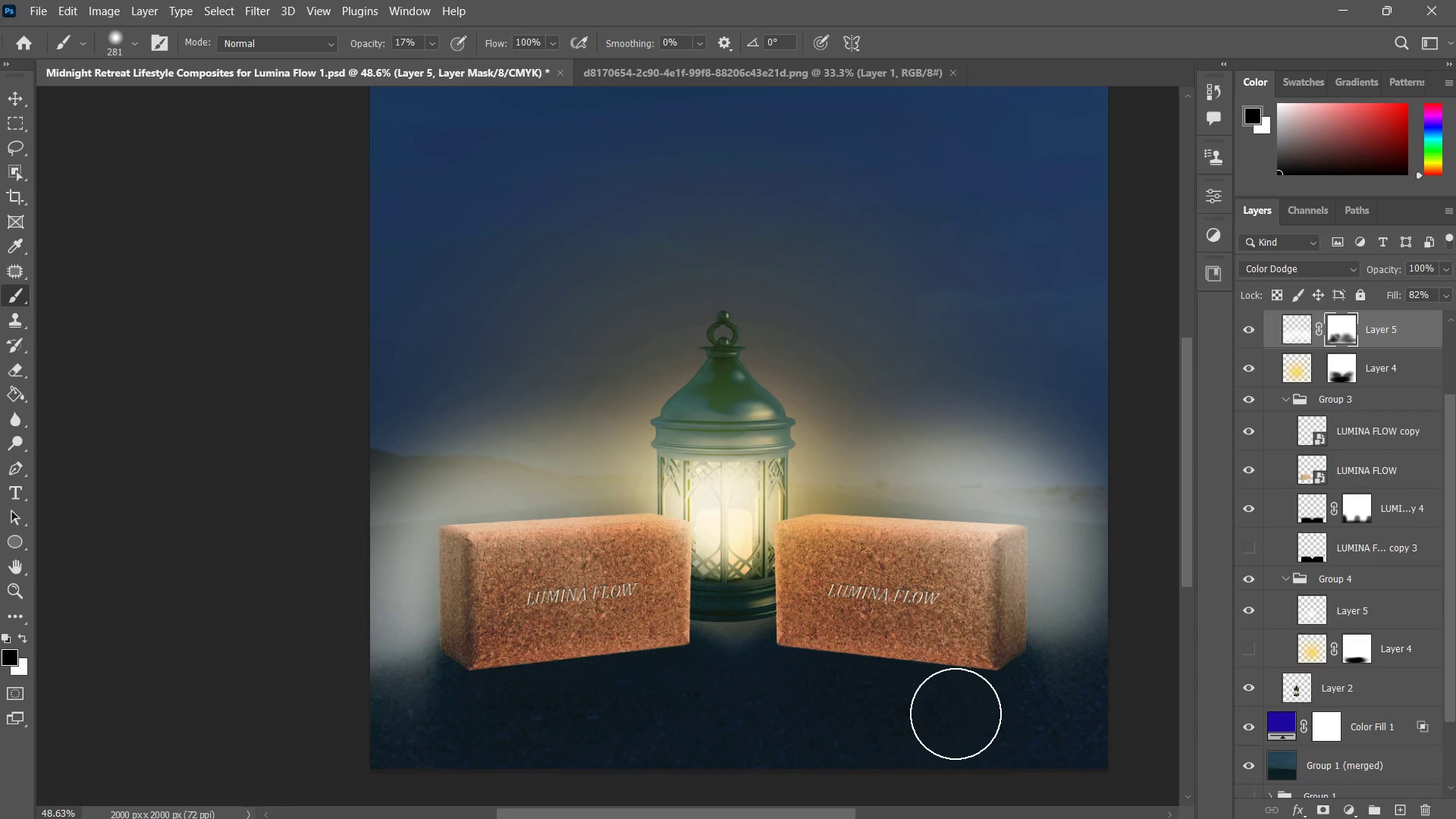 
left_click_drag(start_coordinate=[869, 635], to_coordinate=[957, 714])
 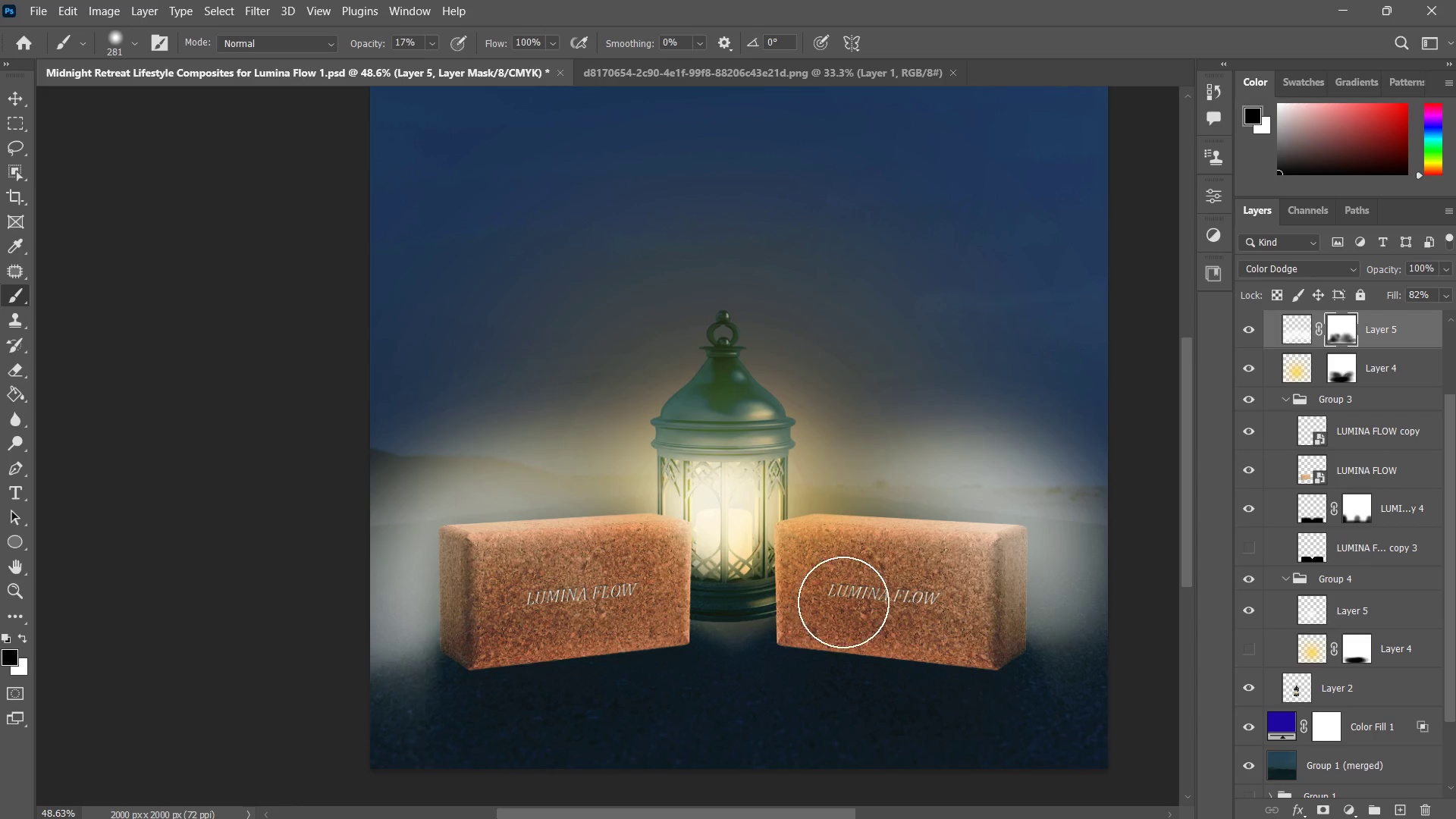 
left_click_drag(start_coordinate=[843, 601], to_coordinate=[1049, 650])
 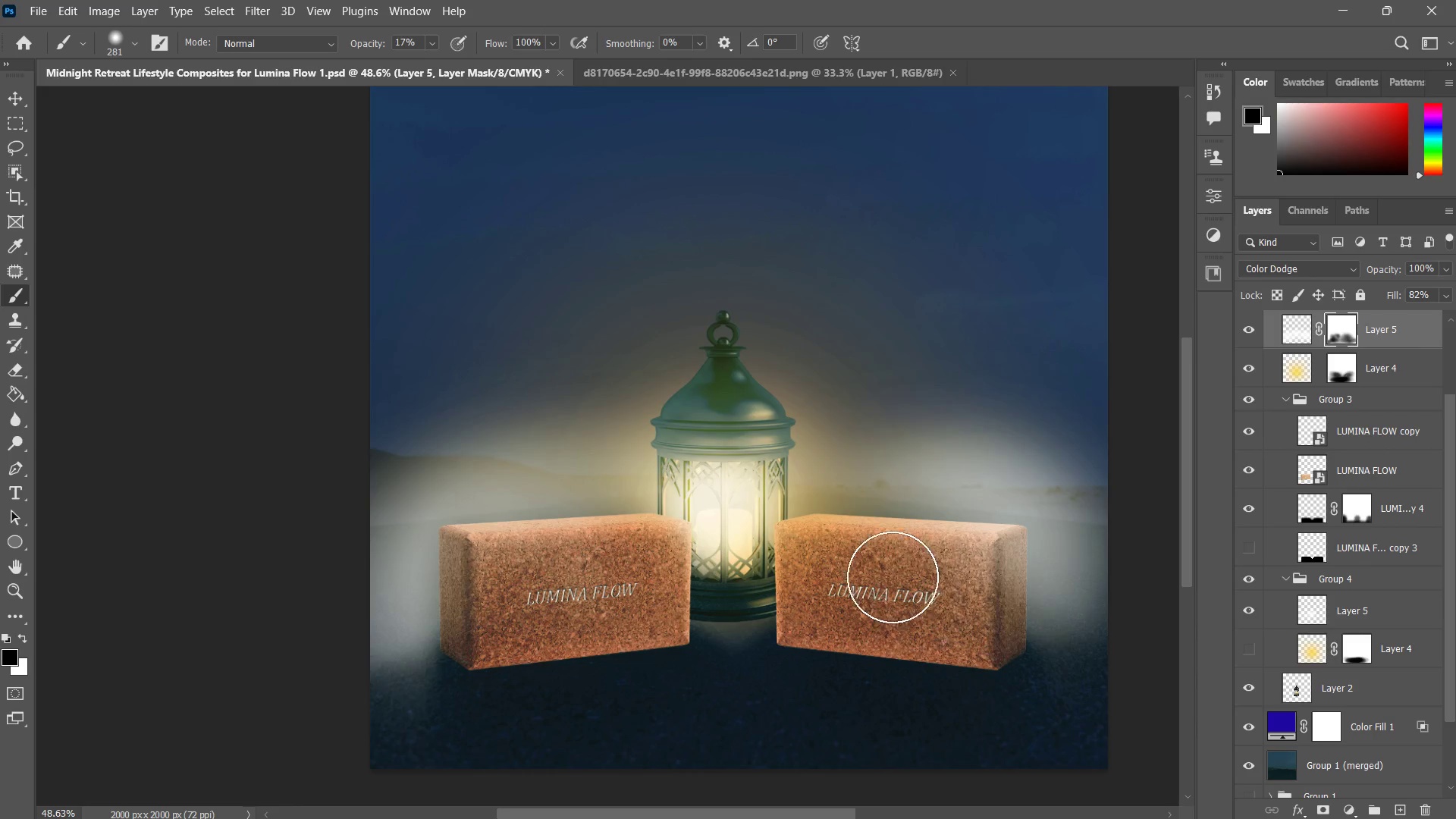 
left_click_drag(start_coordinate=[893, 577], to_coordinate=[1024, 631])
 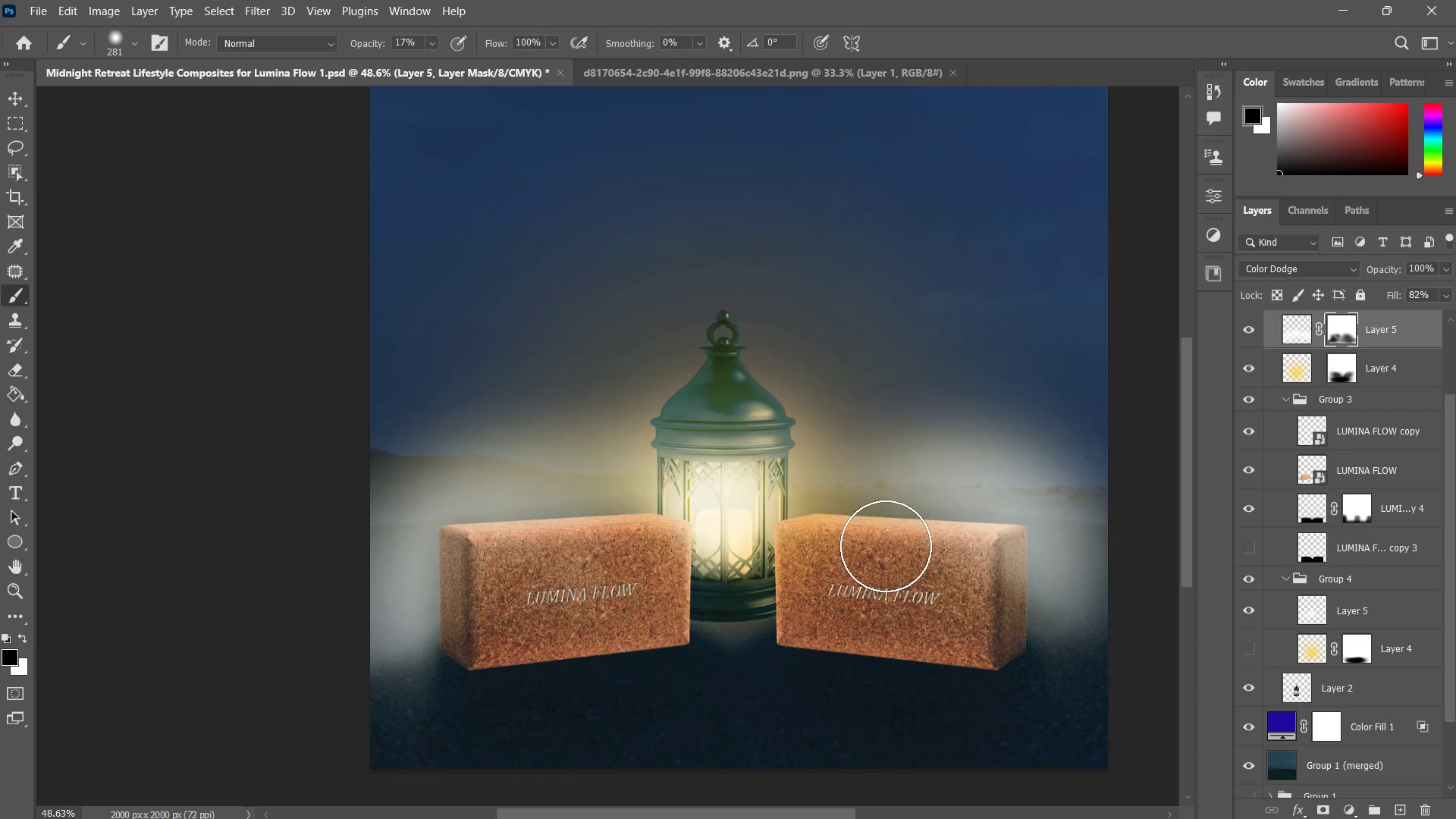 
left_click_drag(start_coordinate=[886, 546], to_coordinate=[1046, 579])
 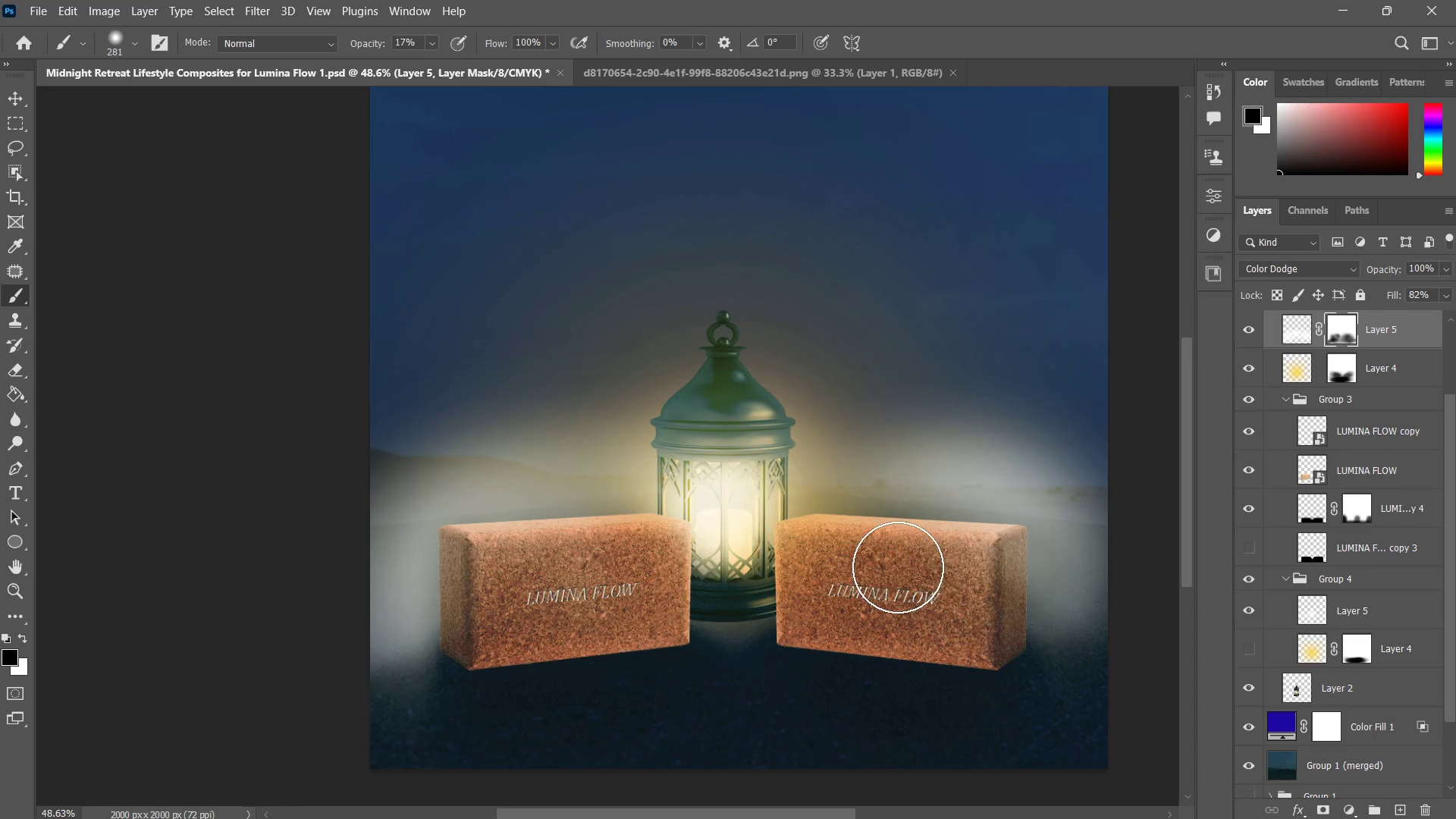 
left_click_drag(start_coordinate=[898, 567], to_coordinate=[999, 588])
 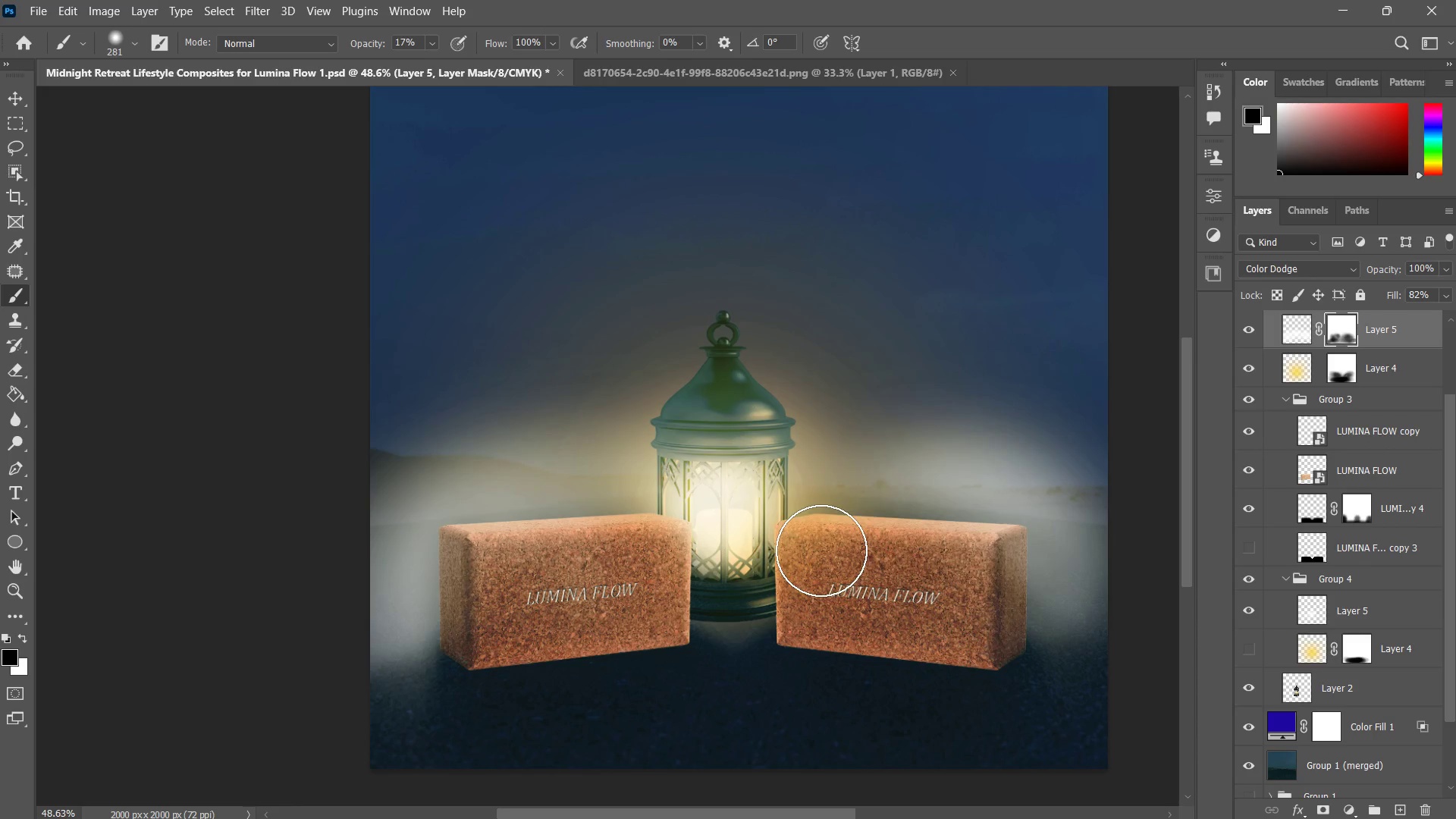 
left_click_drag(start_coordinate=[821, 551], to_coordinate=[972, 599])
 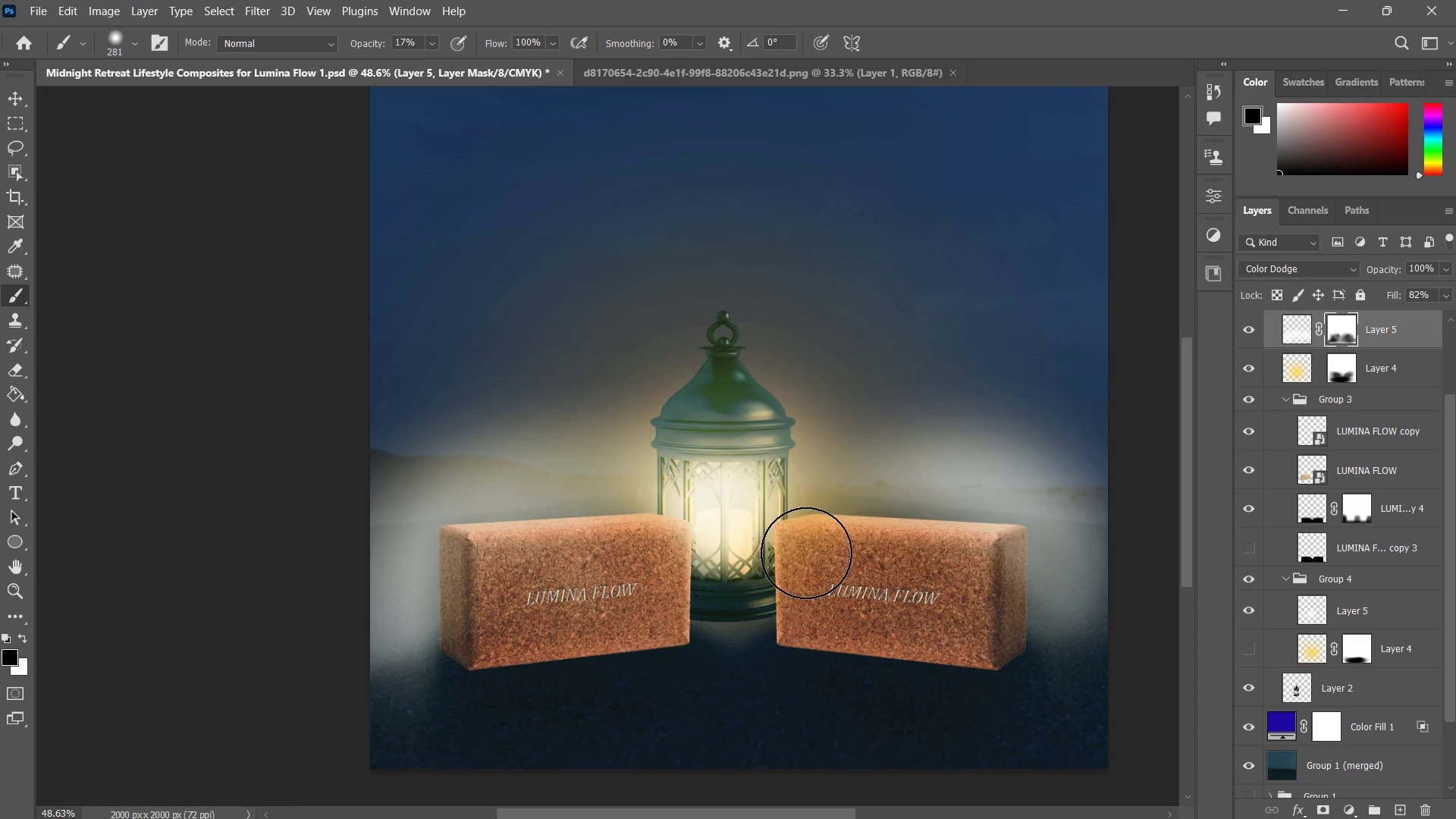 
left_click_drag(start_coordinate=[806, 553], to_coordinate=[1003, 671])
 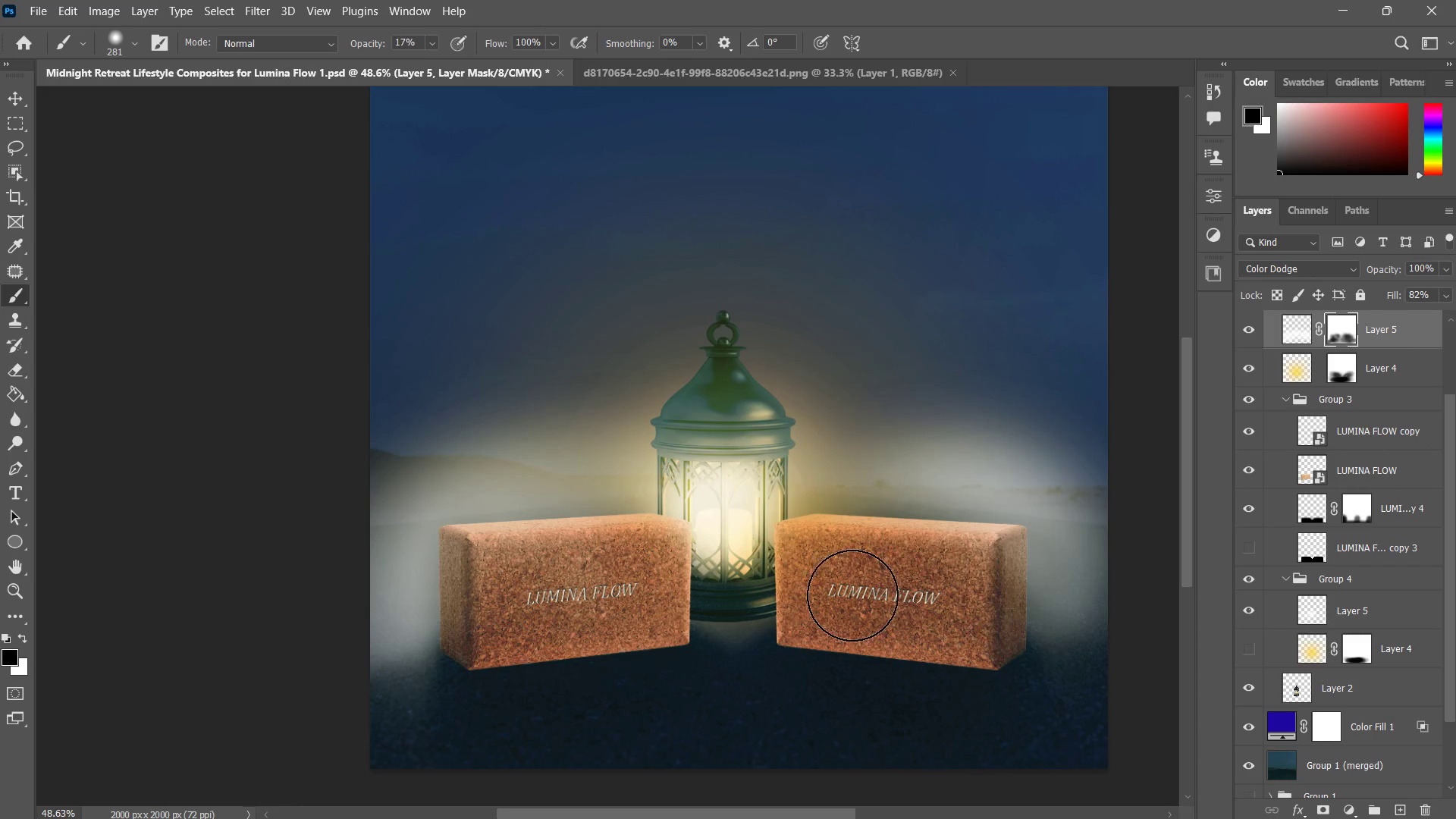 
left_click_drag(start_coordinate=[852, 595], to_coordinate=[1103, 729])
 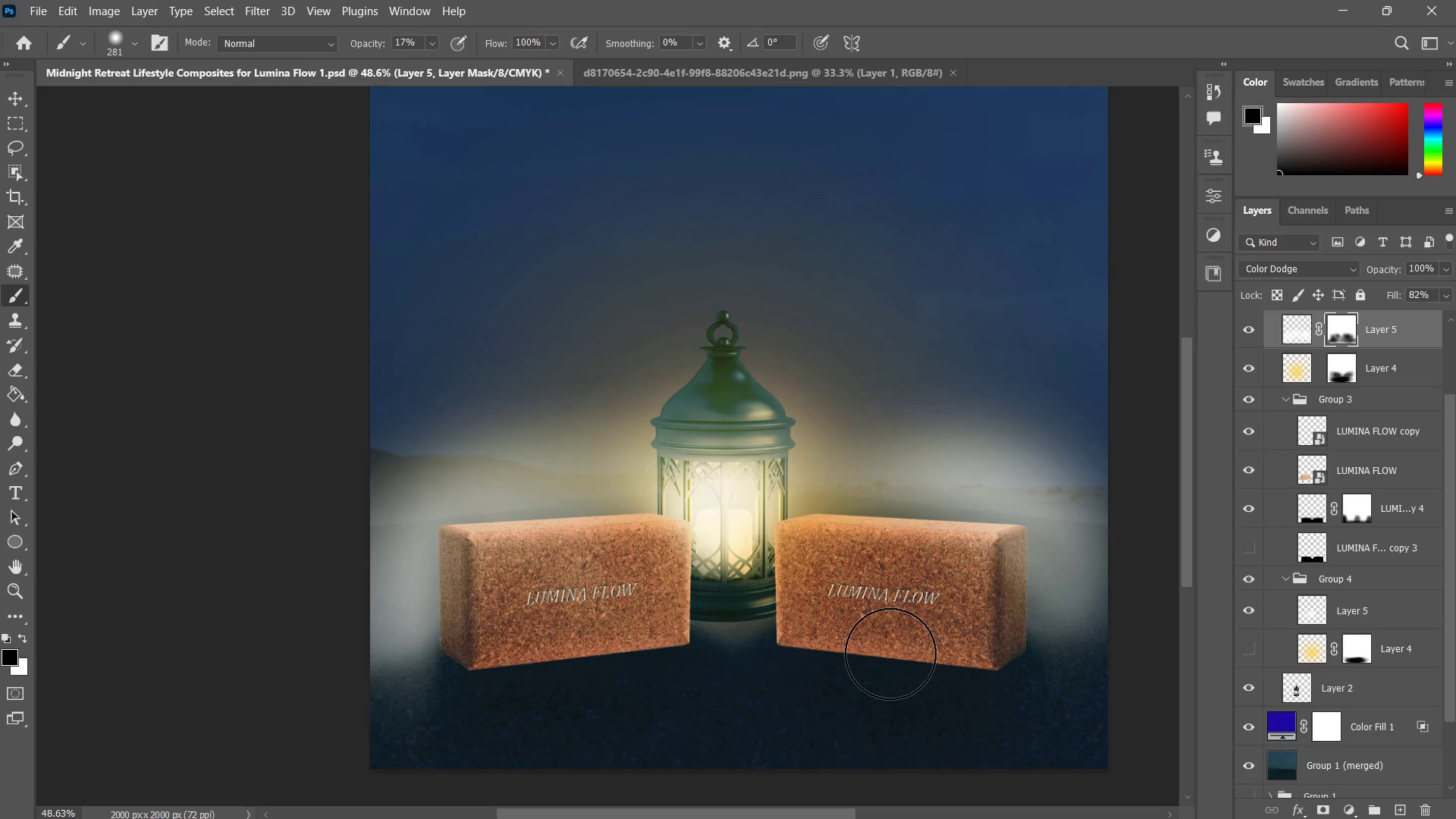 
left_click_drag(start_coordinate=[808, 604], to_coordinate=[1147, 731])
 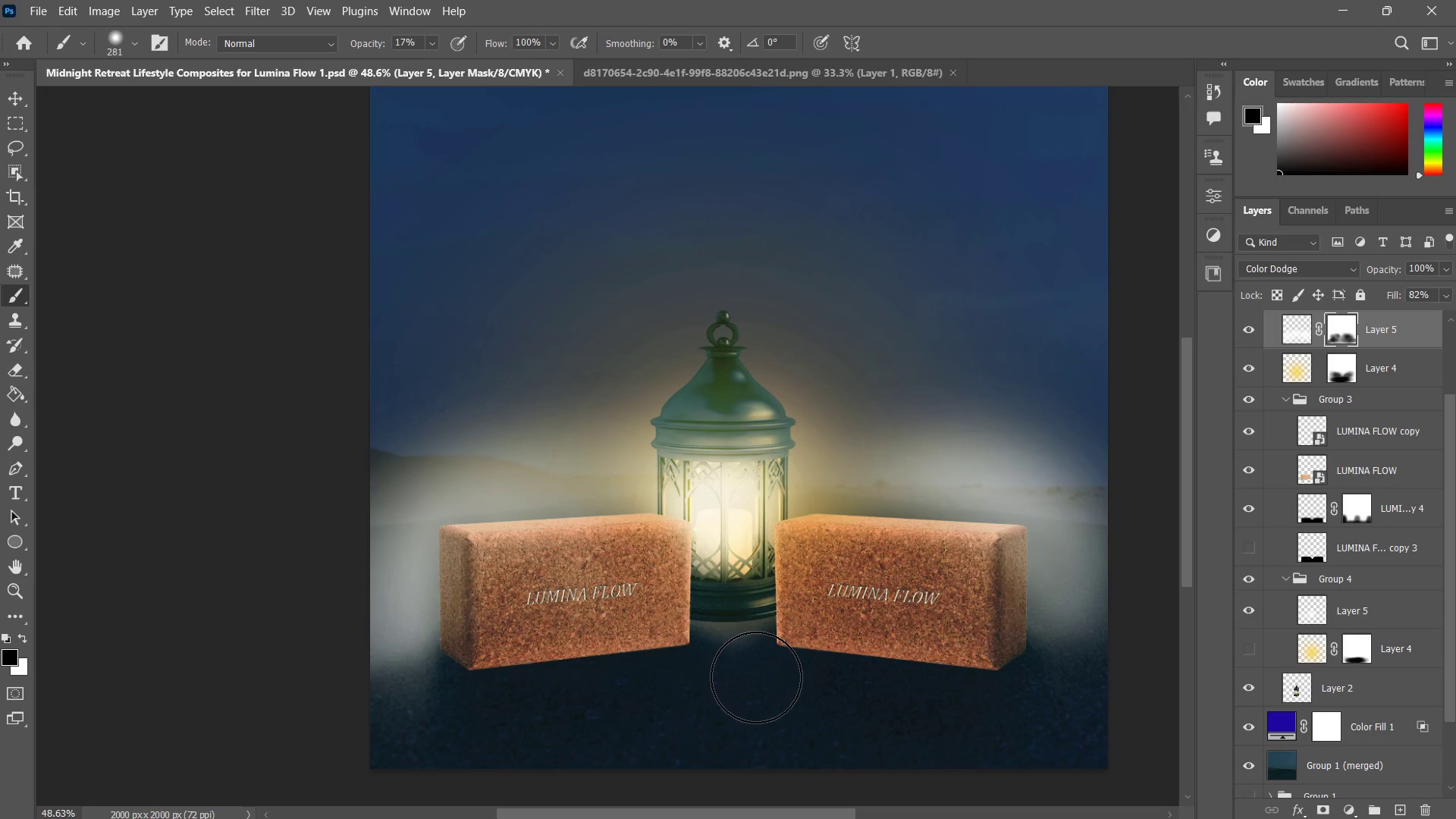 
left_click_drag(start_coordinate=[833, 660], to_coordinate=[752, 677])
 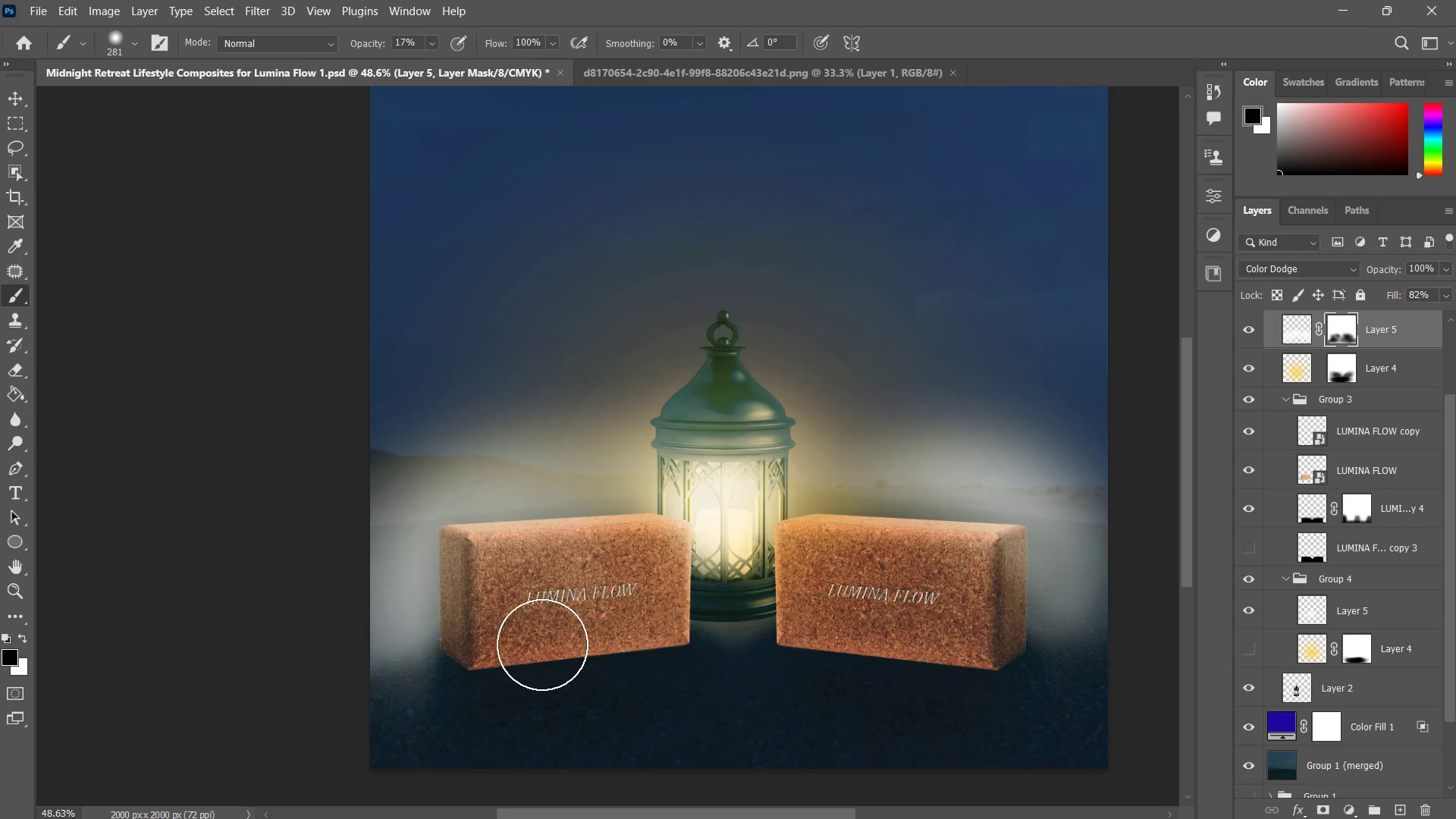 
left_click_drag(start_coordinate=[698, 645], to_coordinate=[542, 645])
 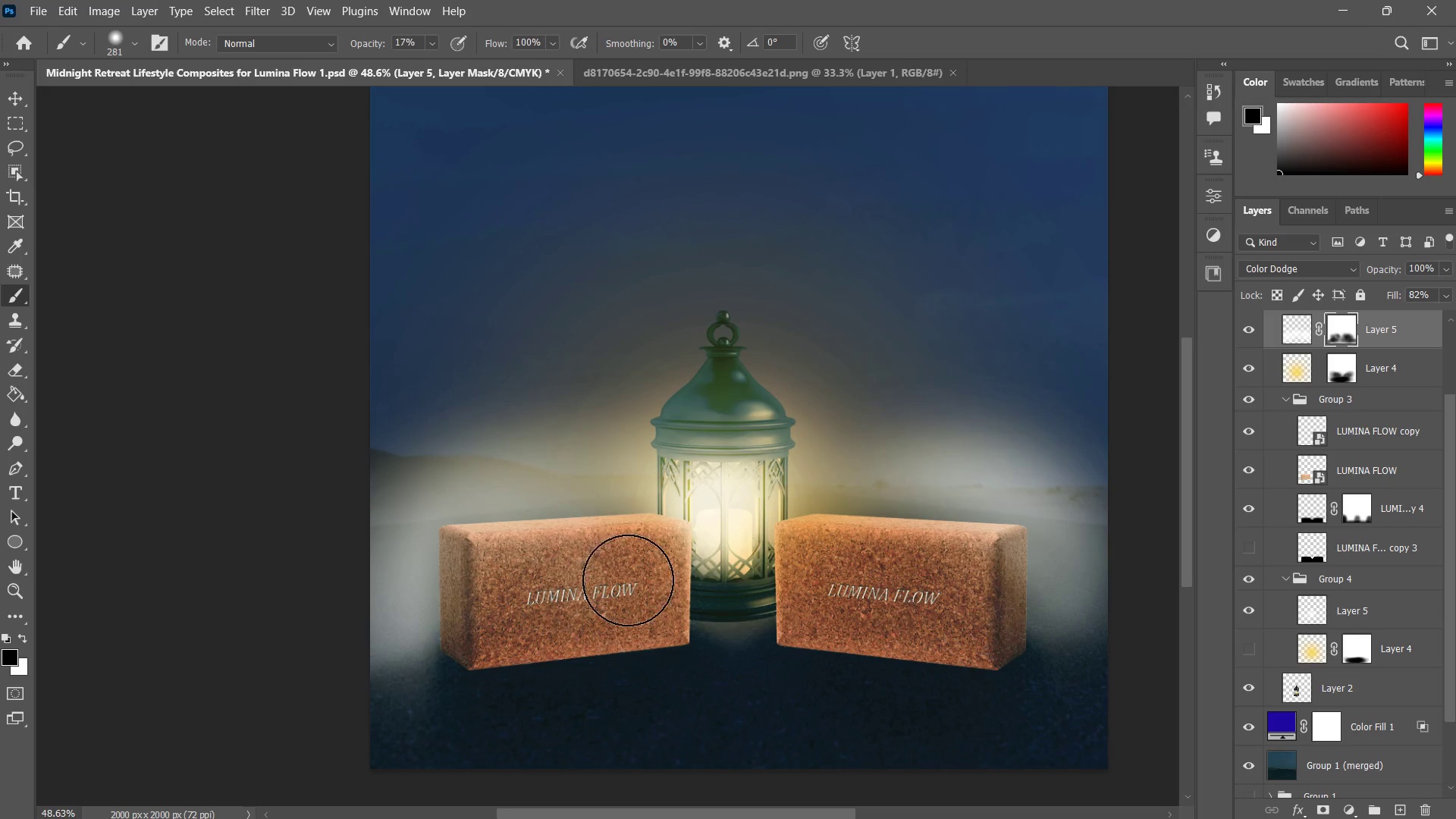 
left_click_drag(start_coordinate=[629, 580], to_coordinate=[476, 634])
 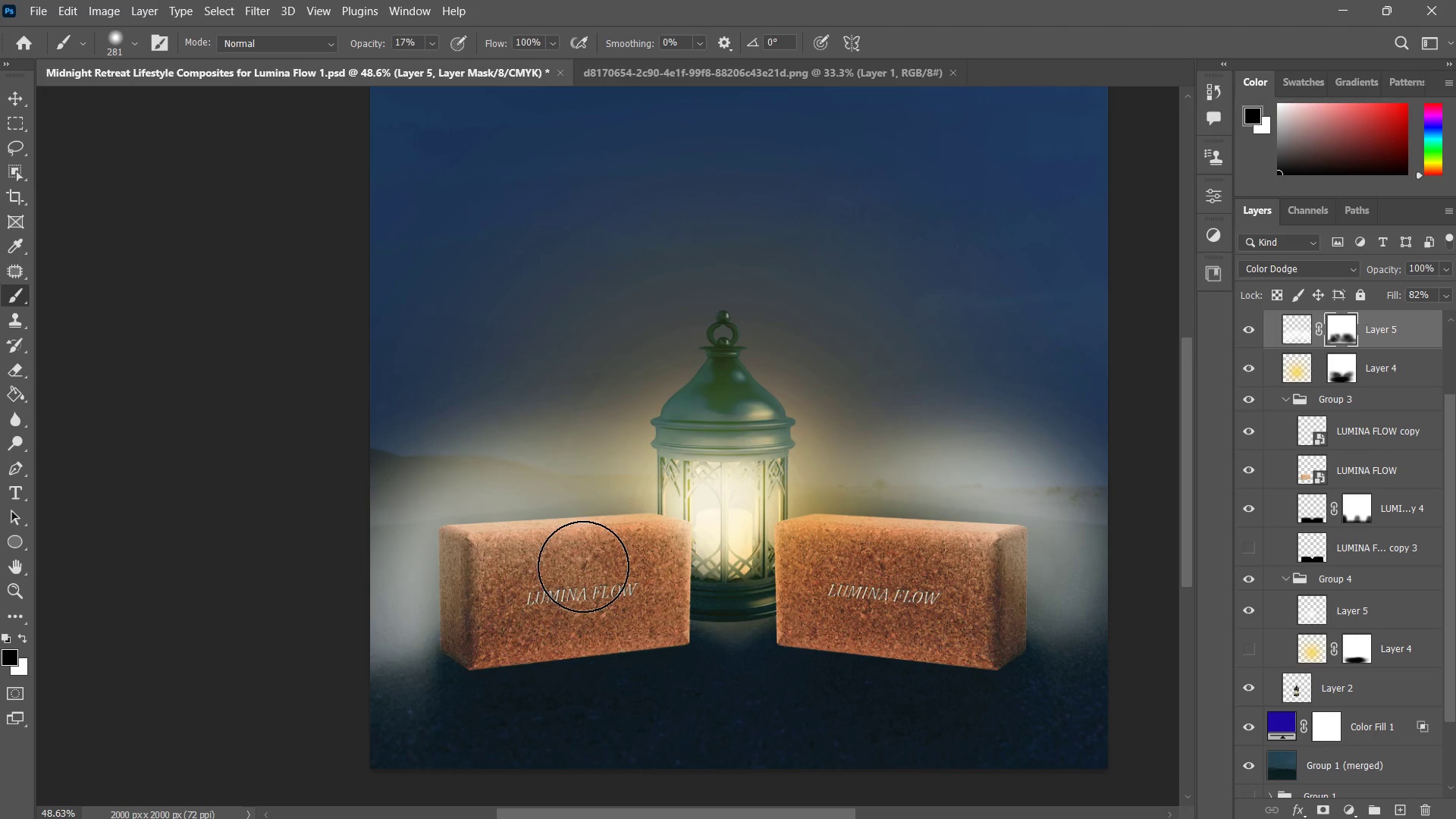 
left_click_drag(start_coordinate=[583, 566], to_coordinate=[463, 636])
 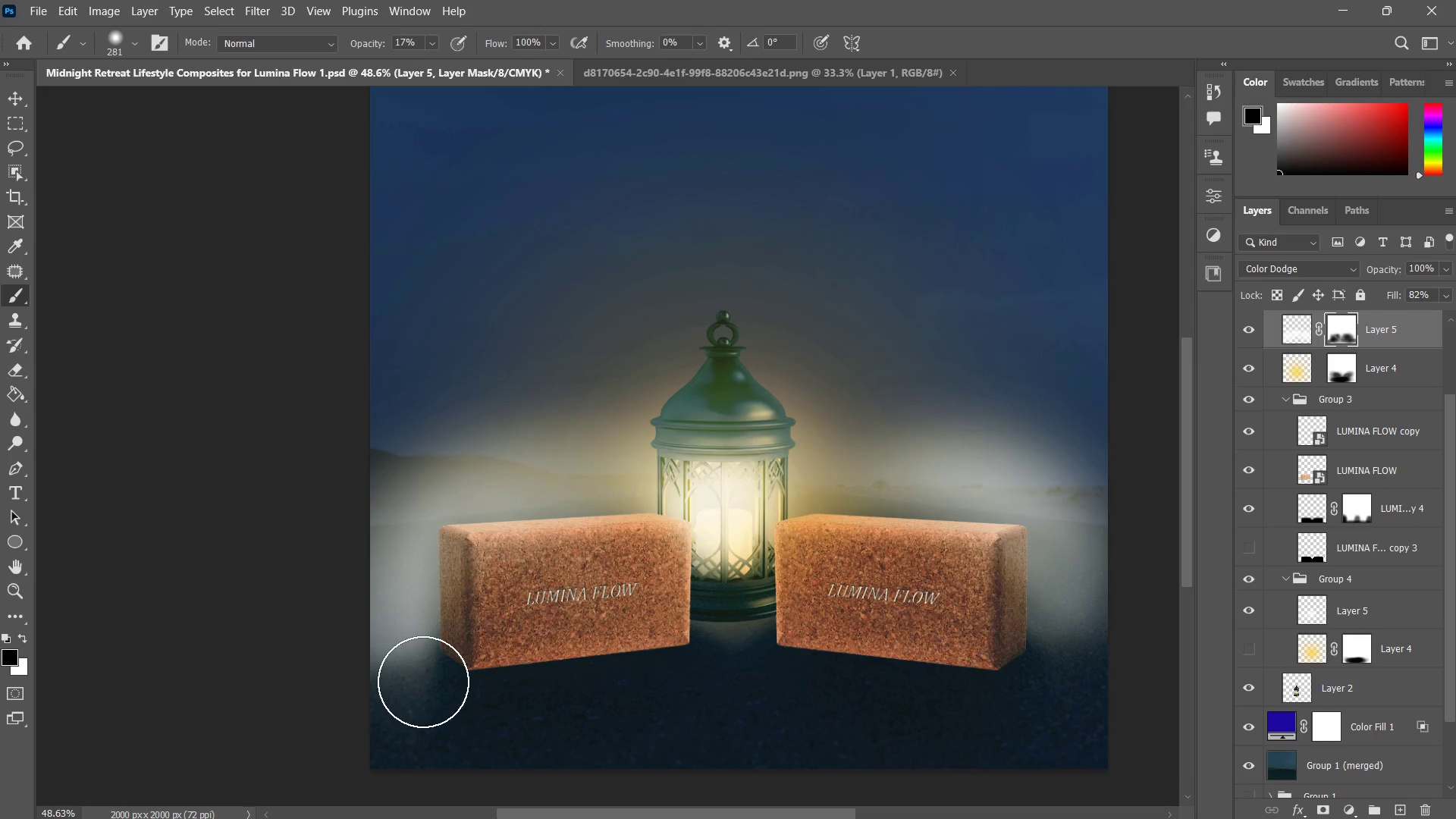 
left_click_drag(start_coordinate=[512, 602], to_coordinate=[423, 682])
 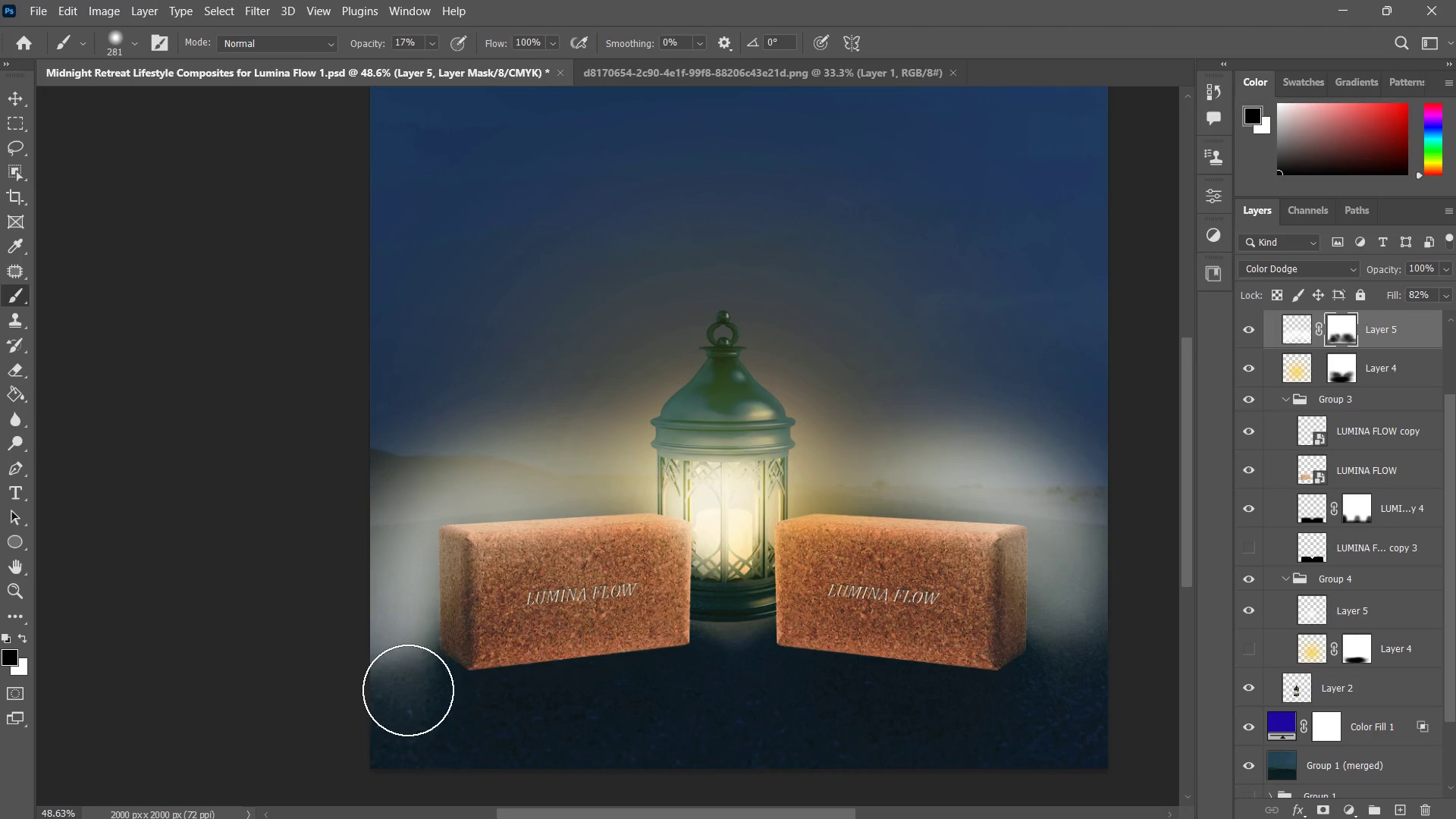 
left_click_drag(start_coordinate=[497, 622], to_coordinate=[347, 724])
 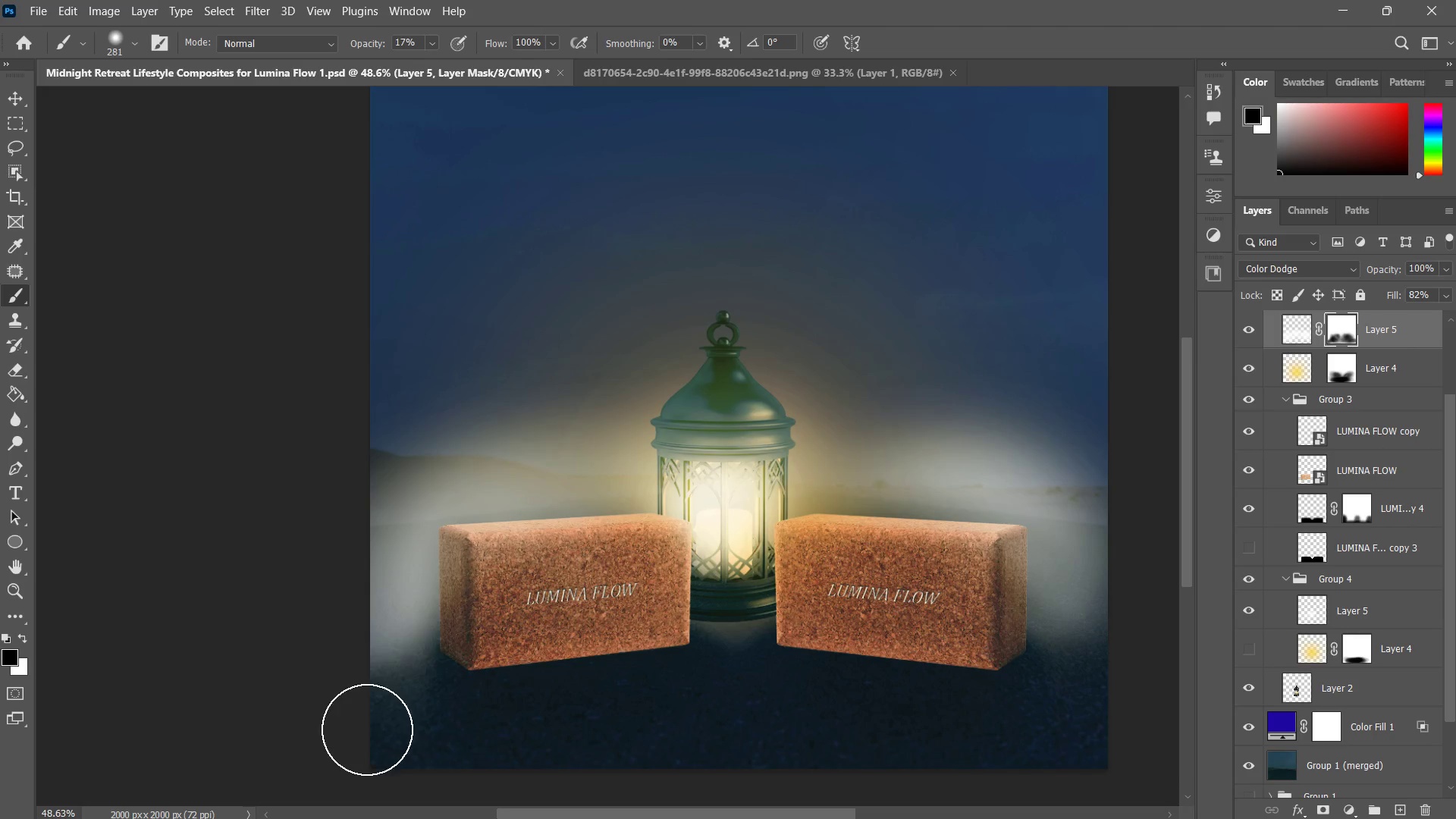 
left_click_drag(start_coordinate=[450, 661], to_coordinate=[331, 752])
 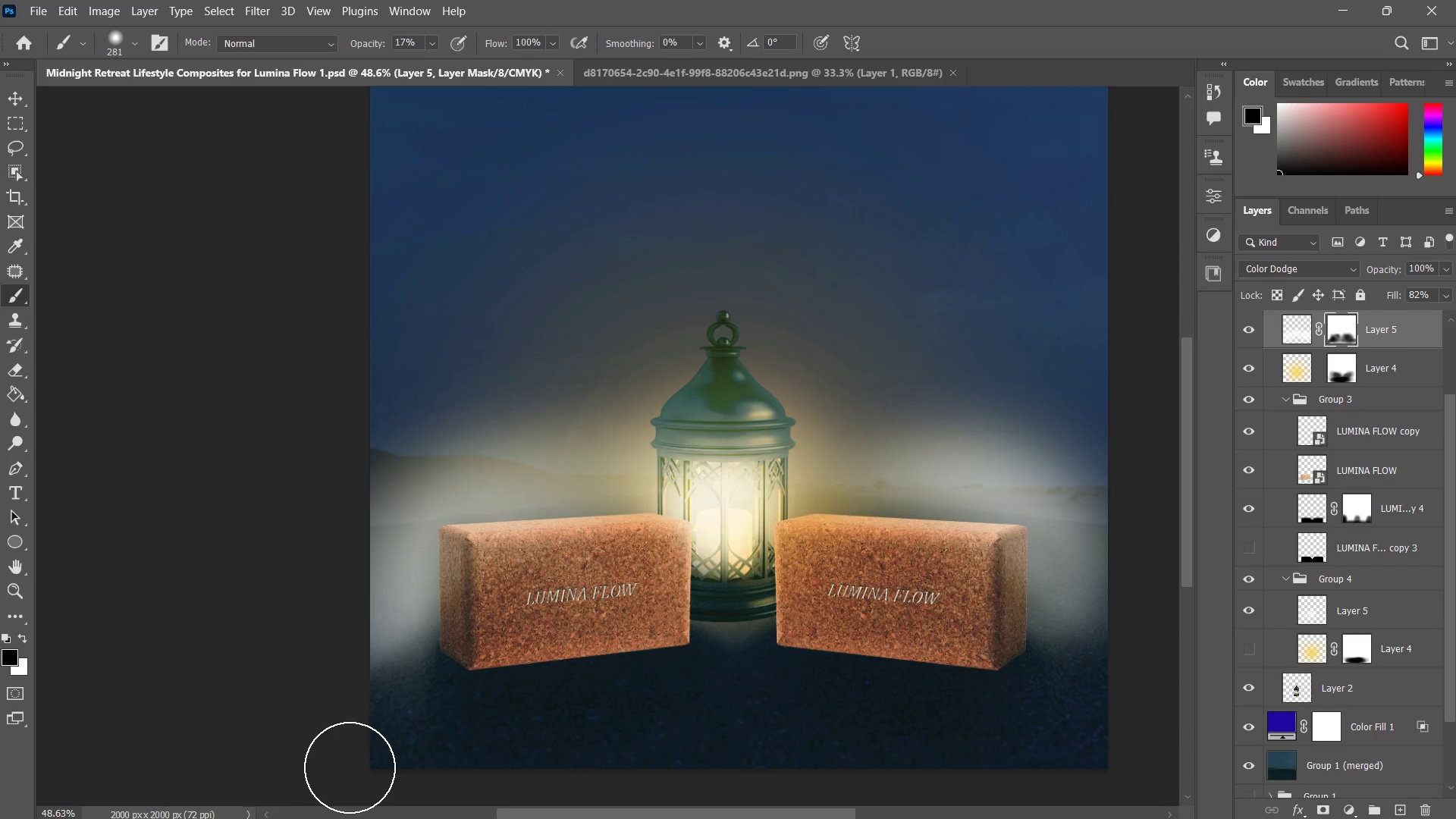 
left_click_drag(start_coordinate=[457, 687], to_coordinate=[309, 792])
 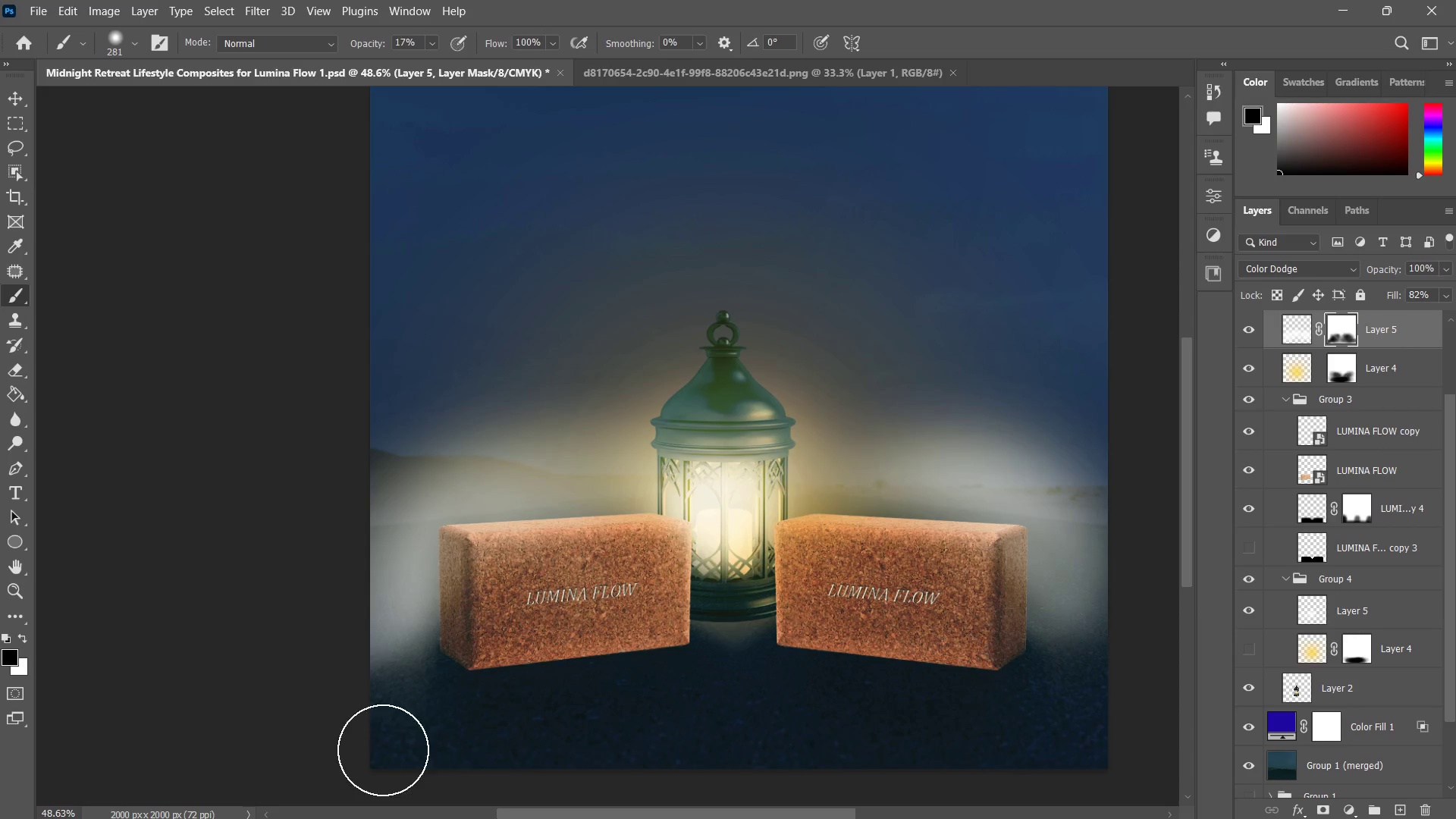 
left_click_drag(start_coordinate=[484, 719], to_coordinate=[374, 752])
 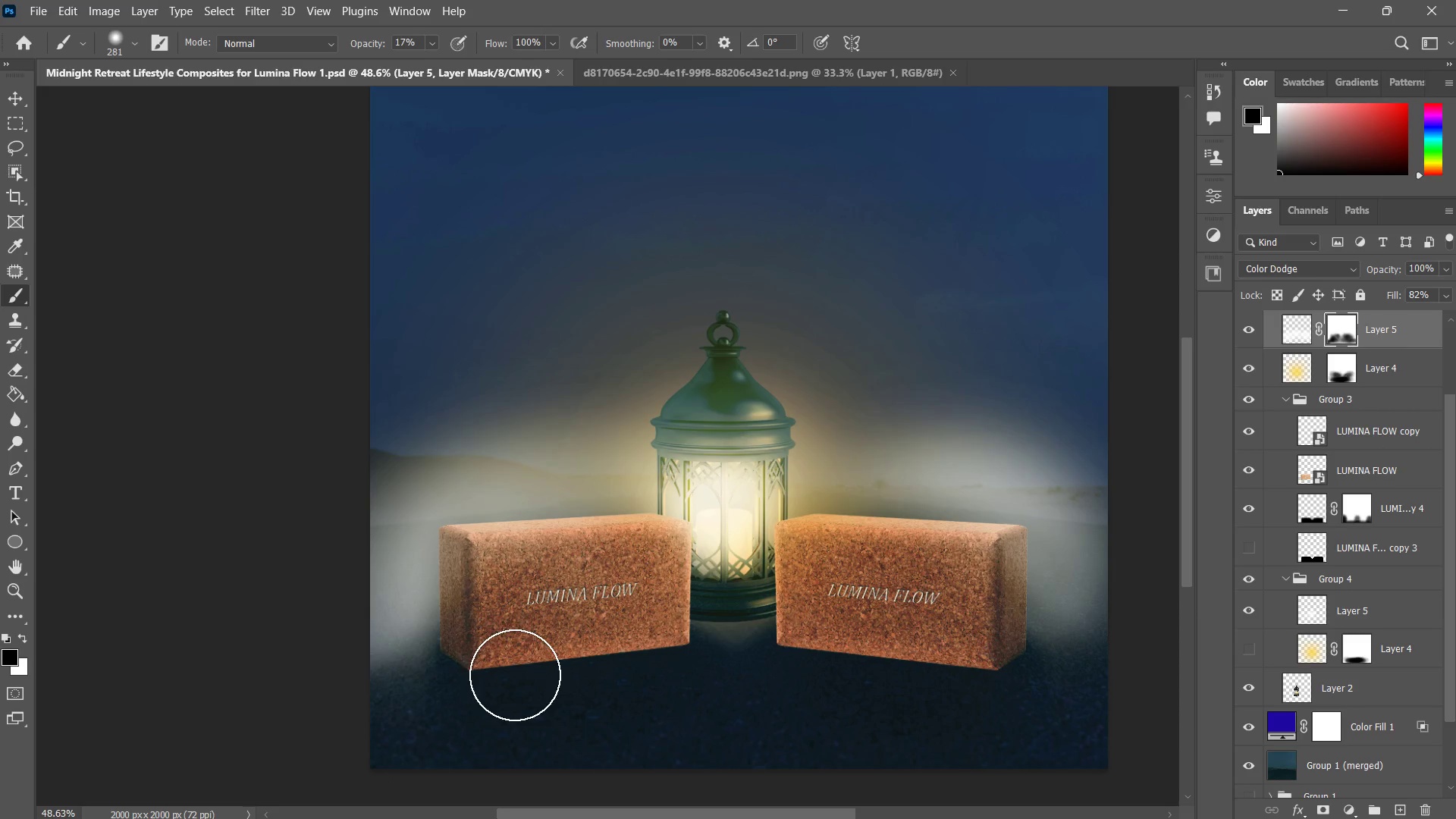 
hold_key(key=AltLeft, duration=0.59)
 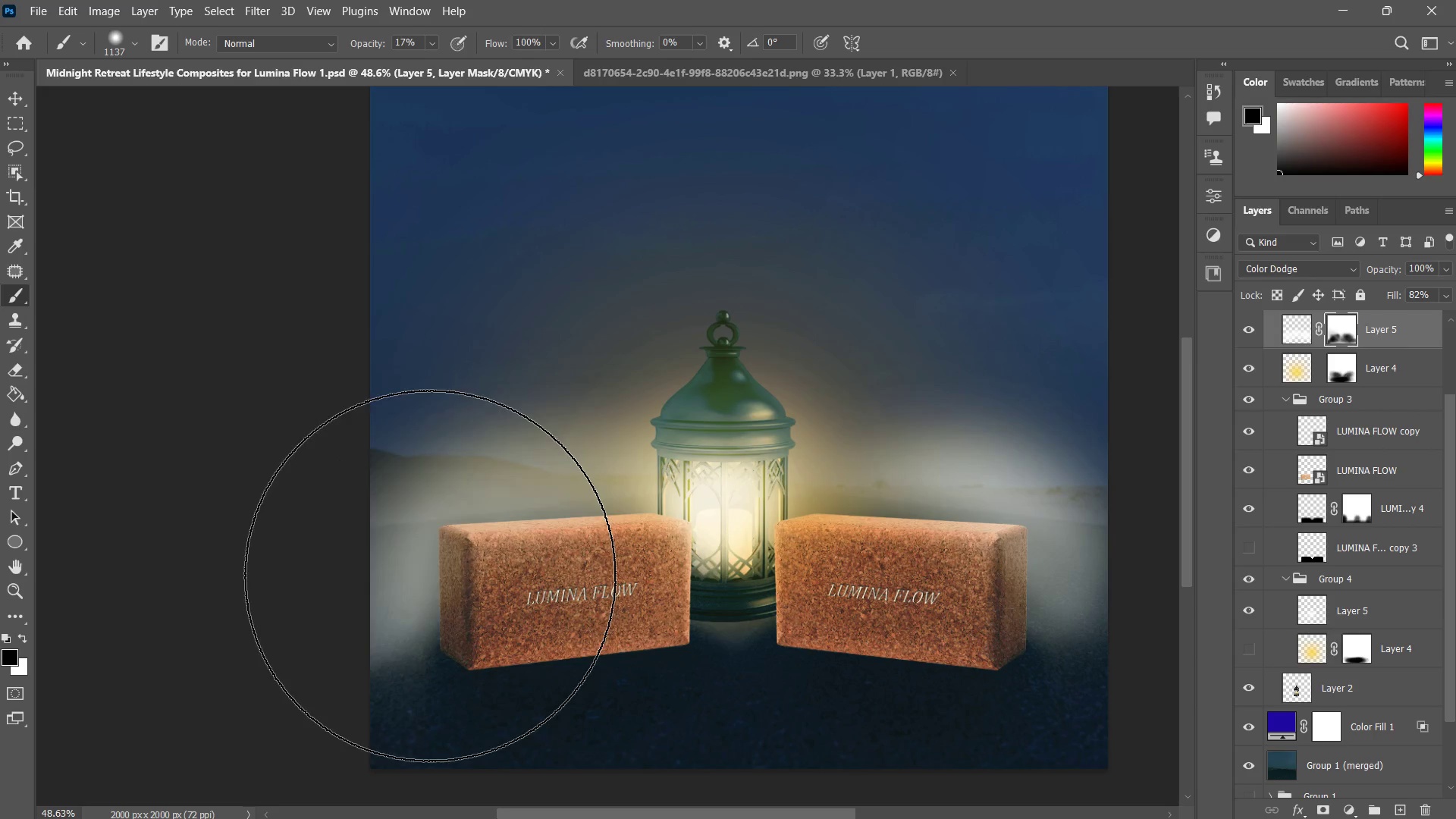 
double_click([420, 579])
 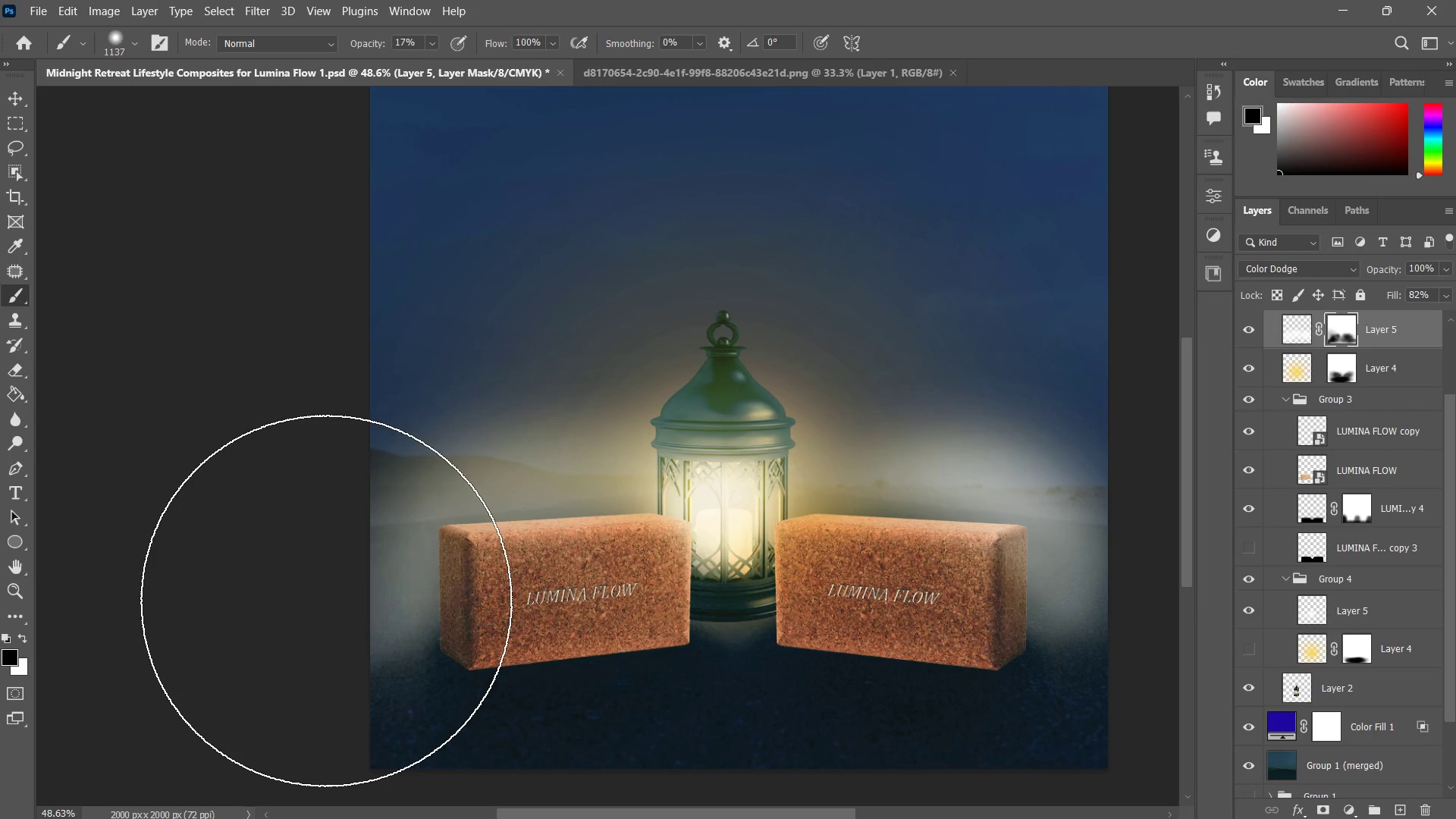 
double_click([326, 601])
 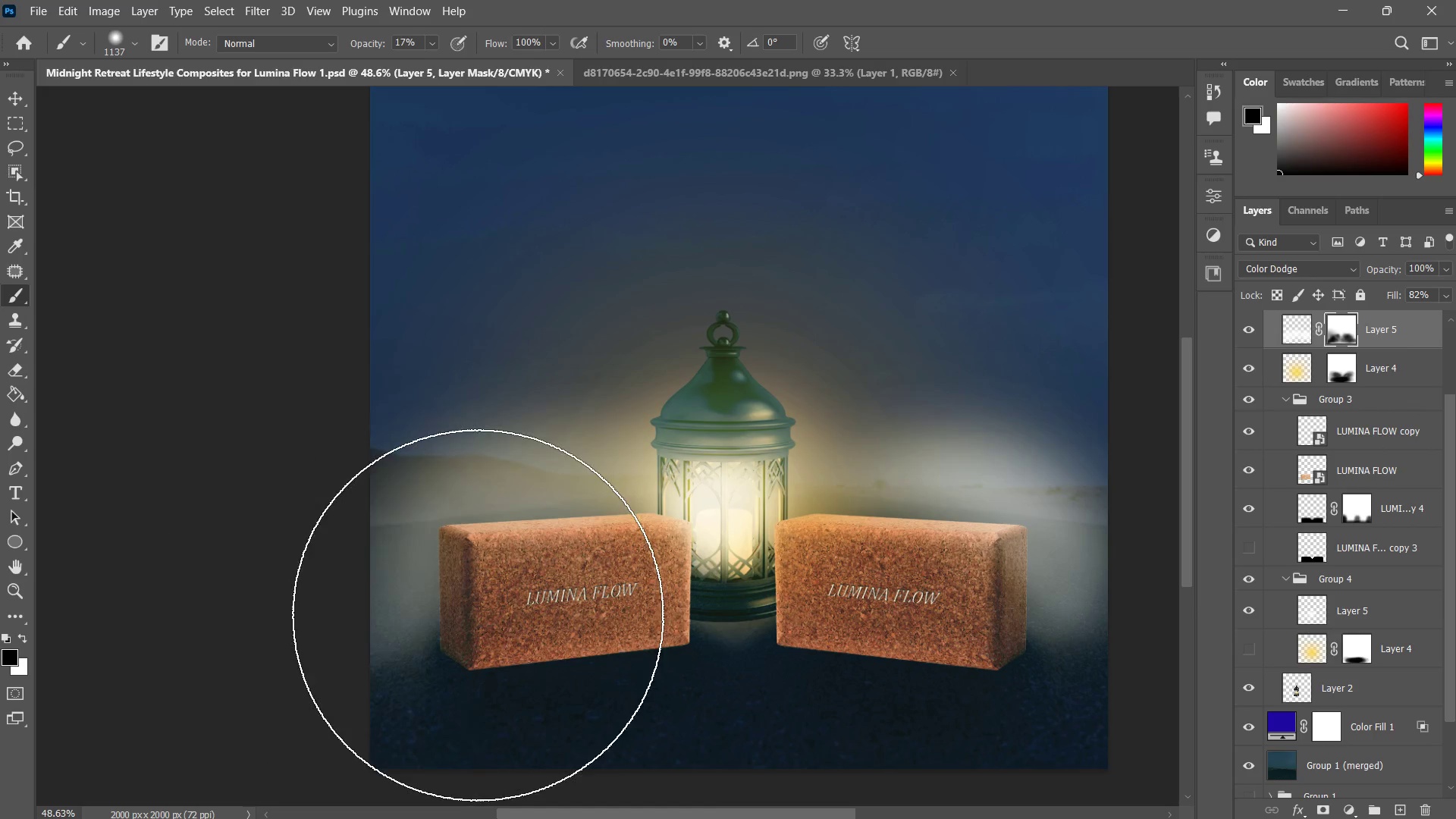 
left_click([362, 595])
 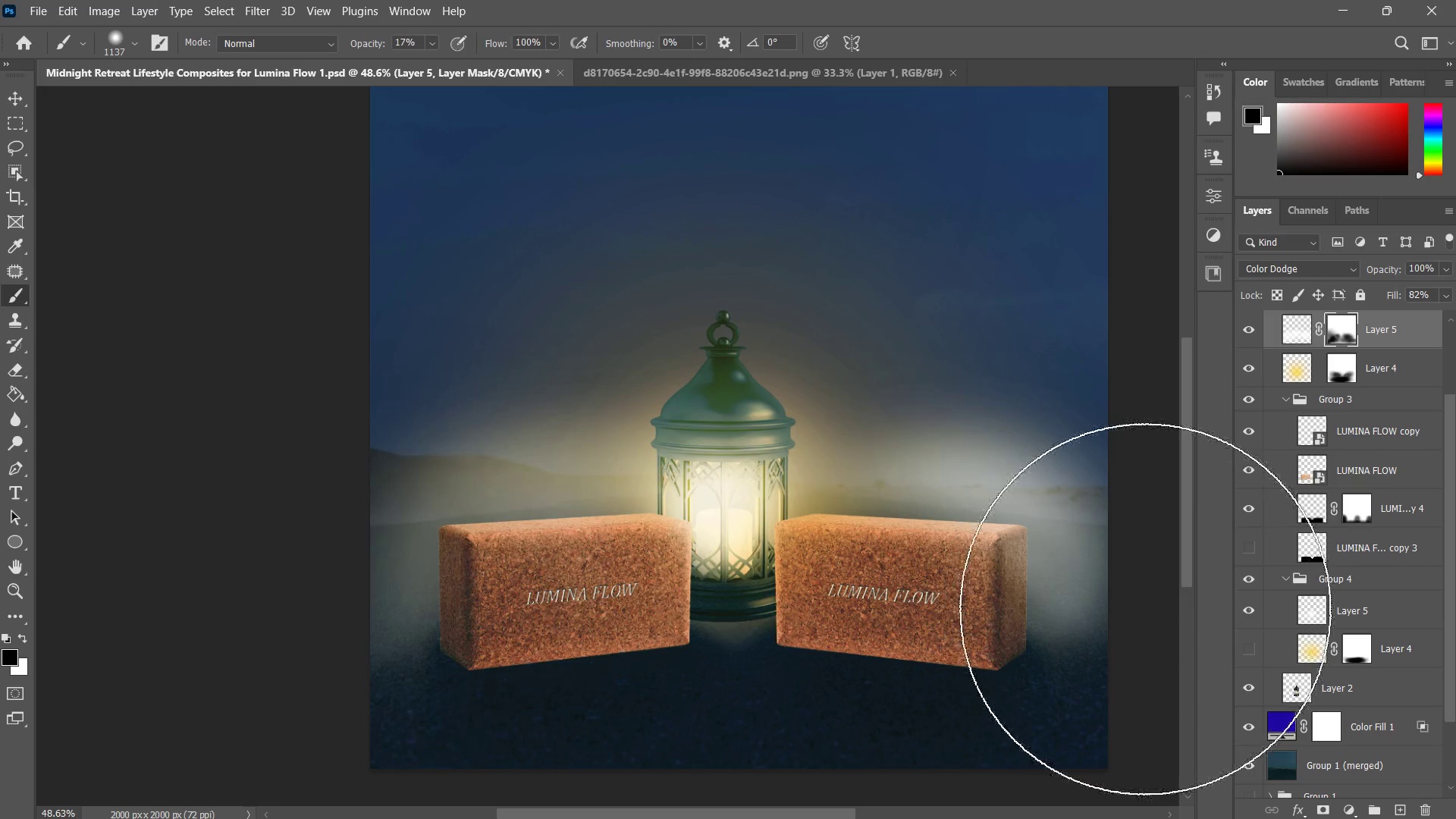 
double_click([1106, 607])
 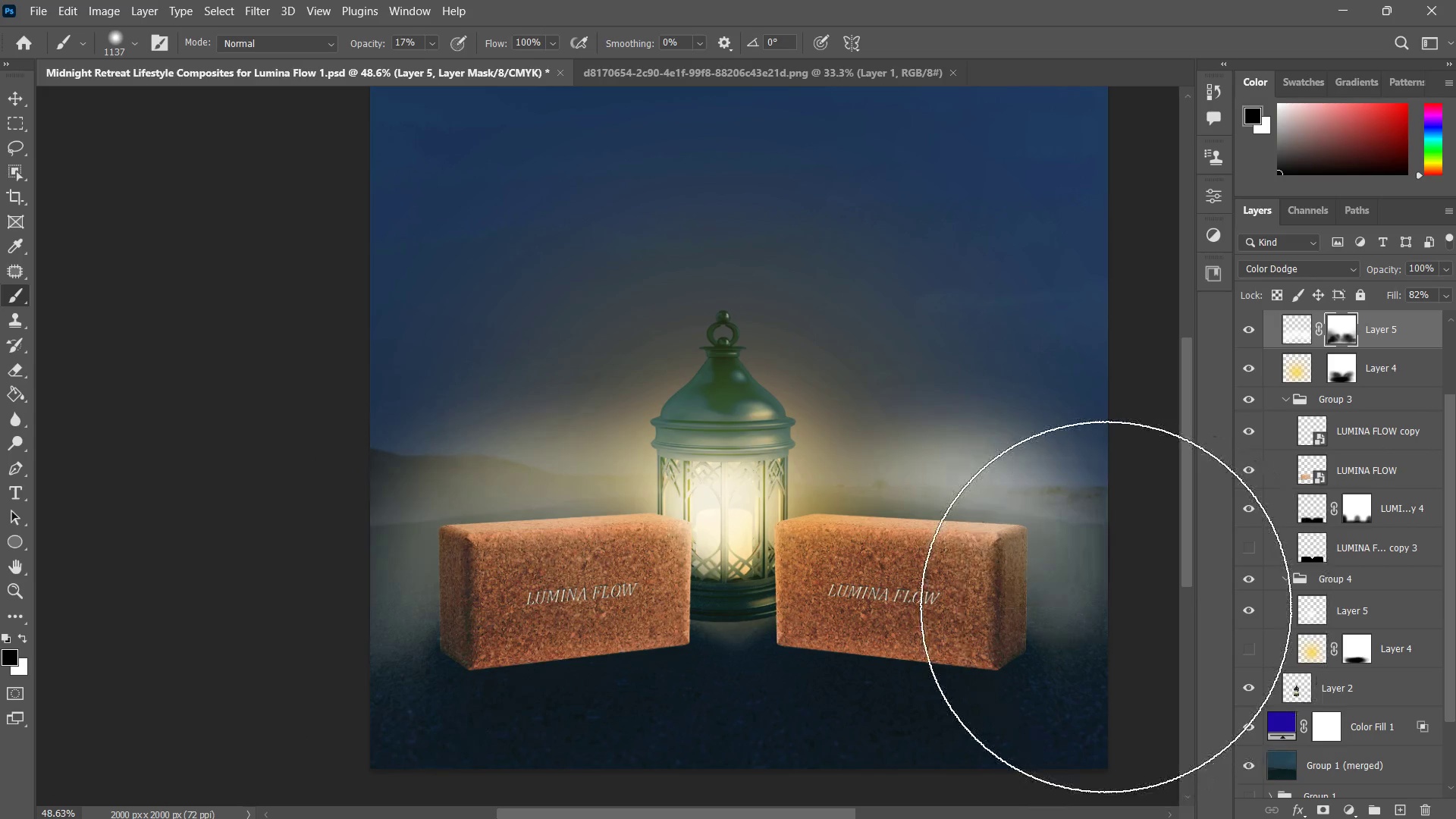 
triple_click([1106, 607])
 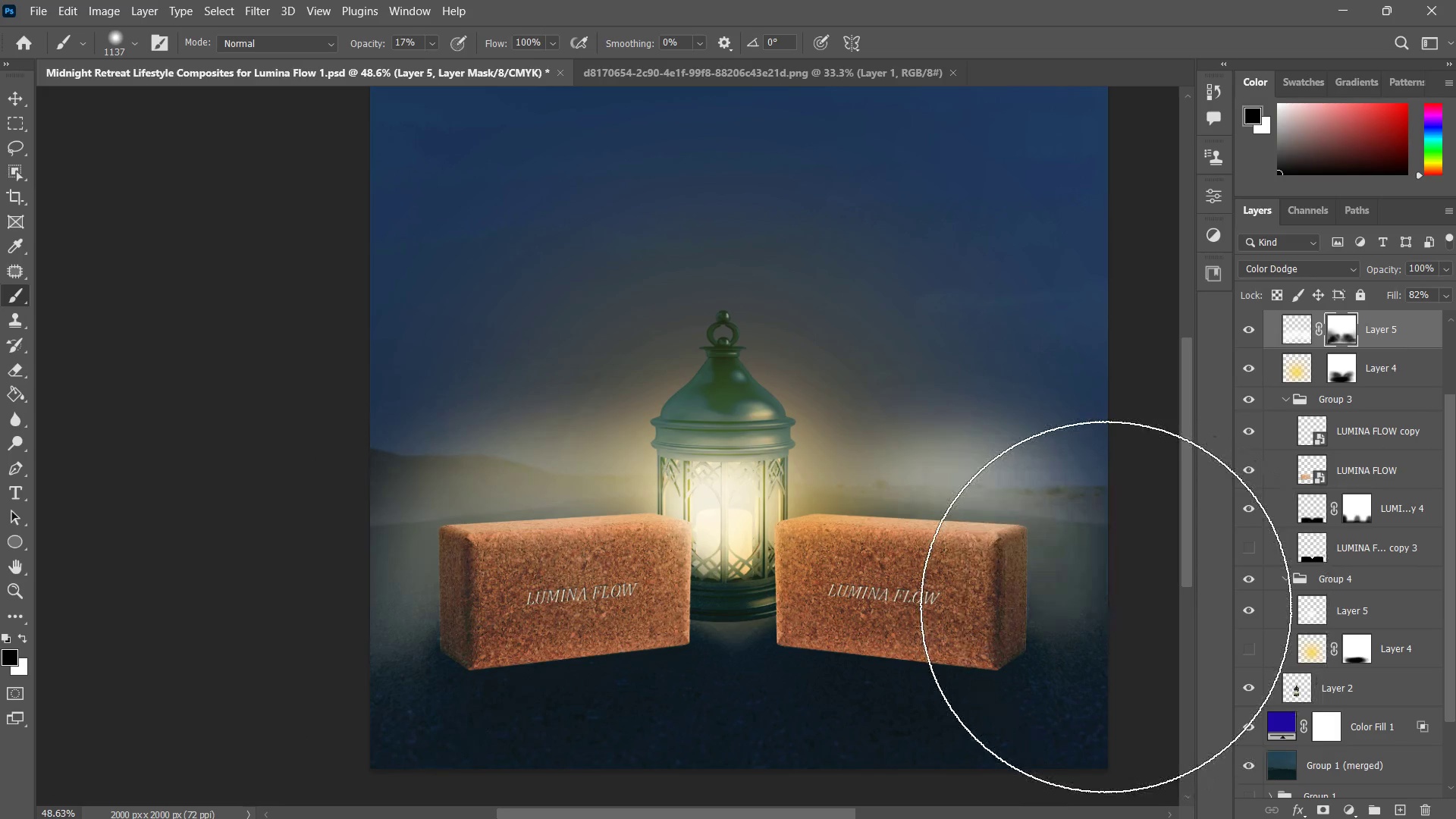 
triple_click([1106, 607])
 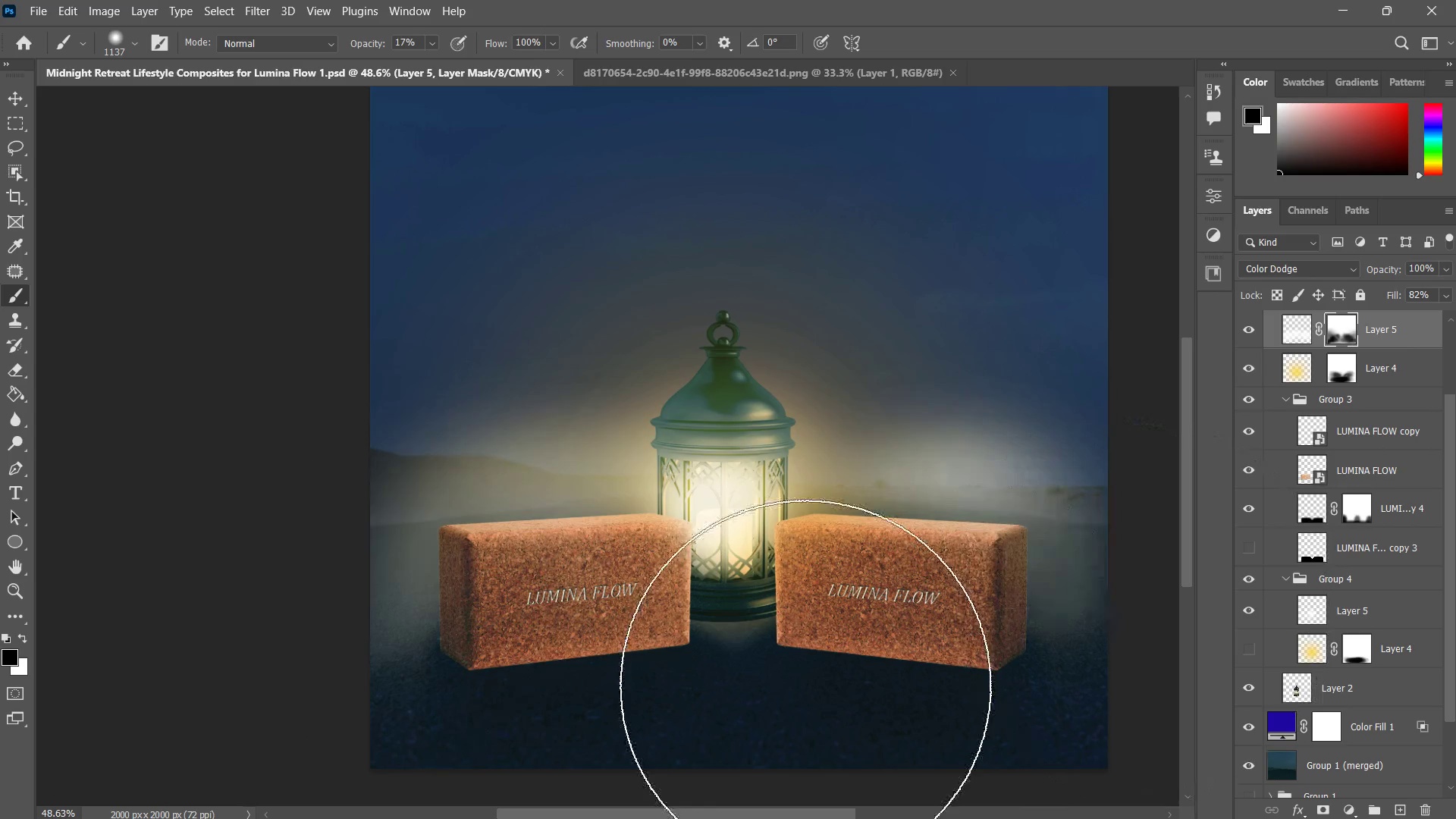 
type(zz)
 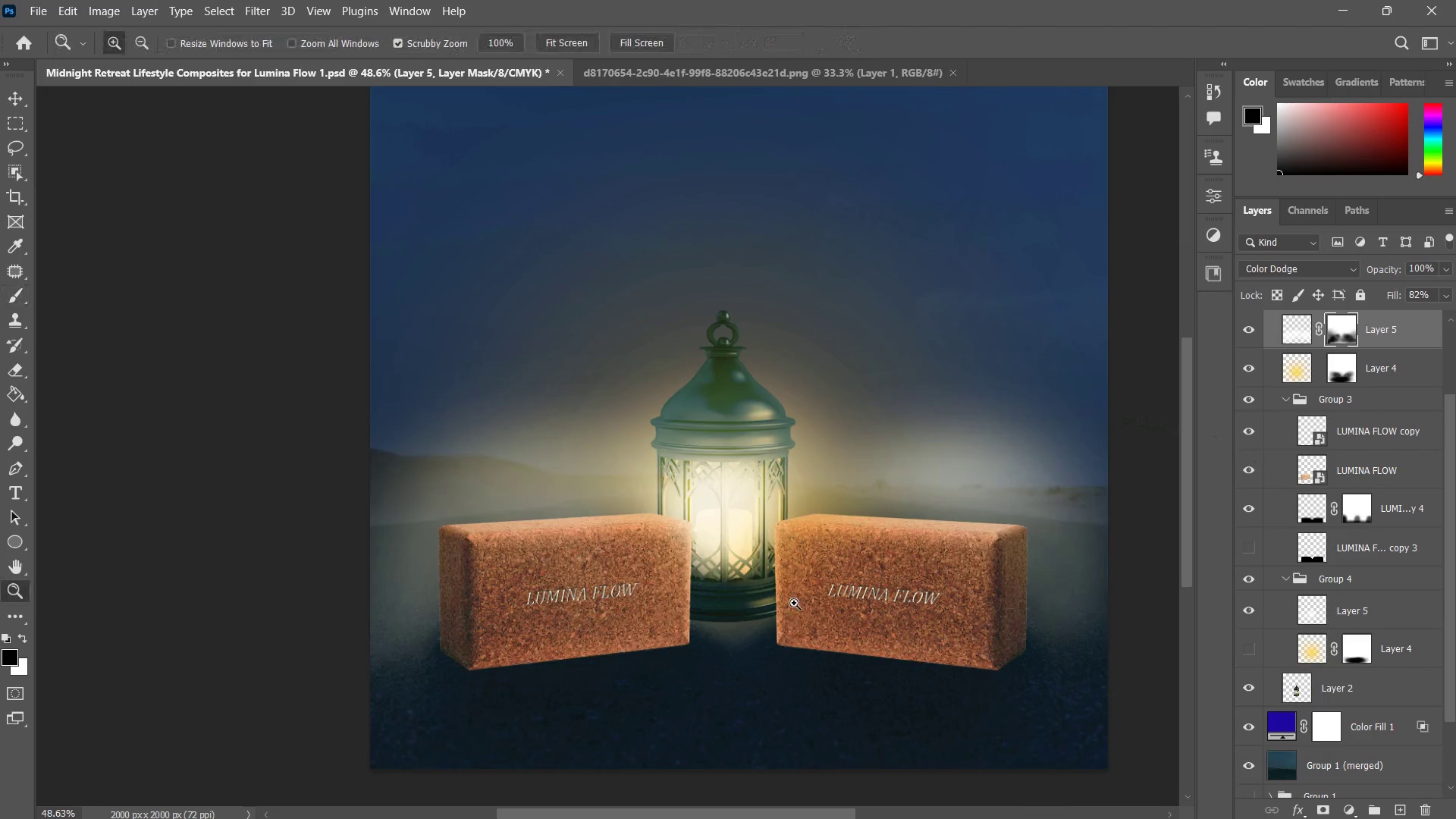 
left_click_drag(start_coordinate=[797, 601], to_coordinate=[778, 613])
 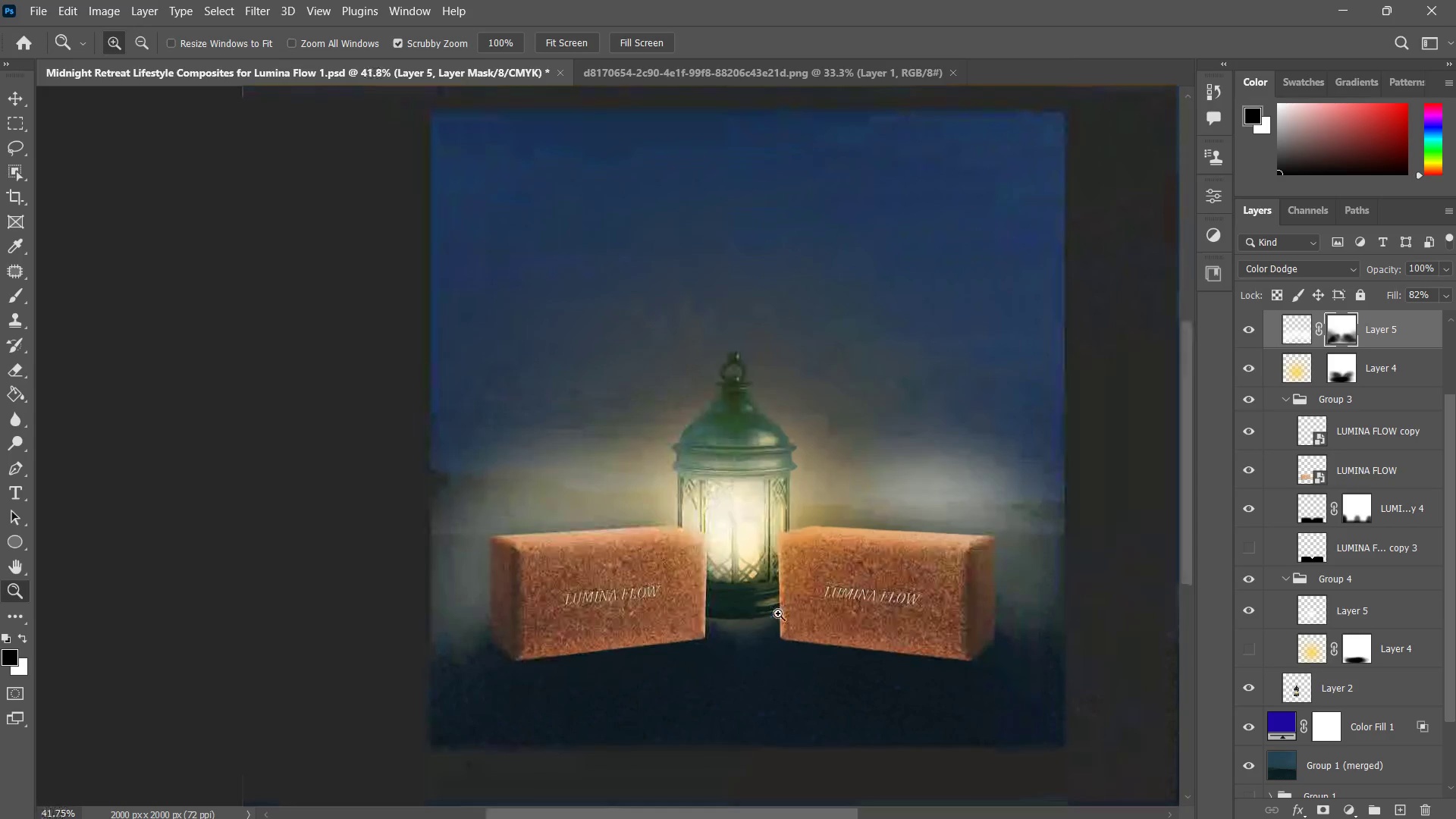 
wait(6.11)
 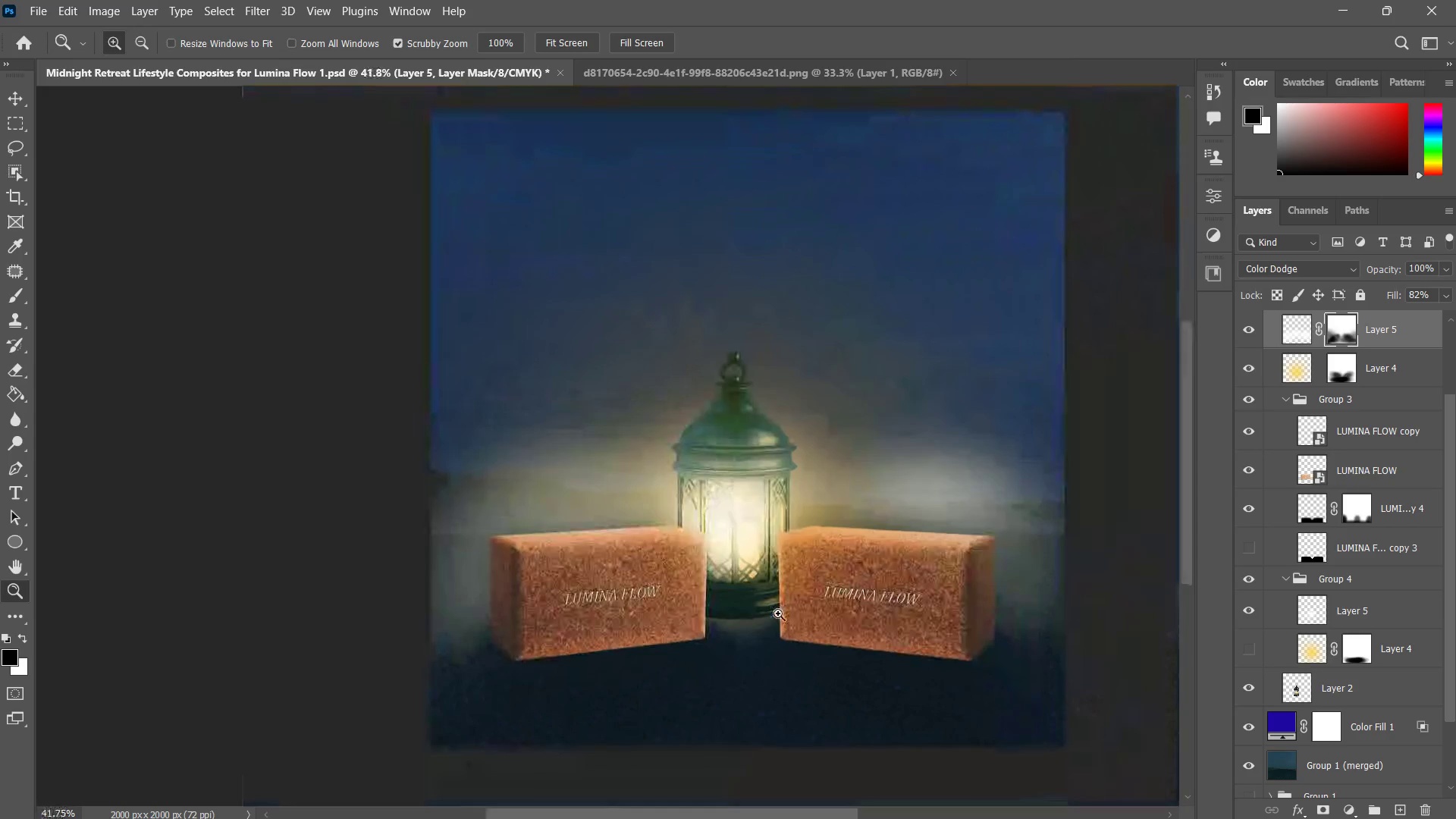 
left_click([1252, 475])
 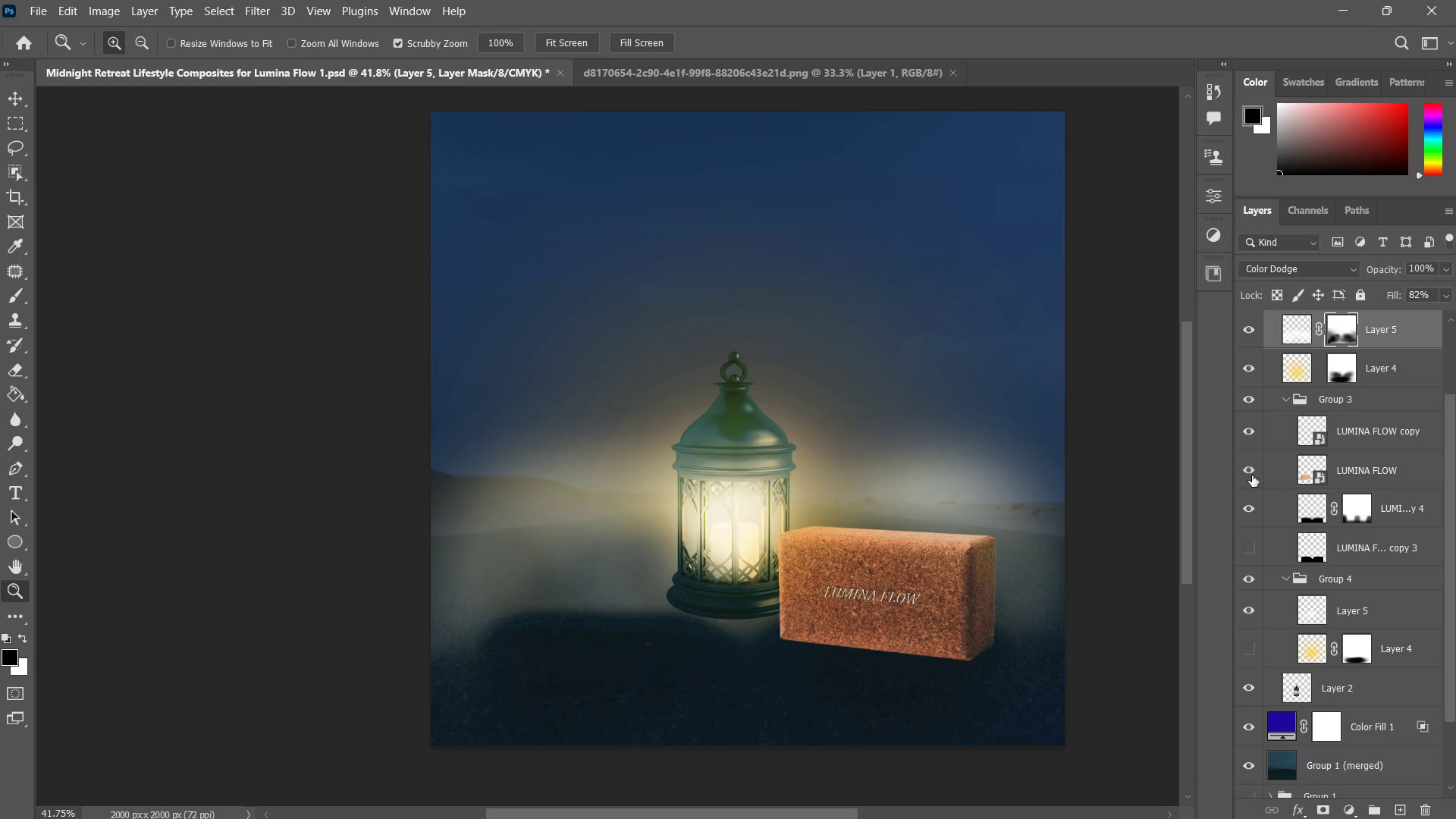 
double_click([1252, 475])
 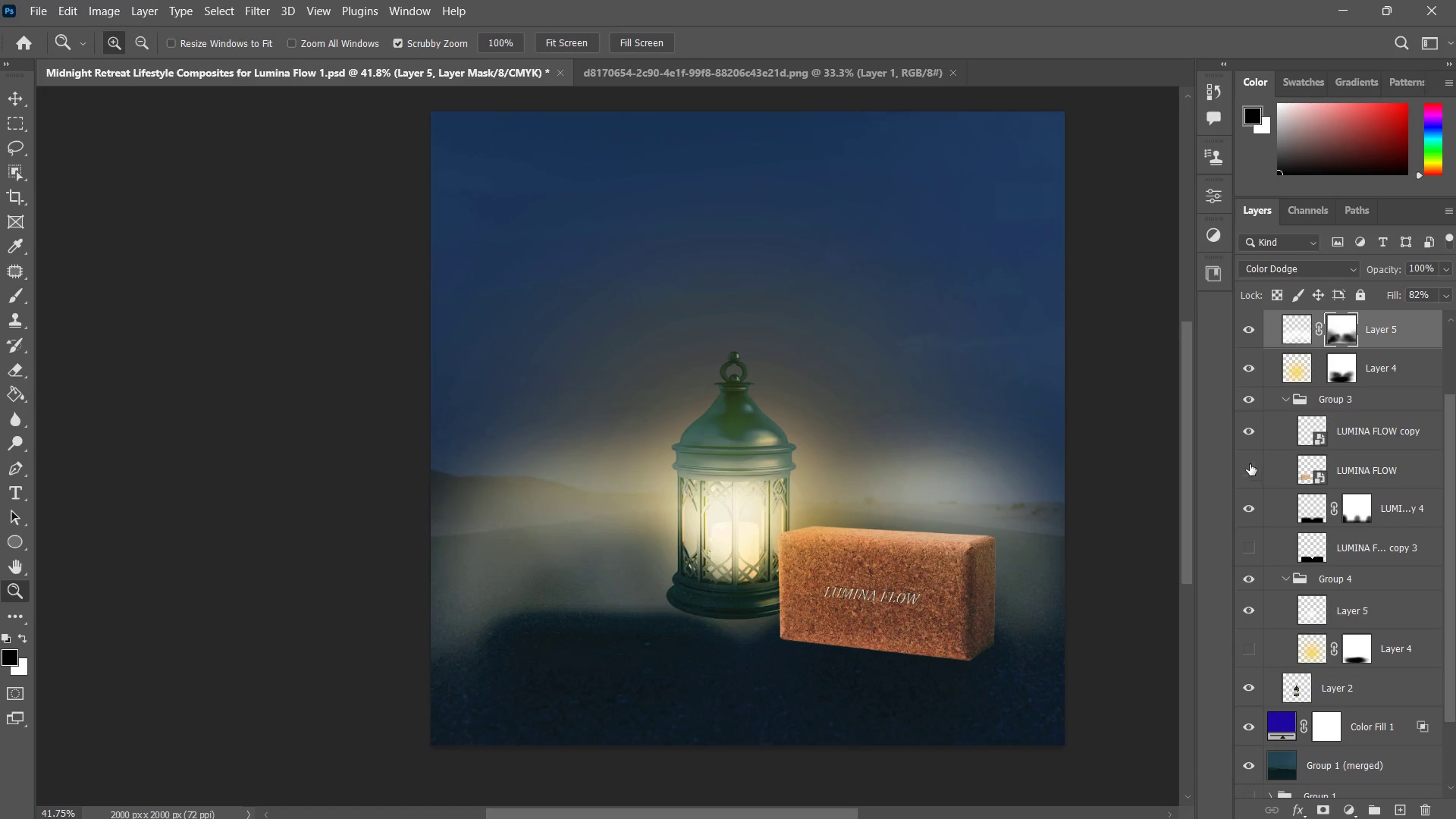 
left_click([1247, 461])
 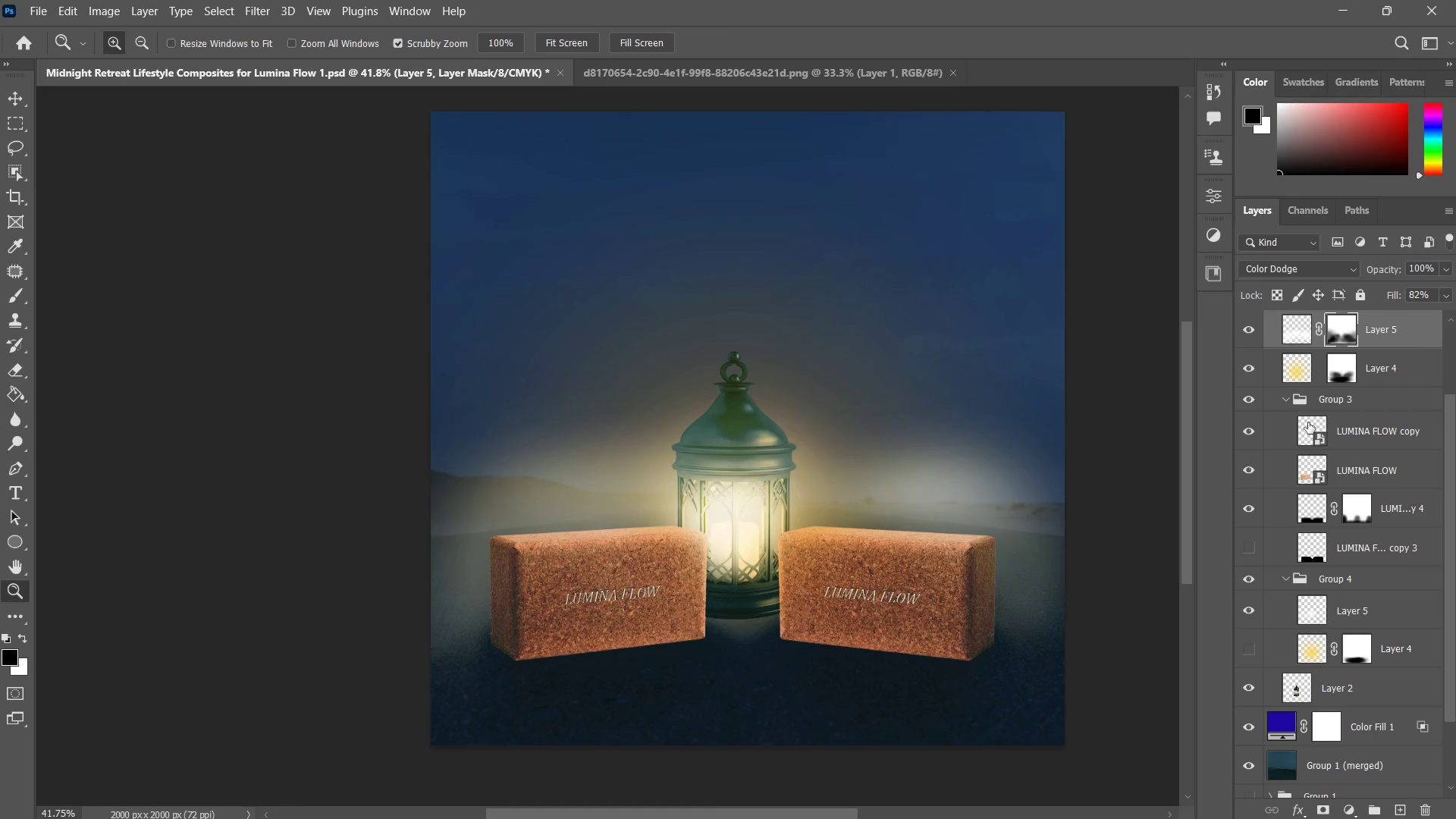 
left_click([1287, 392])
 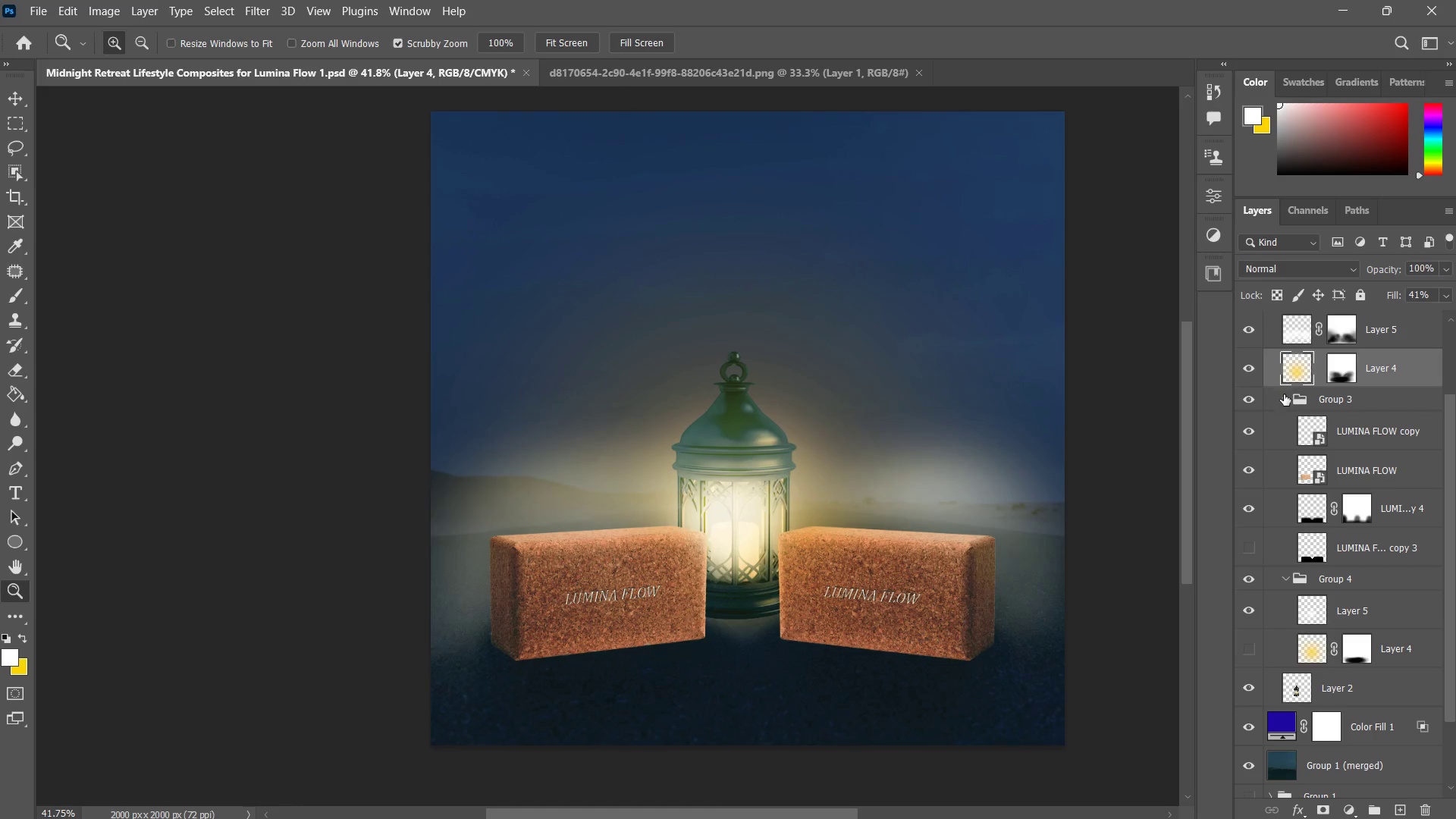 
left_click([1285, 397])
 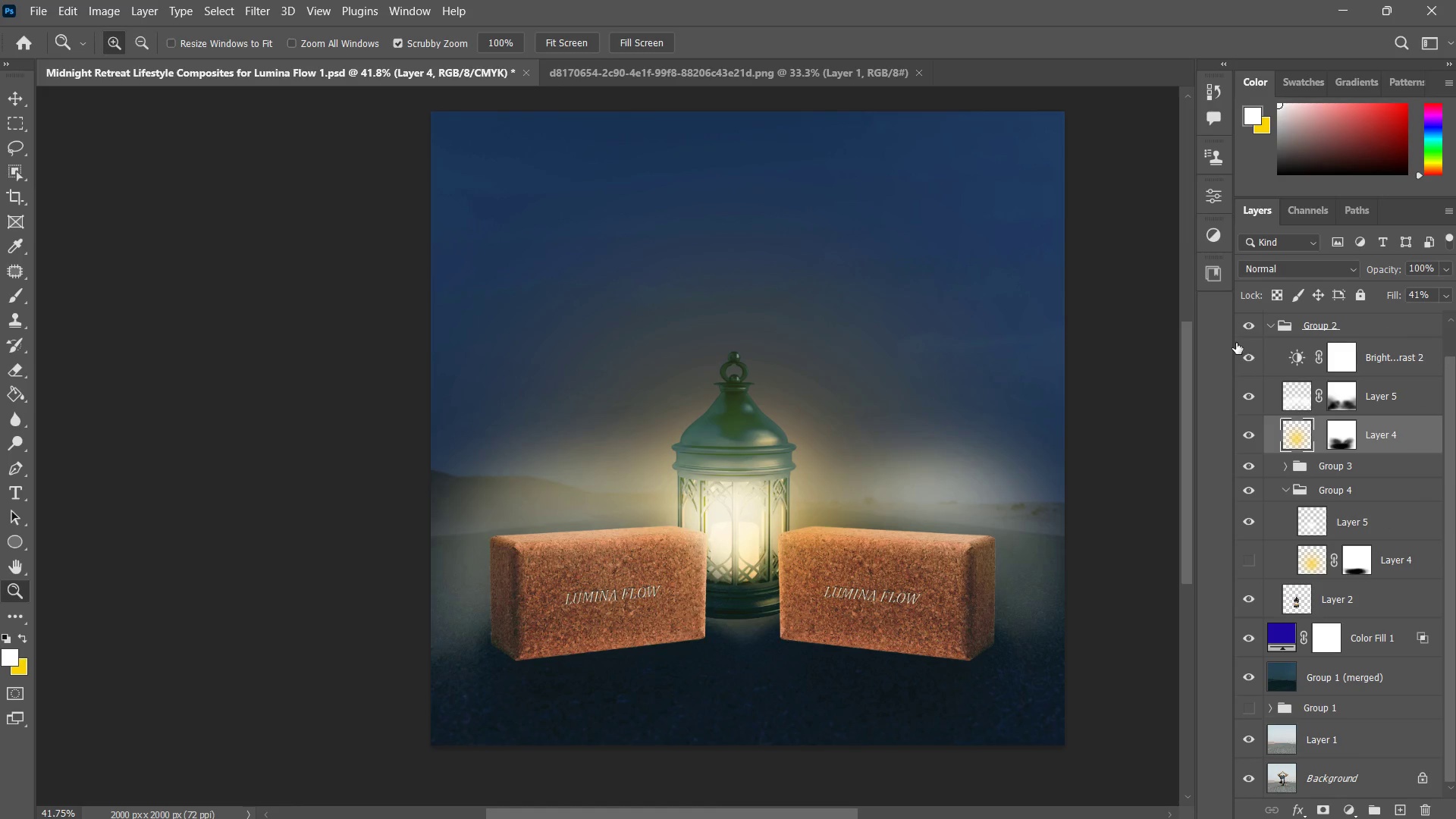 
left_click([1253, 350])
 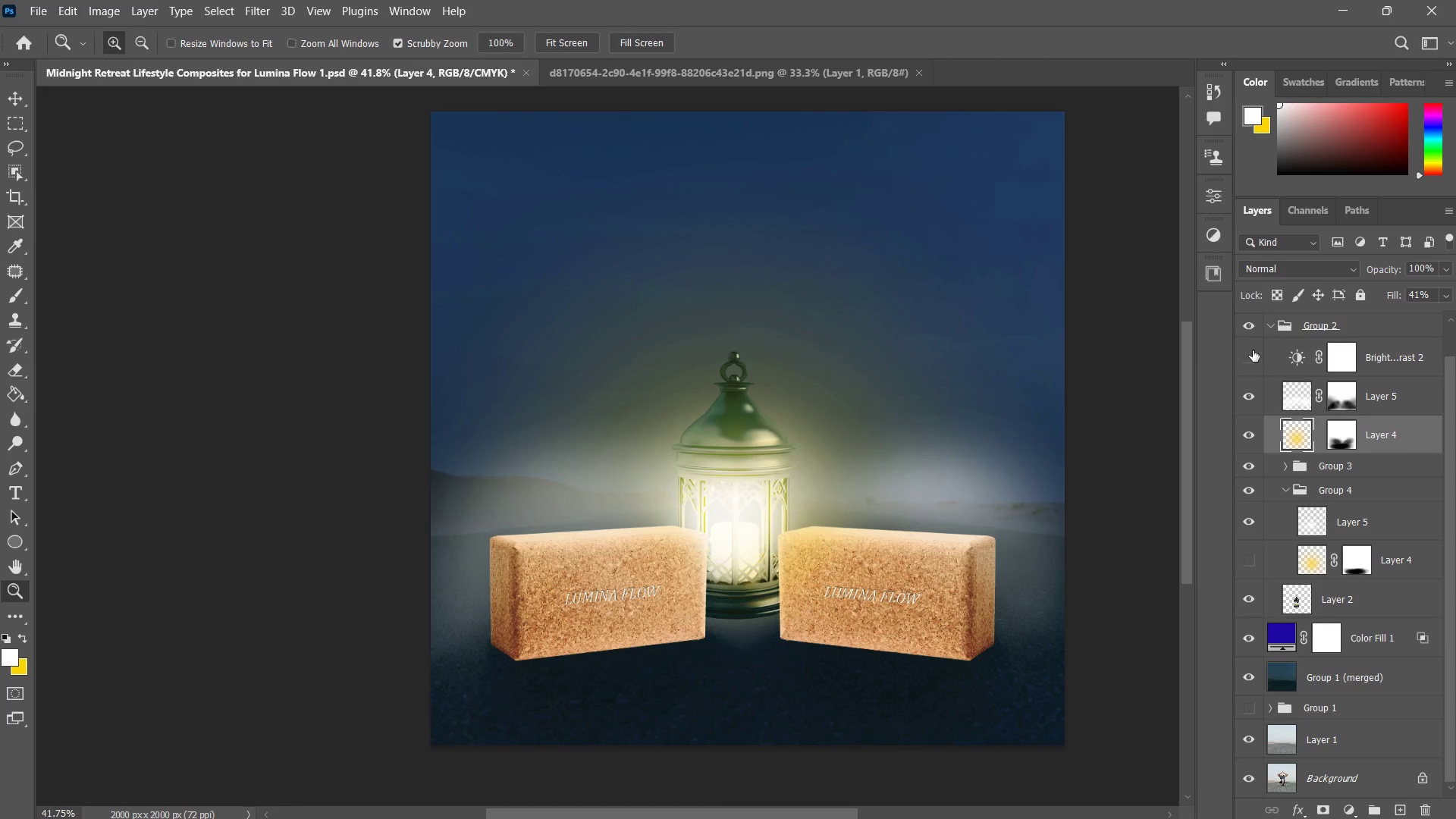 
left_click([1253, 350])
 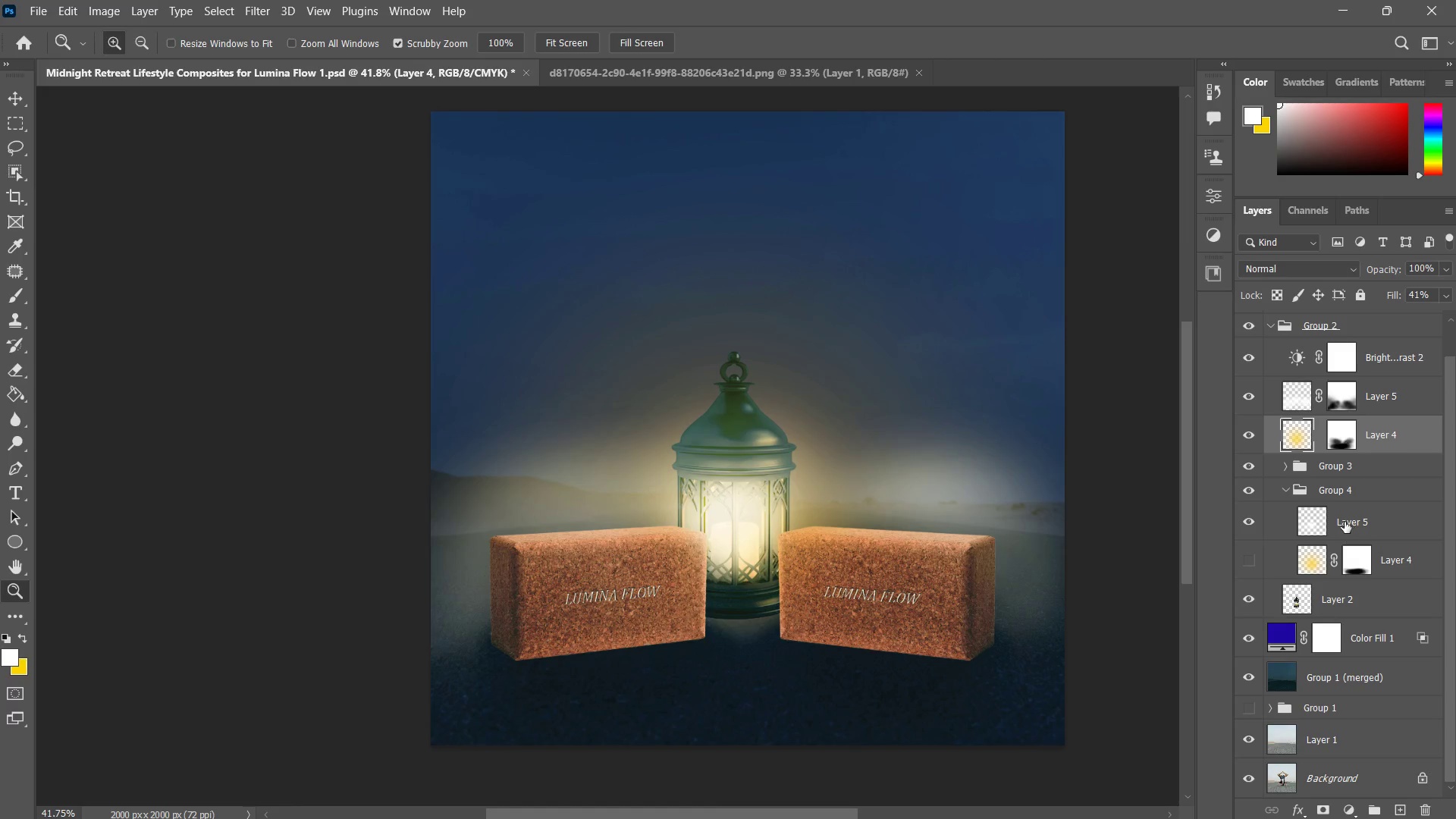 
left_click([1279, 494])
 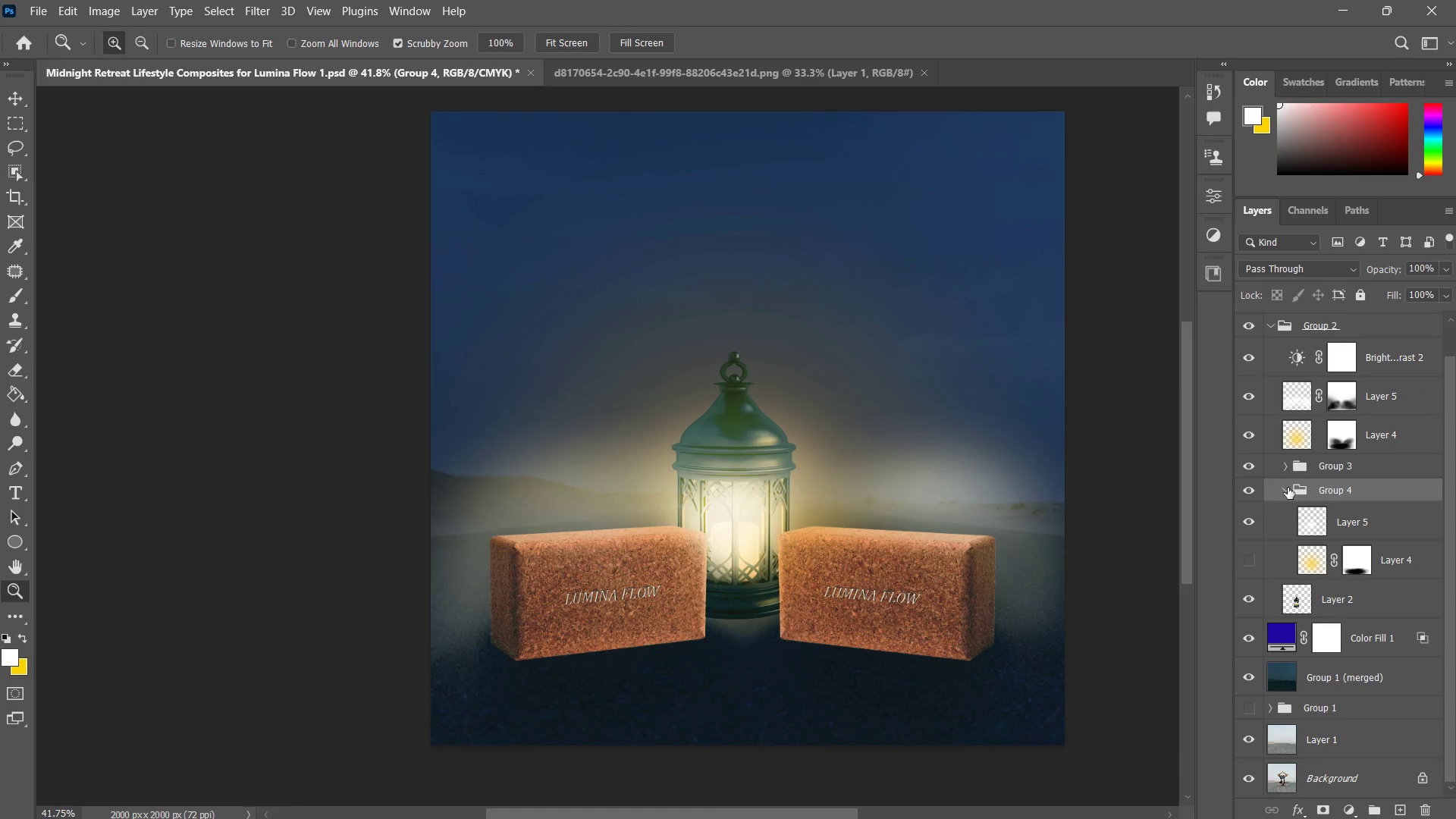 
left_click([1284, 488])
 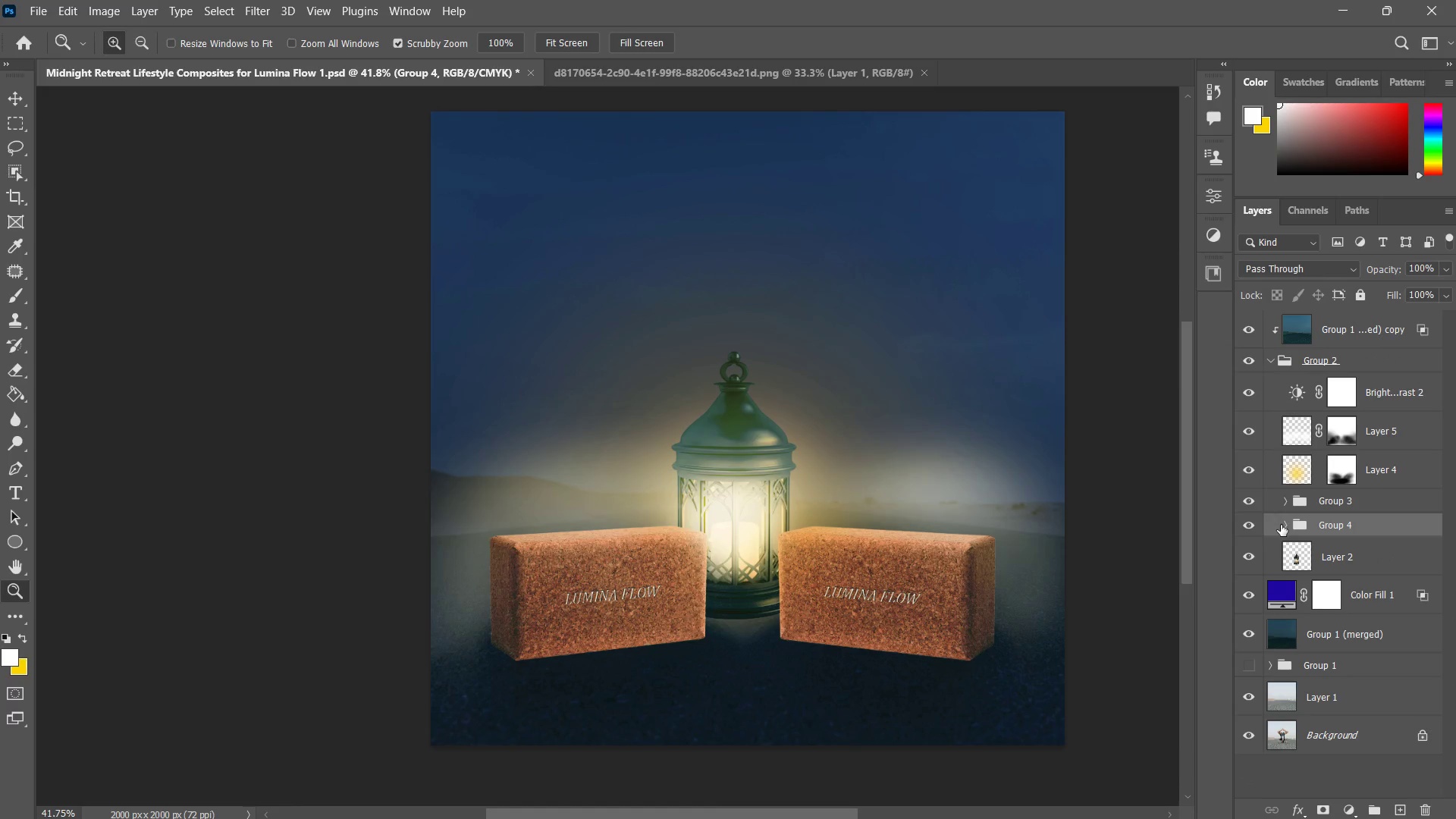 
left_click([1281, 525])
 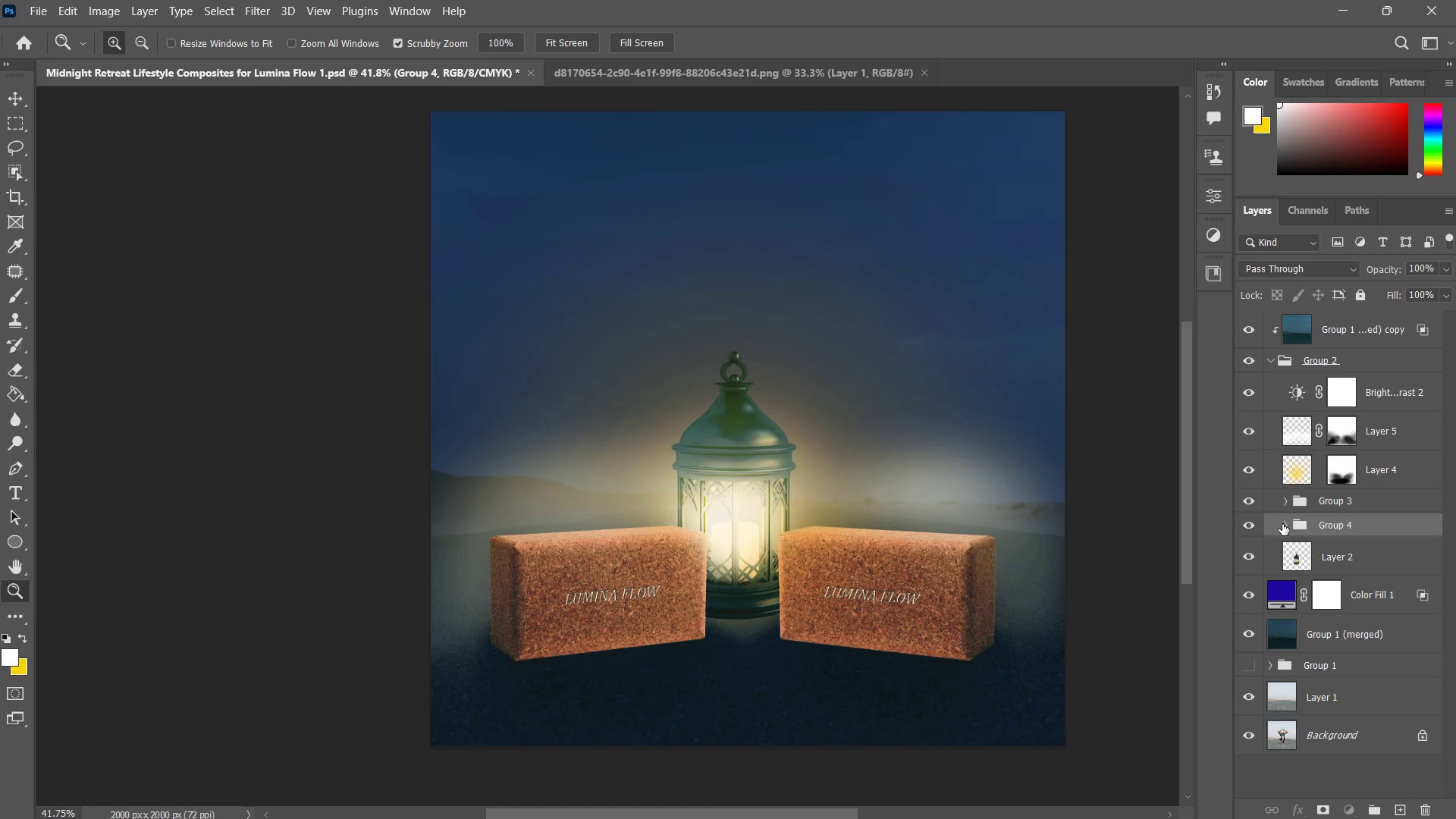 
left_click([1284, 526])
 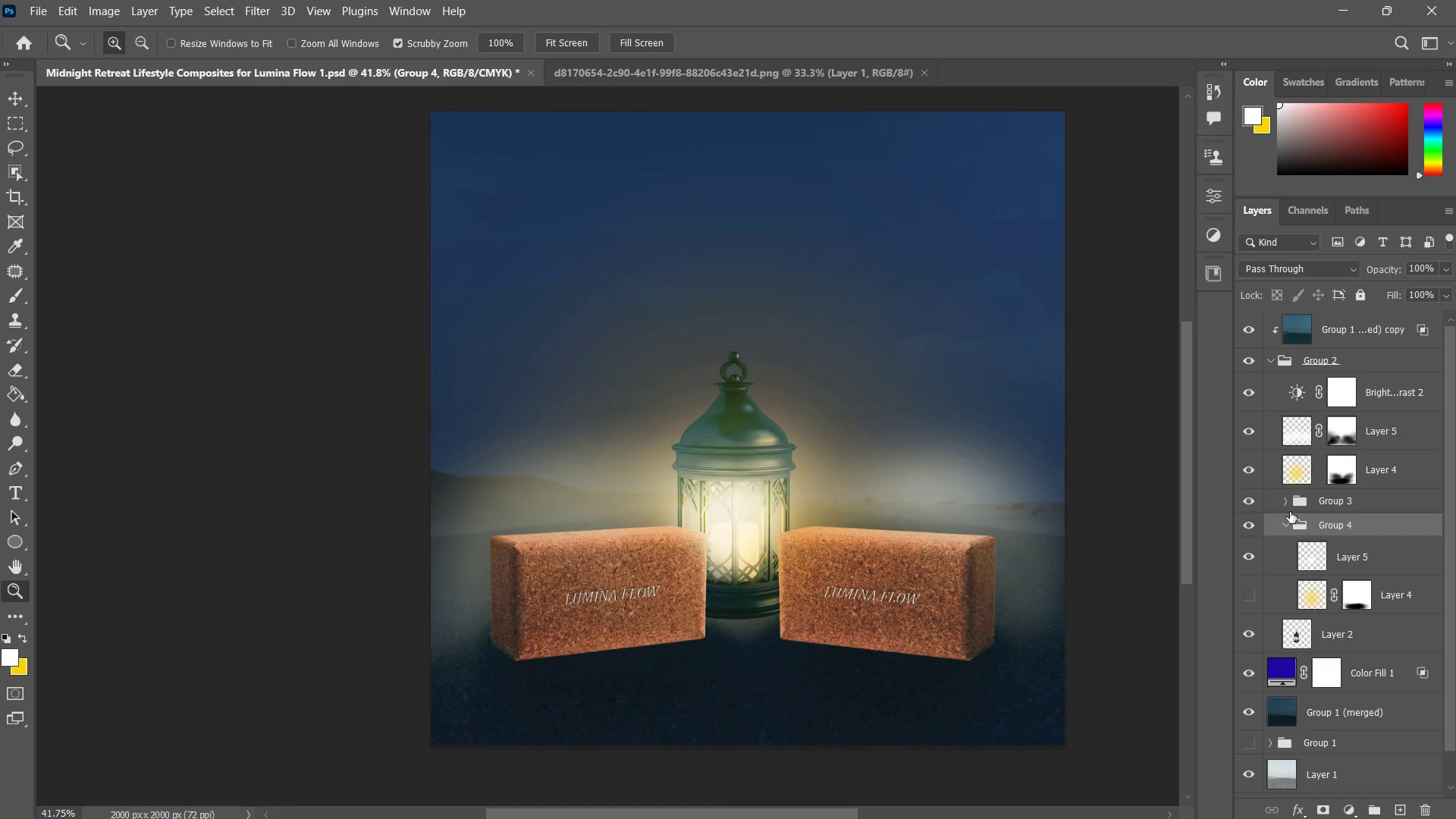 
left_click([1285, 526])
 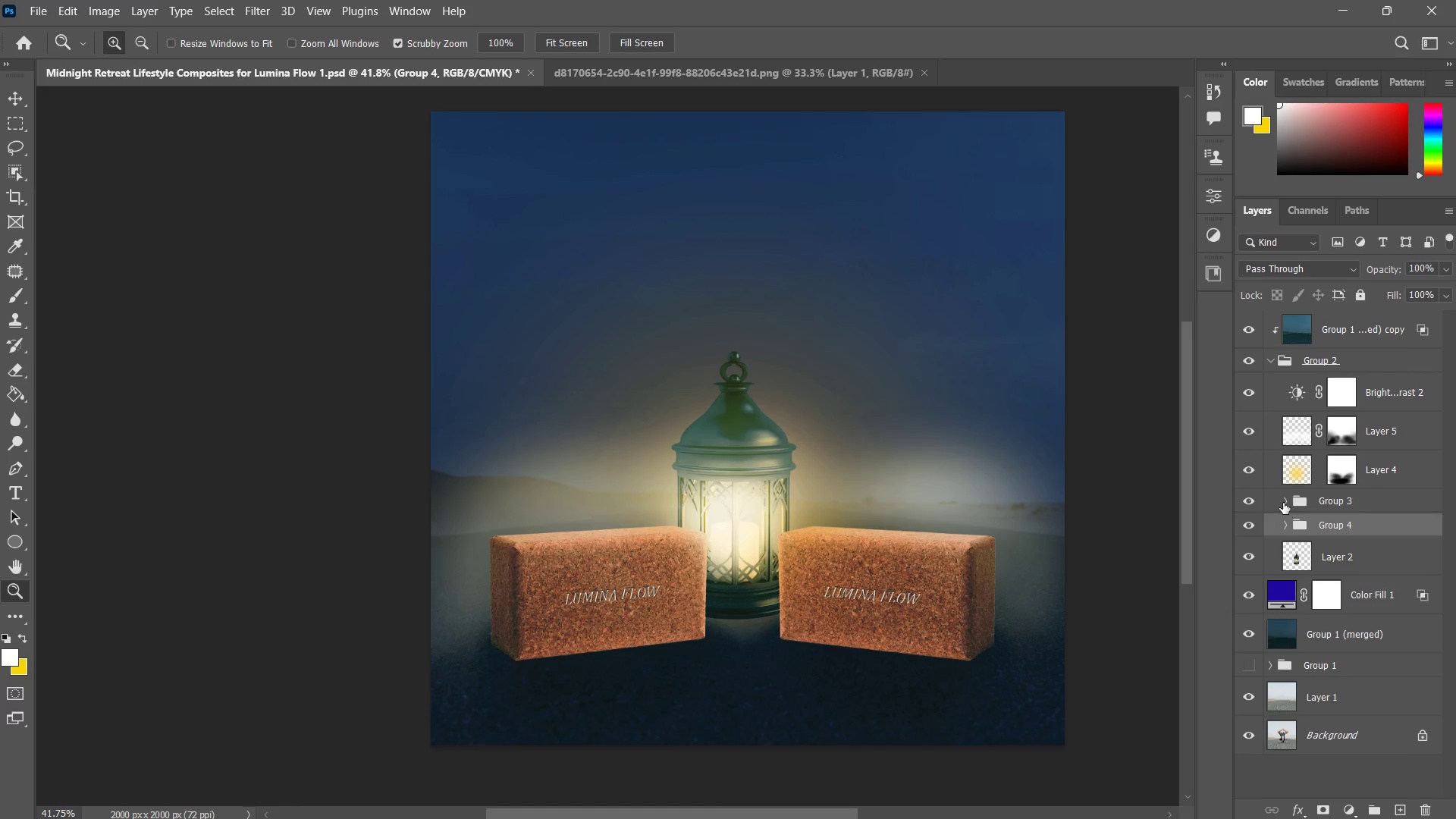 
double_click([1283, 502])
 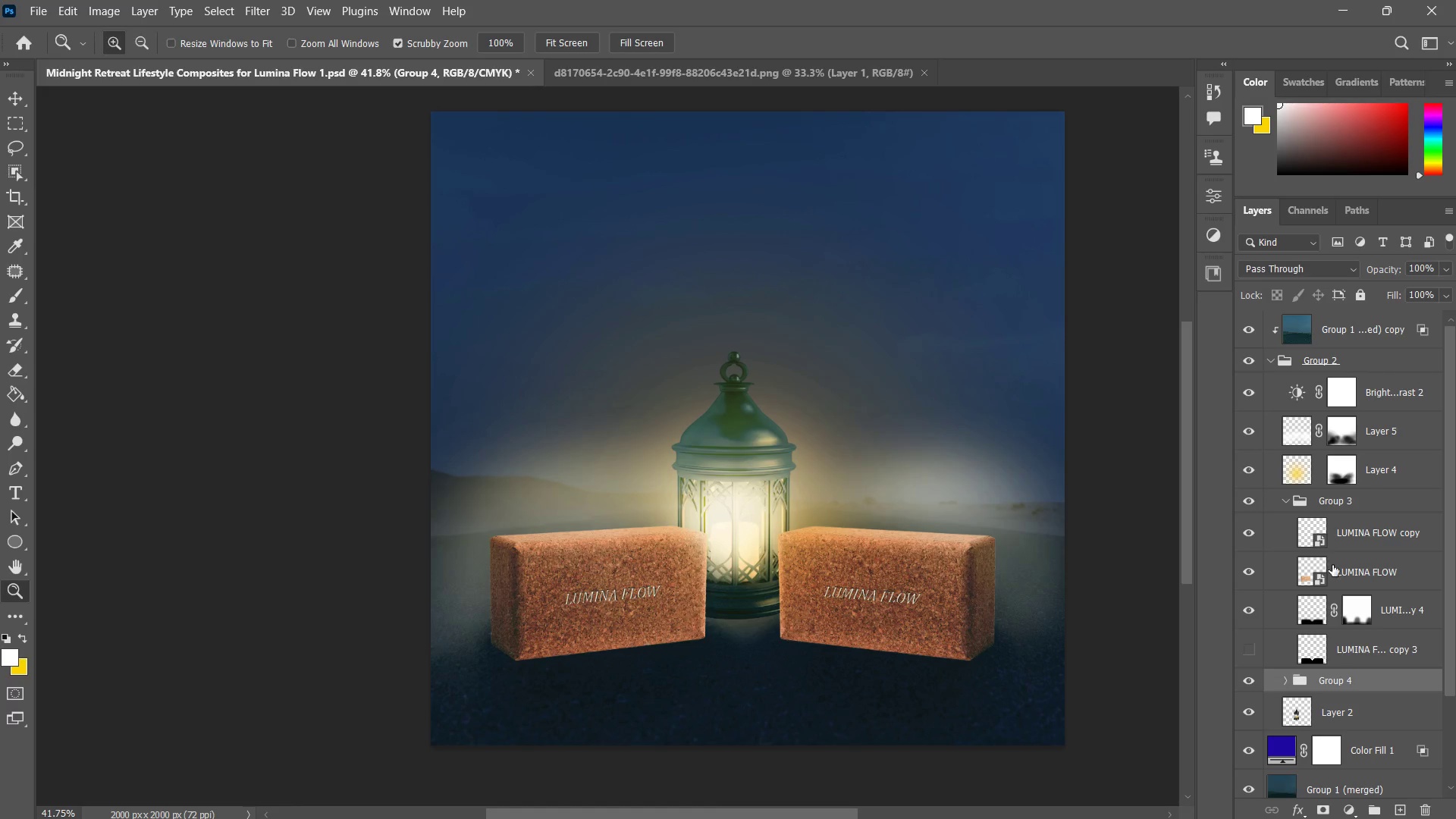 
left_click([1335, 566])
 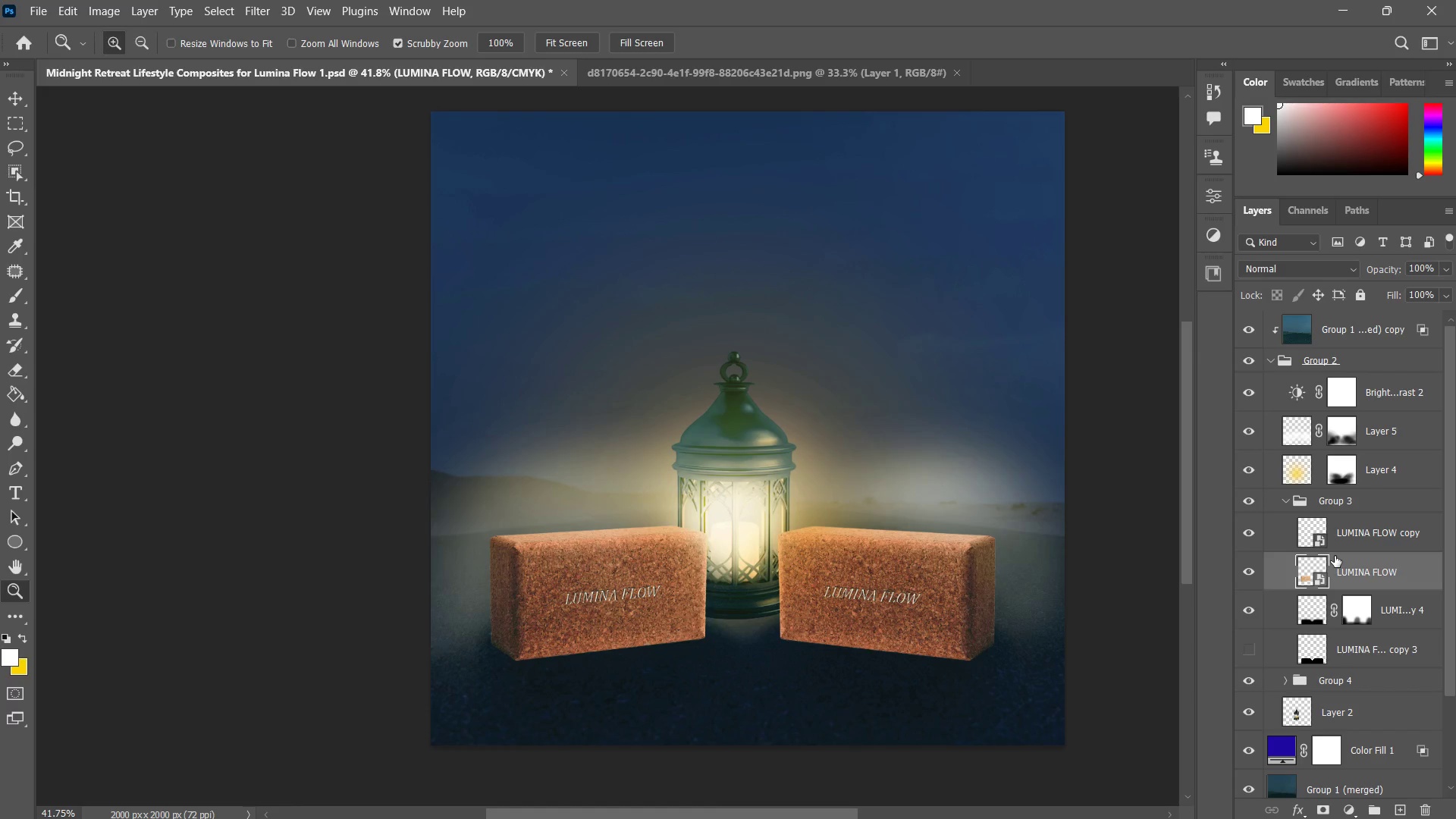 
hold_key(key=ShiftLeft, duration=0.59)
left_click([1343, 547])
 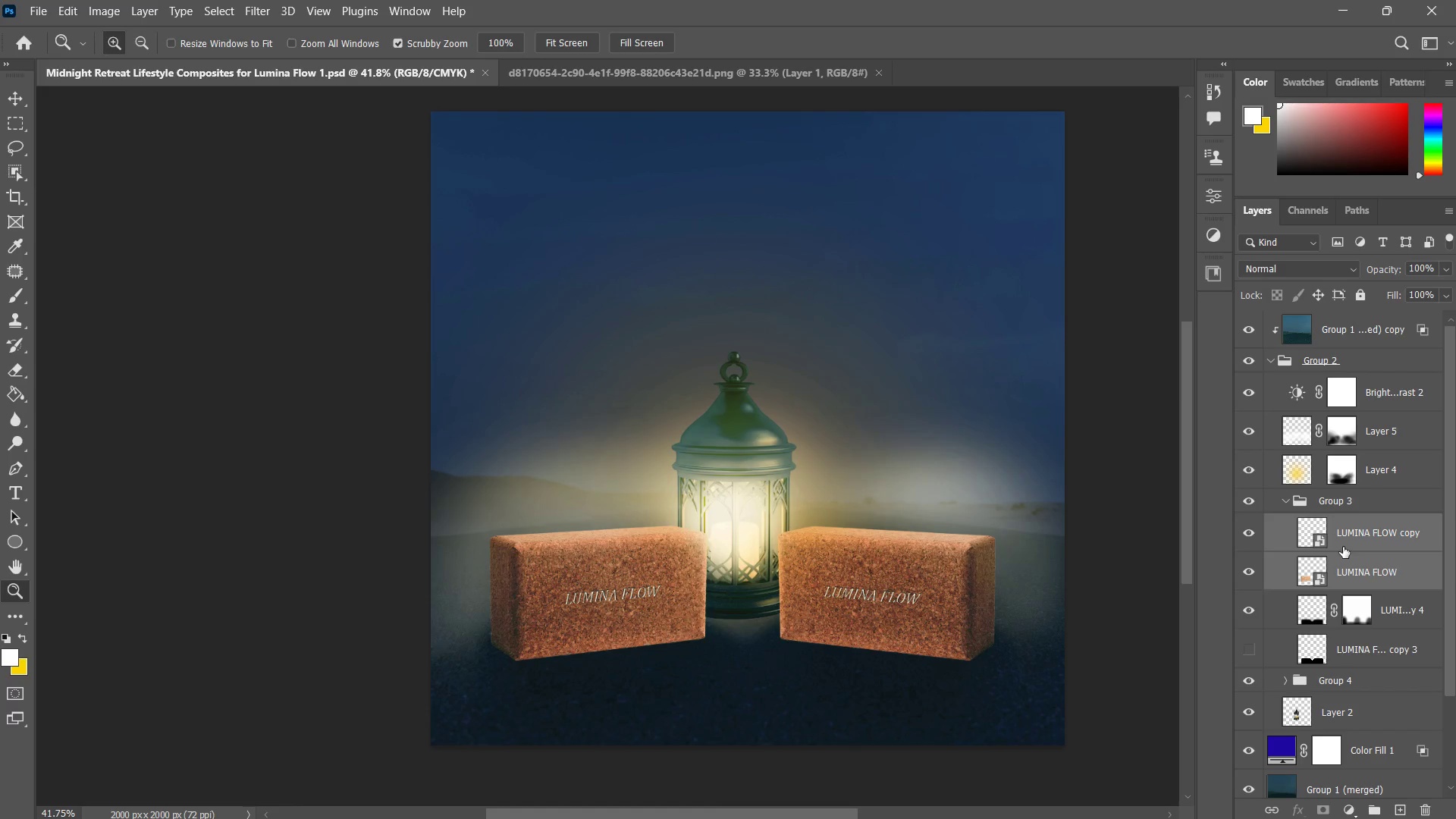 
key(Control+ControlLeft)
 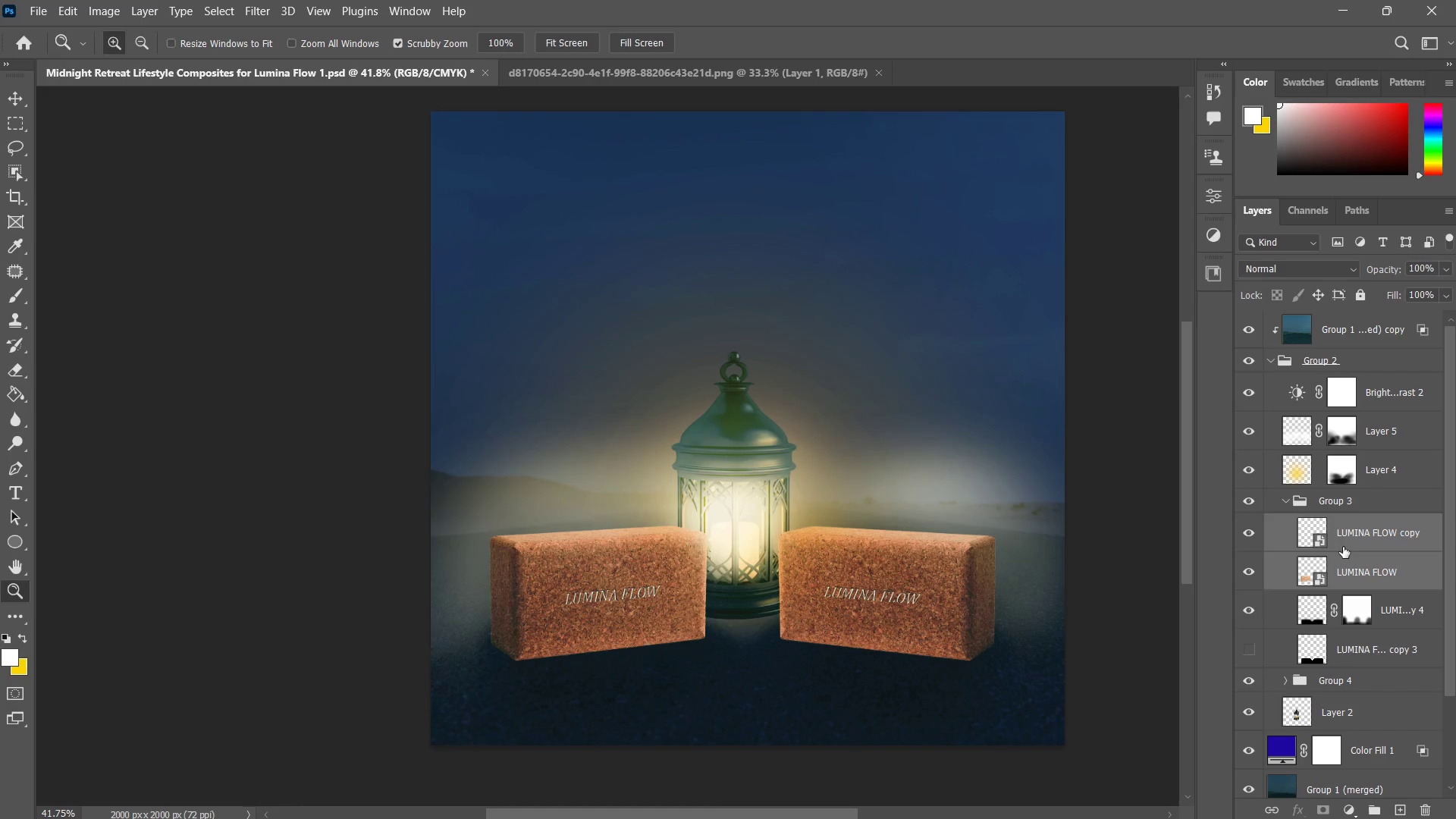 
key(Control+G)
 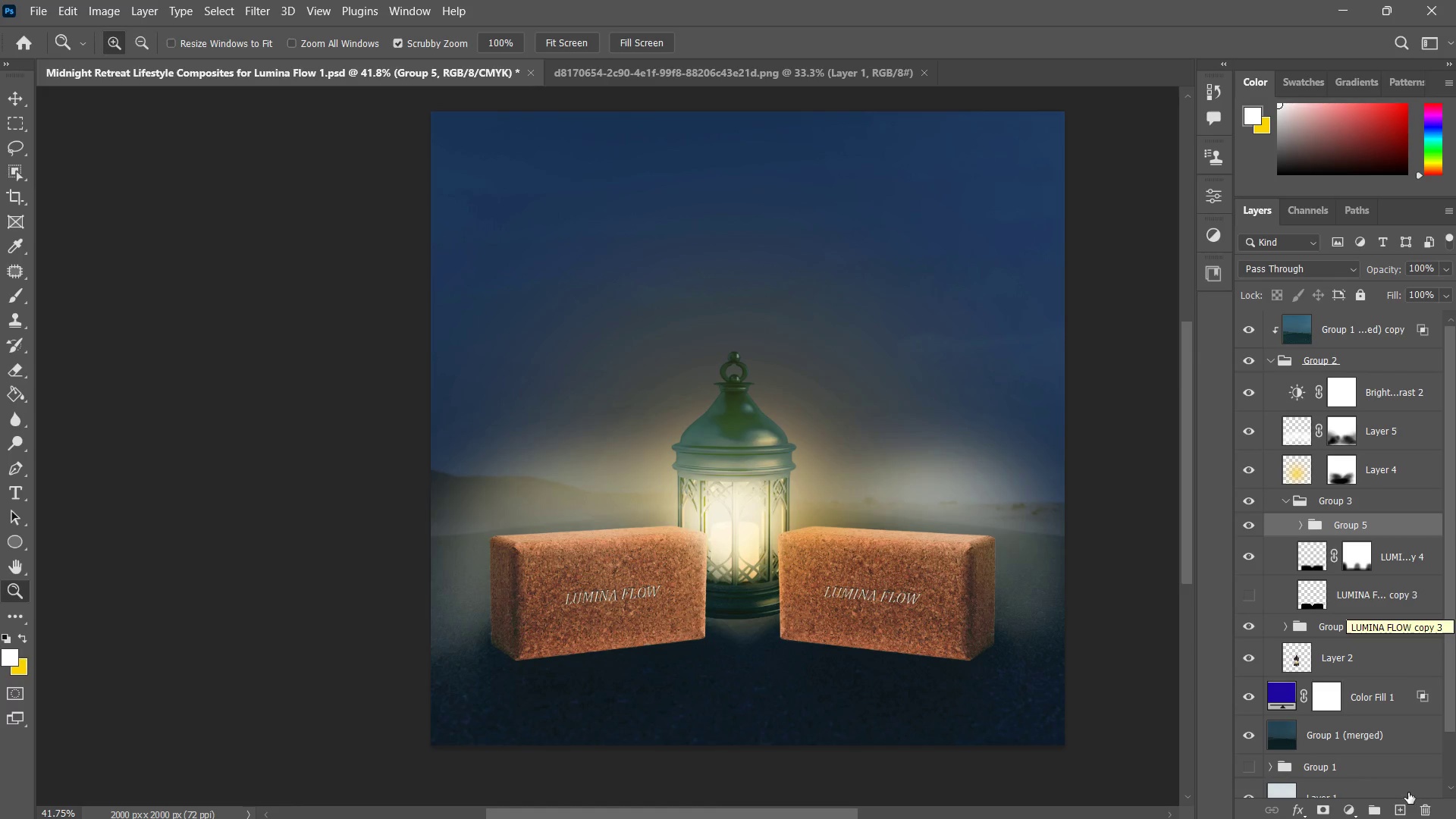 
left_click([1351, 813])
 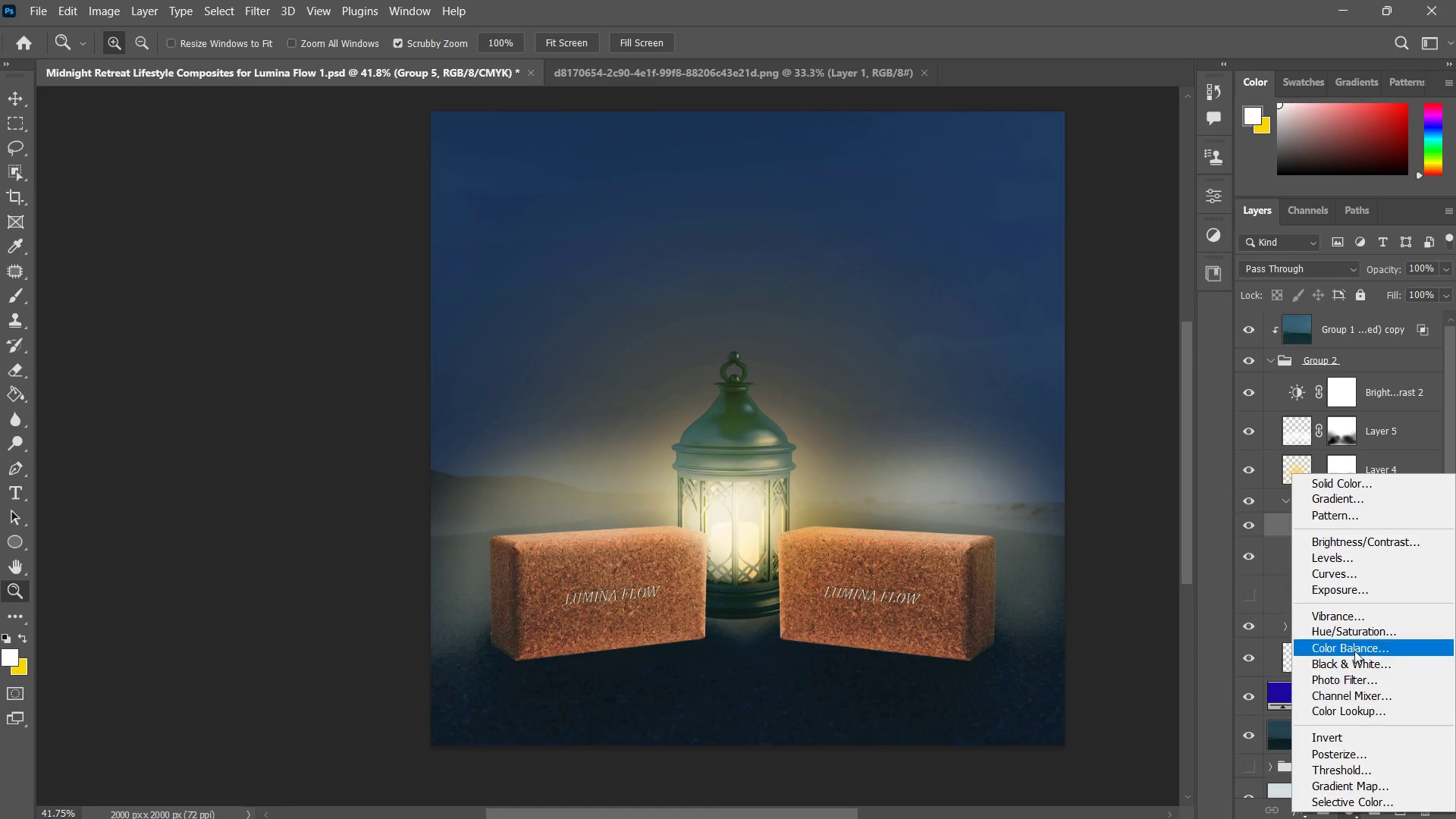 
left_click([1354, 630])
 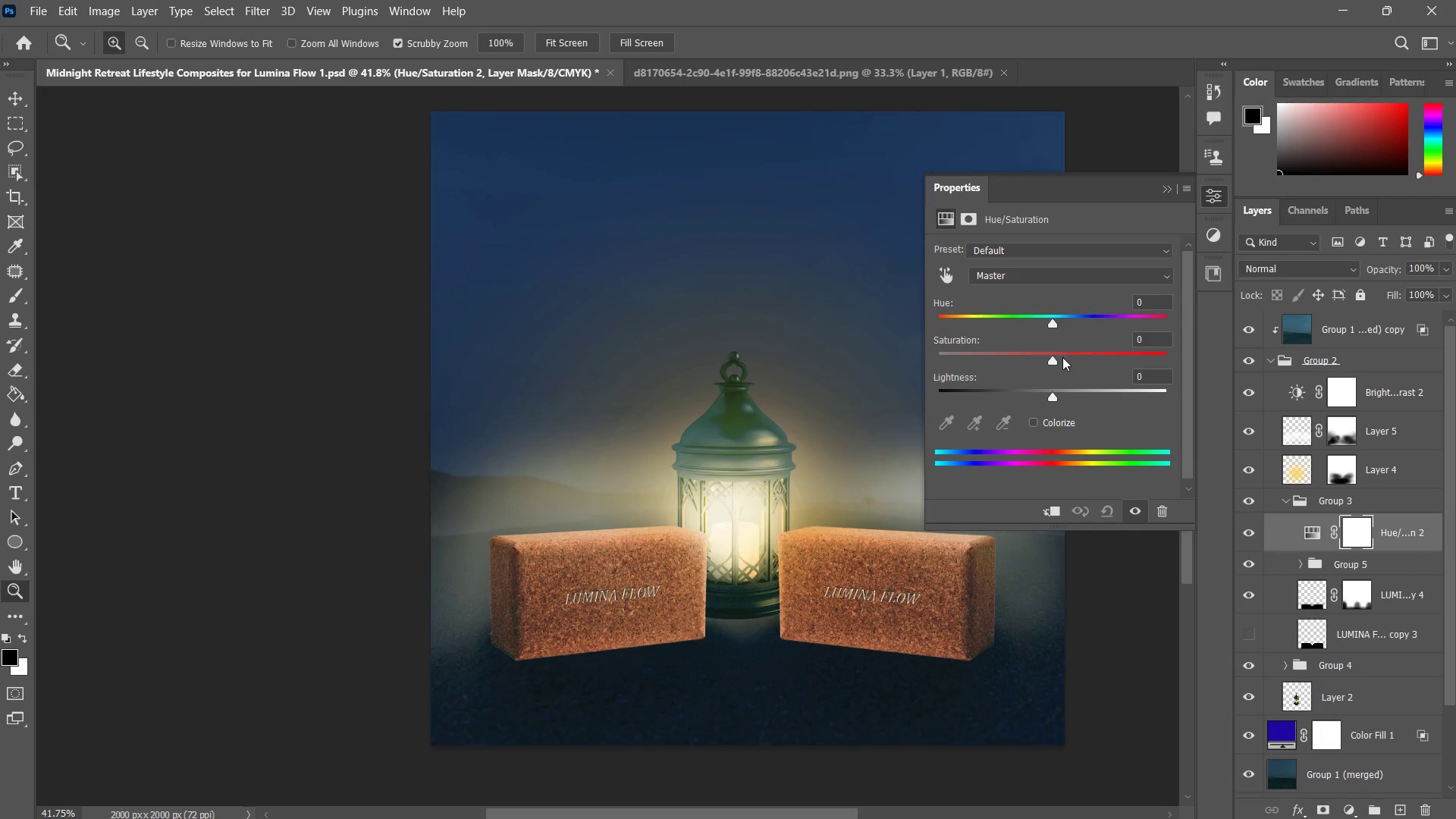 
hold_key(key=AltLeft, duration=0.95)
left_click([1398, 555])
 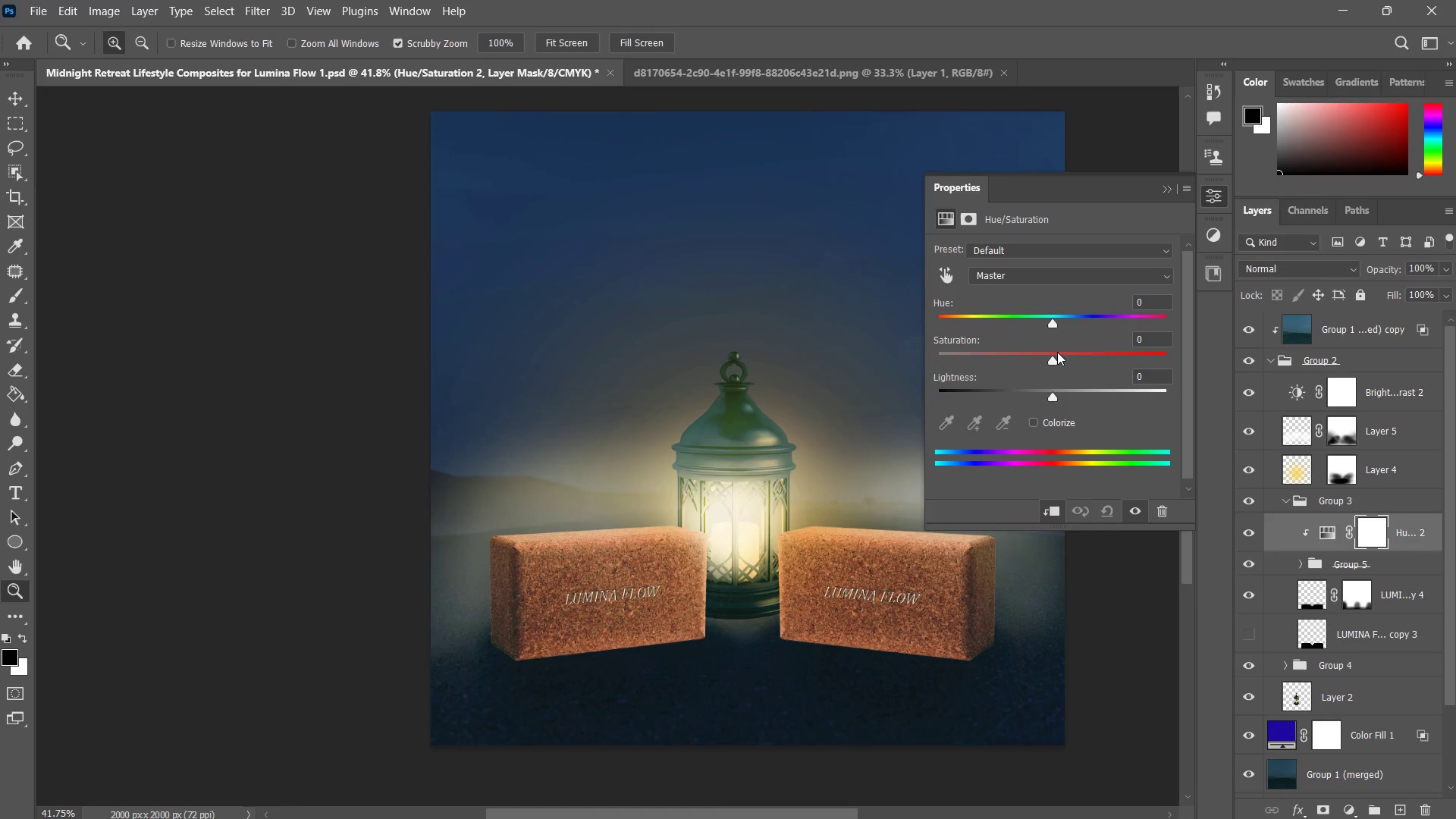 
left_click_drag(start_coordinate=[1050, 356], to_coordinate=[1021, 367])
 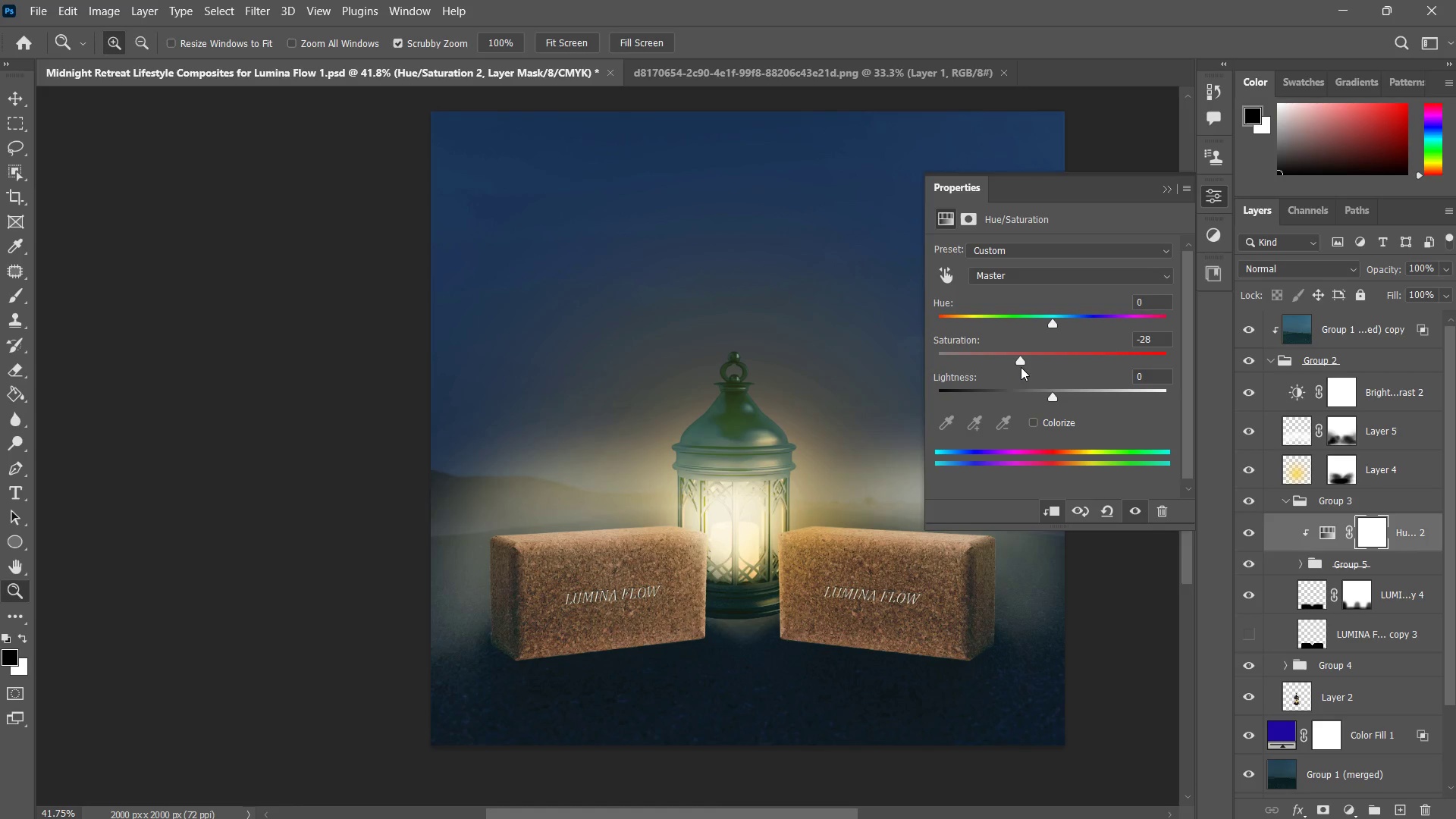 
left_click([1021, 367])
 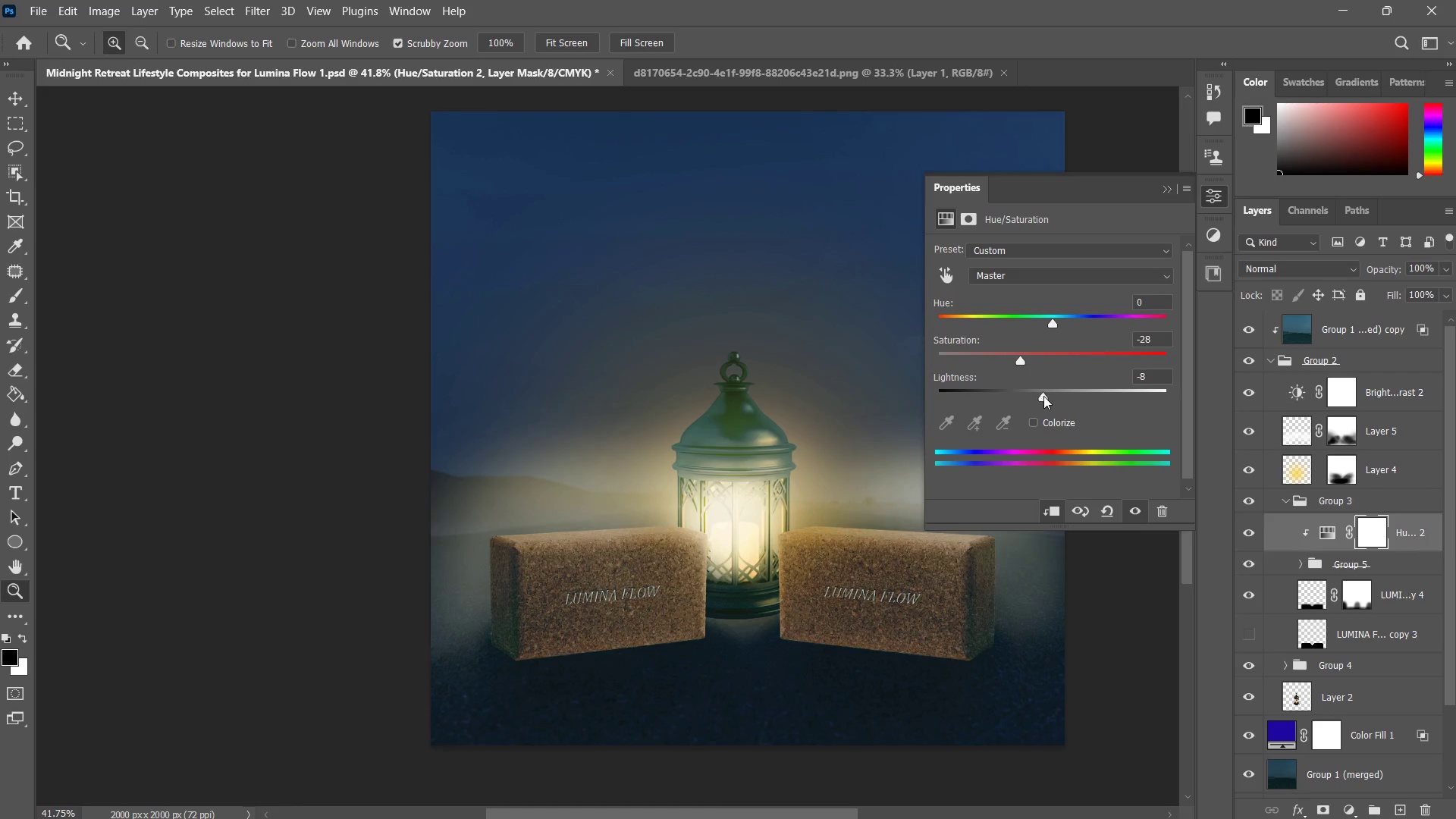 
key(Control+ControlLeft)
 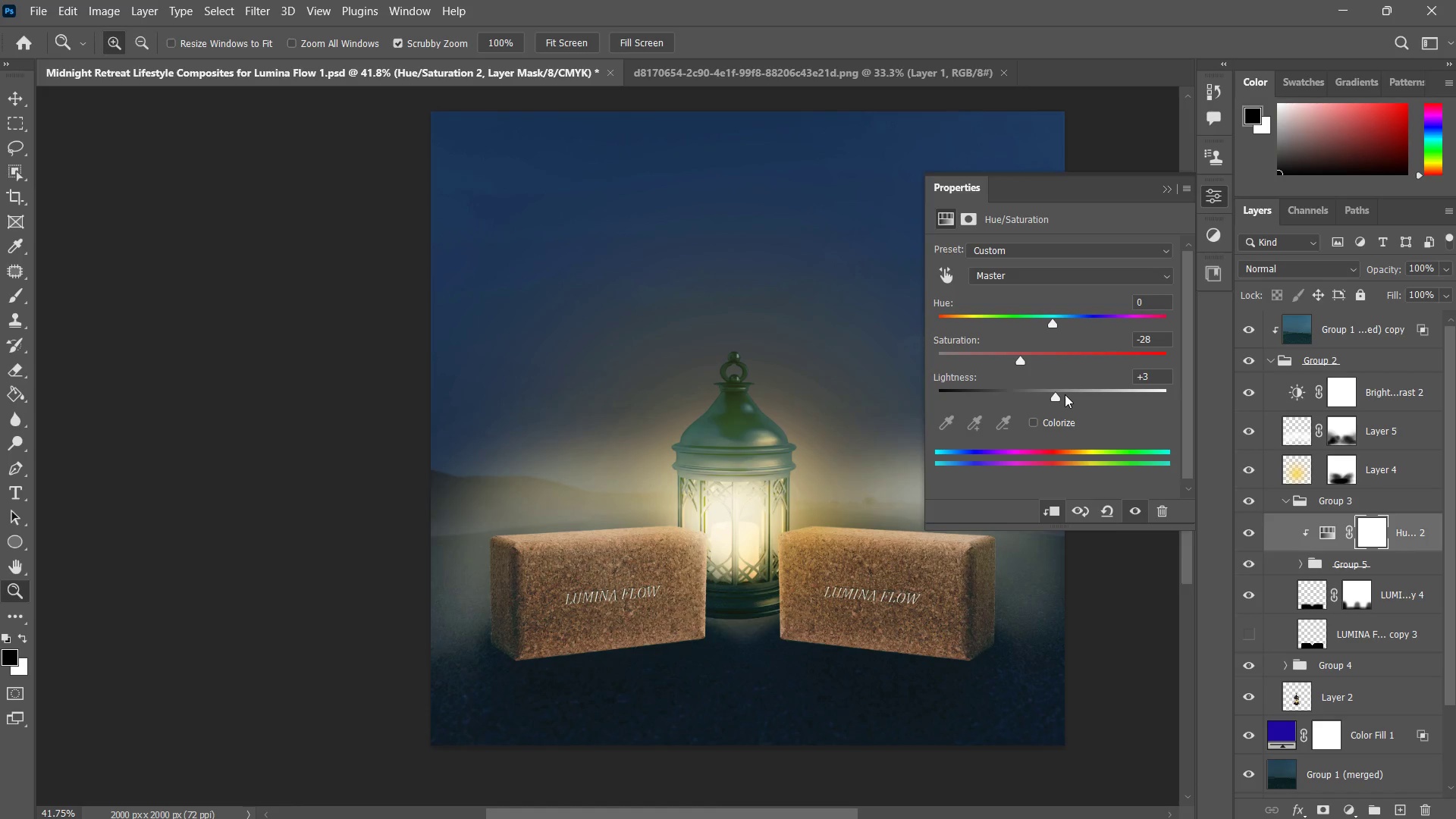 
key(Control+Z)
 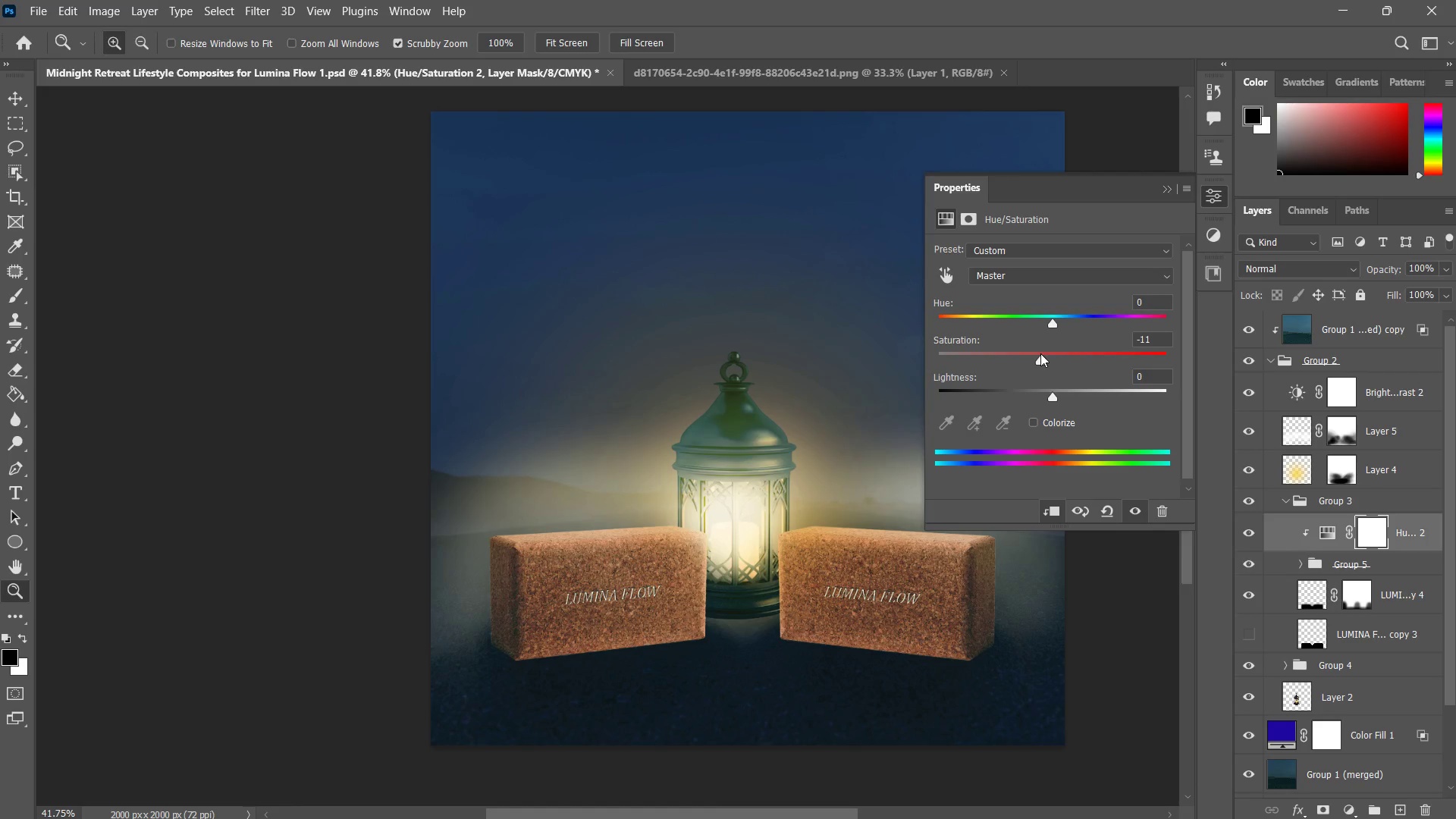 
wait(7.69)
 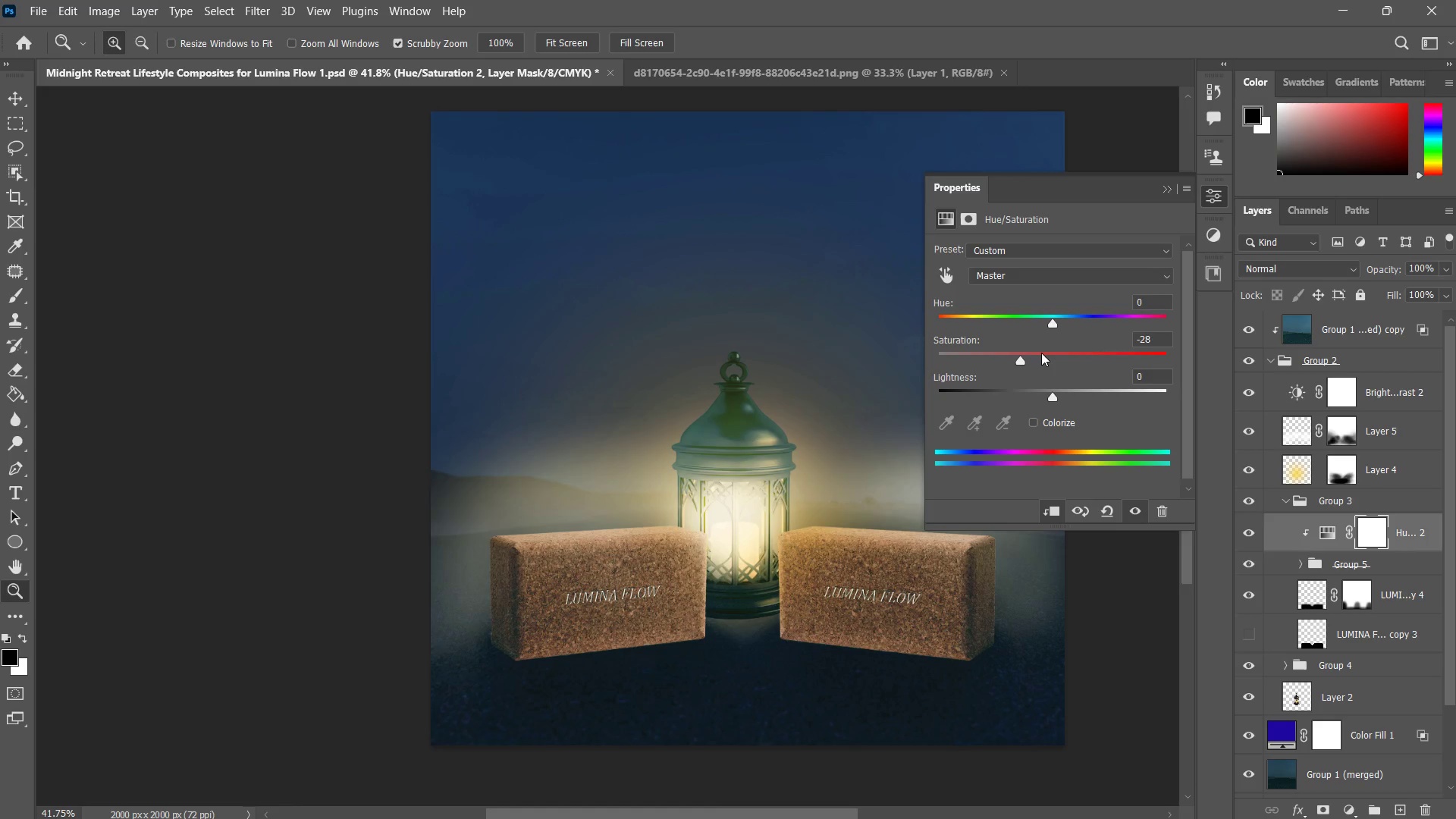 
left_click([1167, 190])
 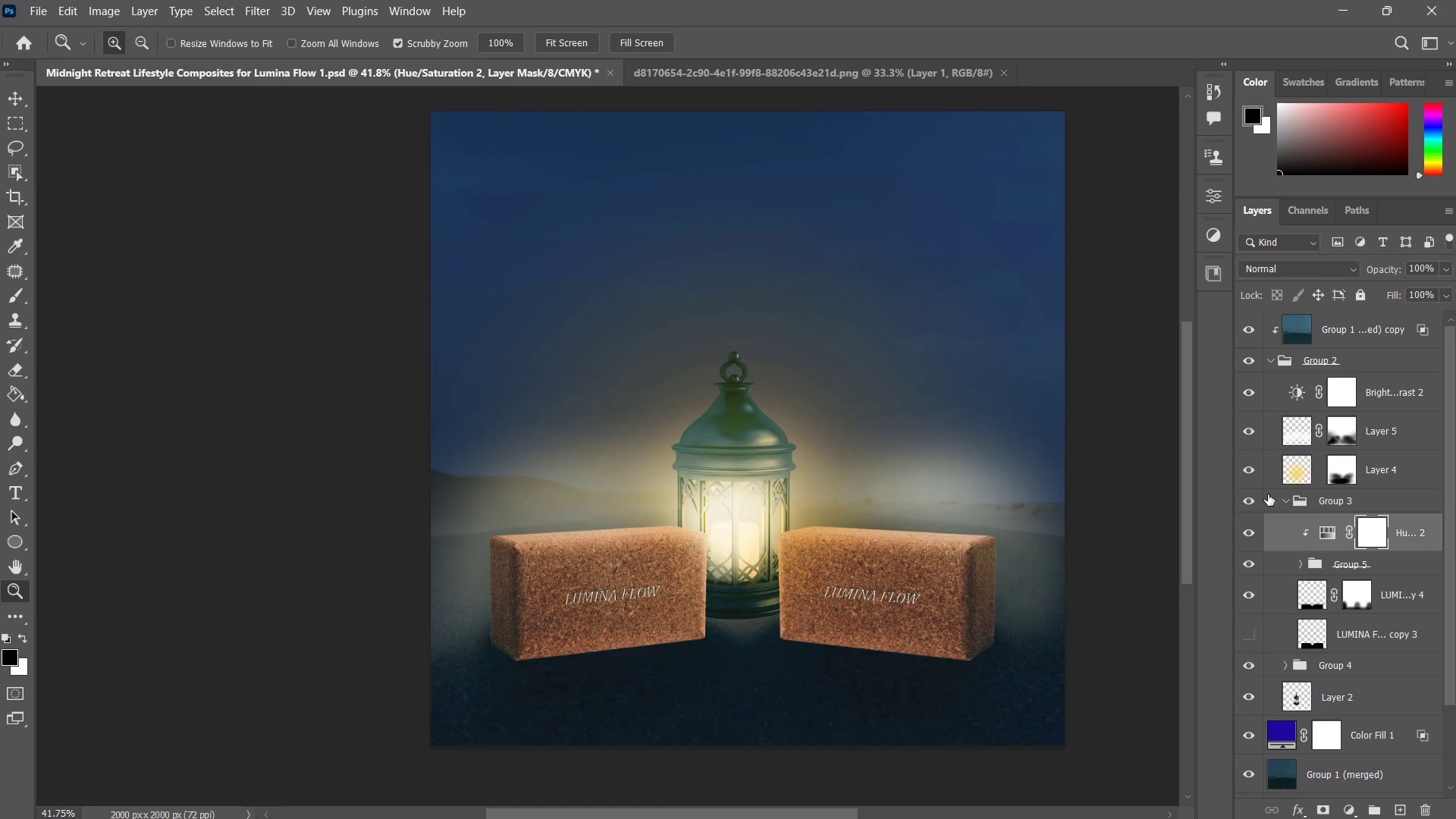 
left_click([1286, 499])
 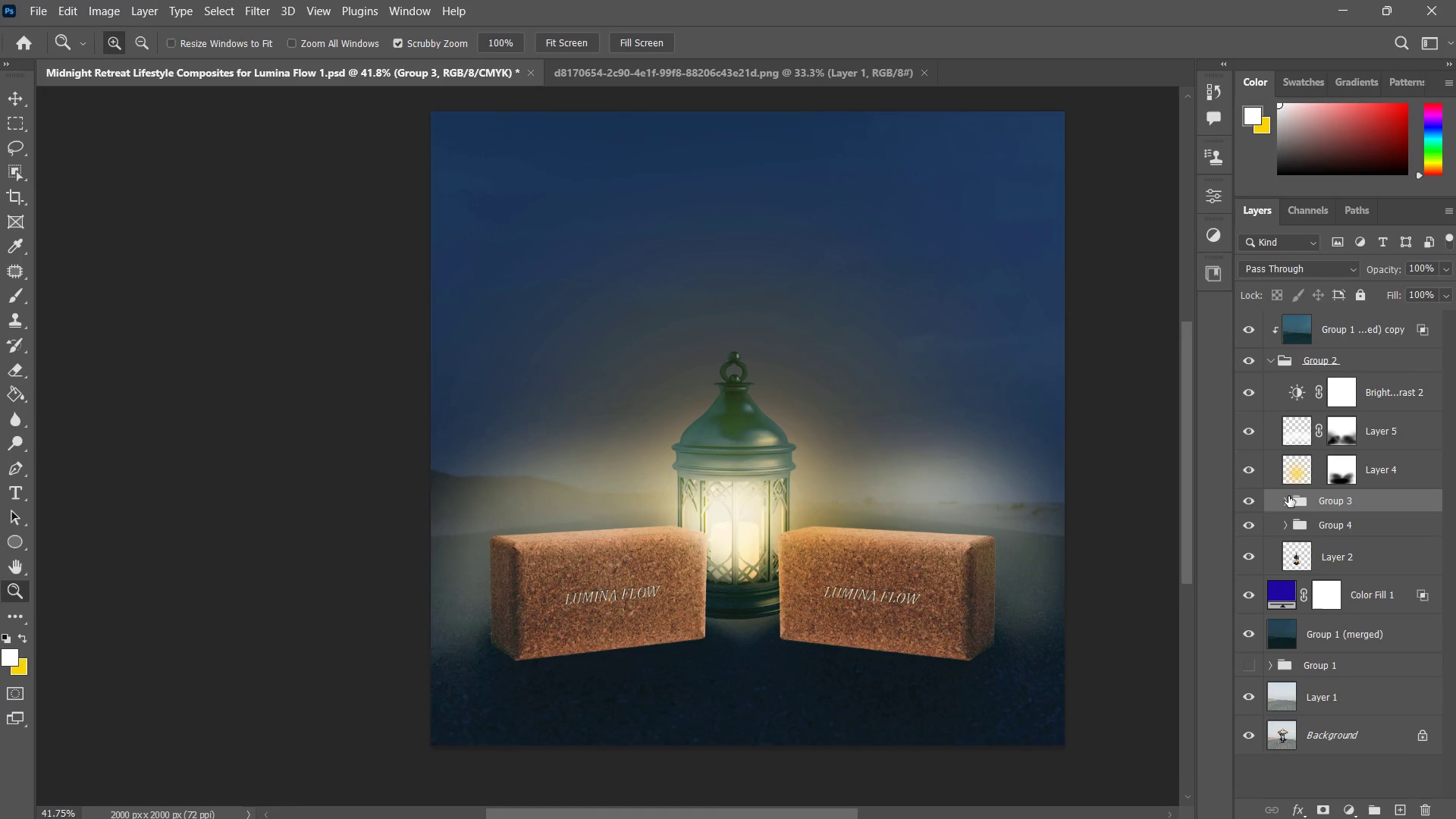 
left_click([1298, 472])
 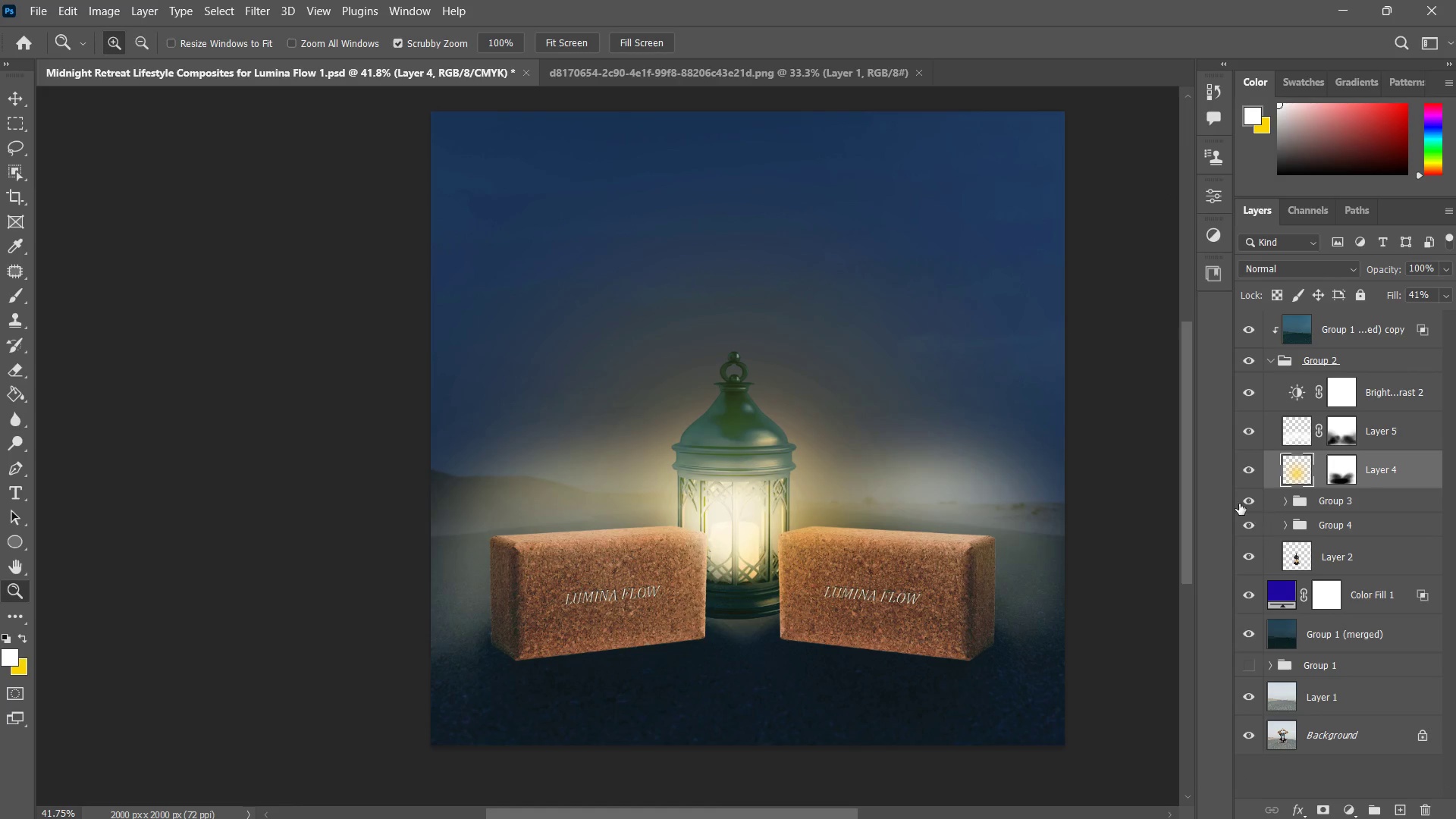 
left_click([1247, 475])
 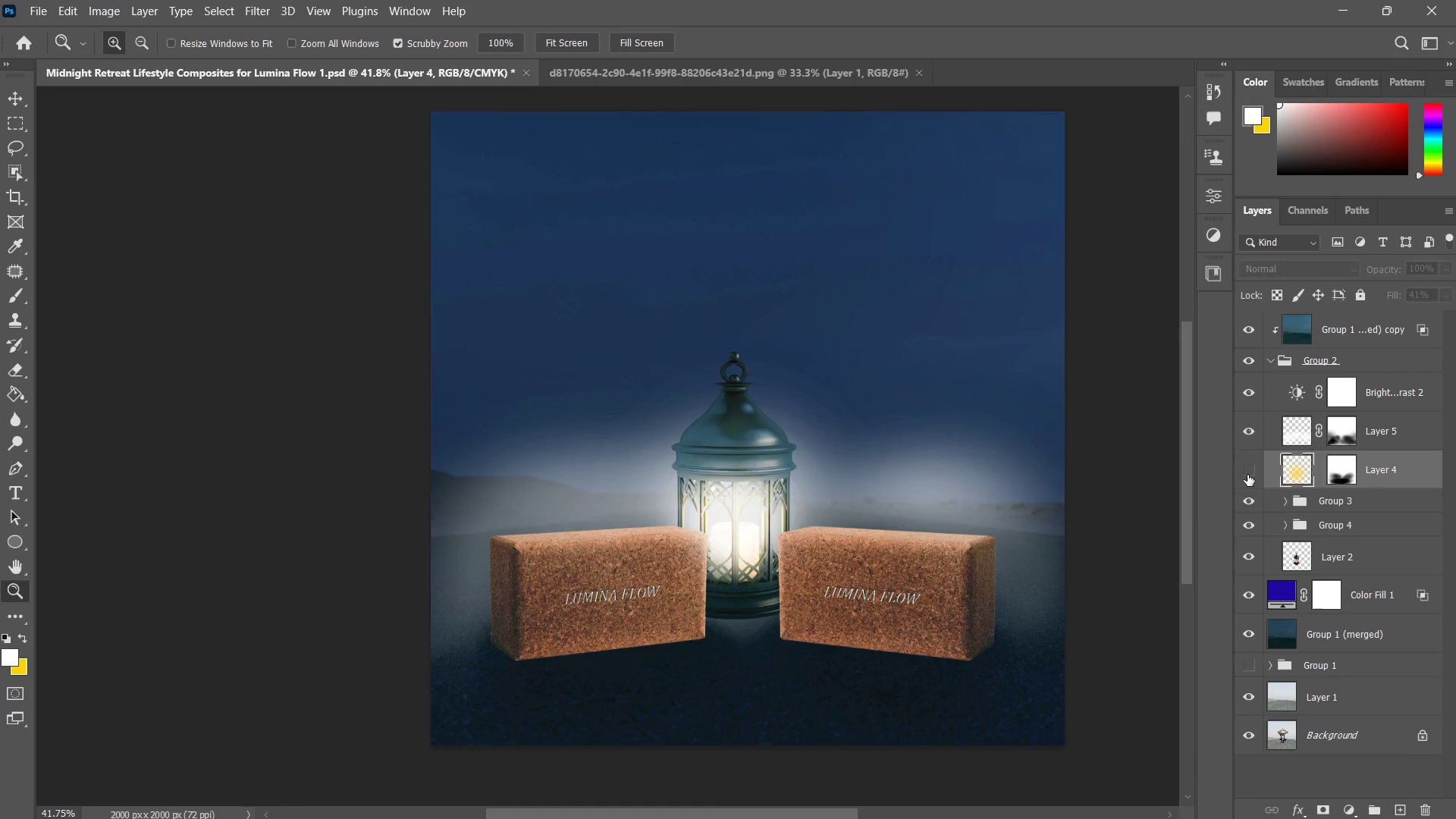 
left_click([1247, 475])
 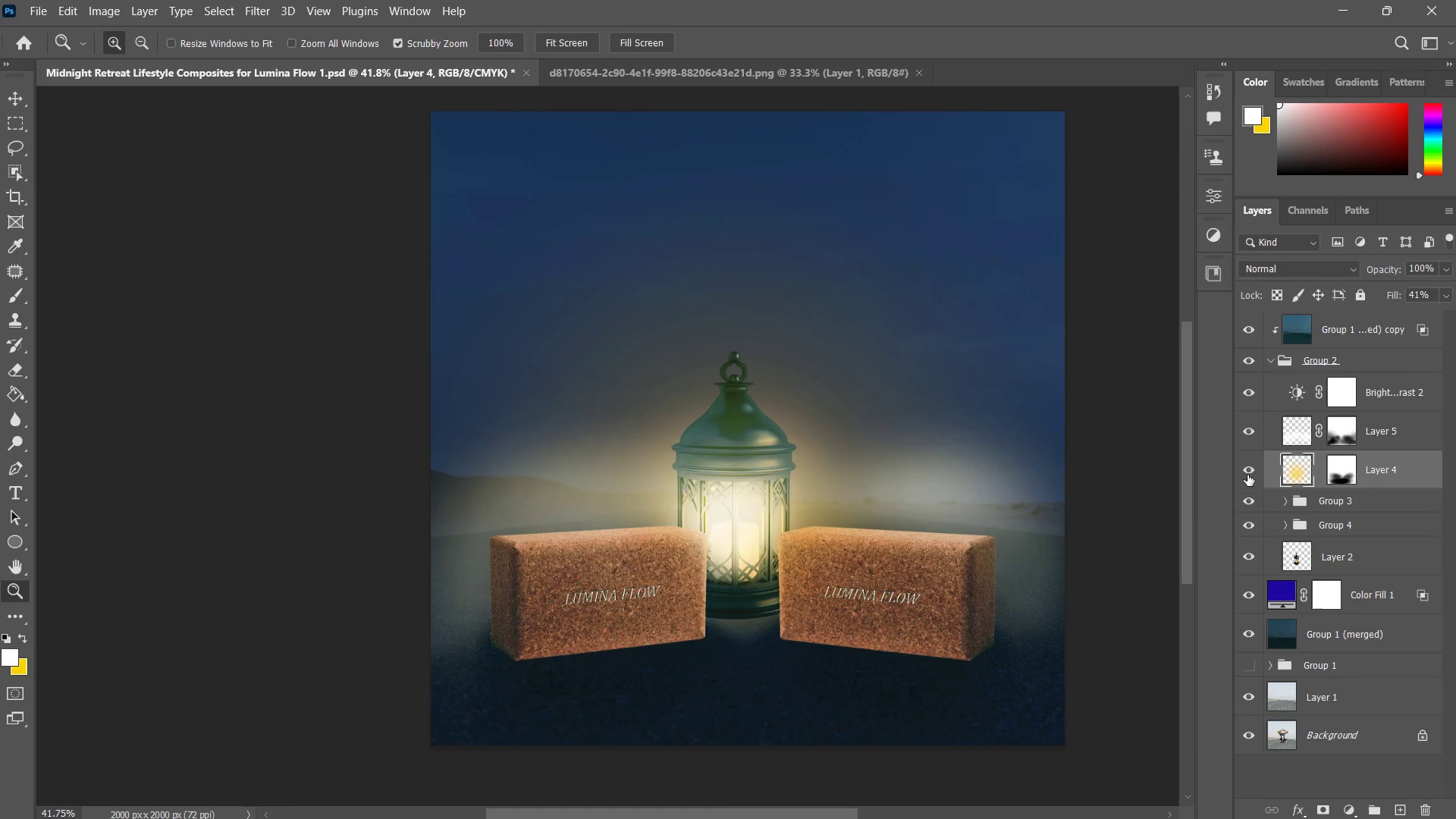 
key(X)
 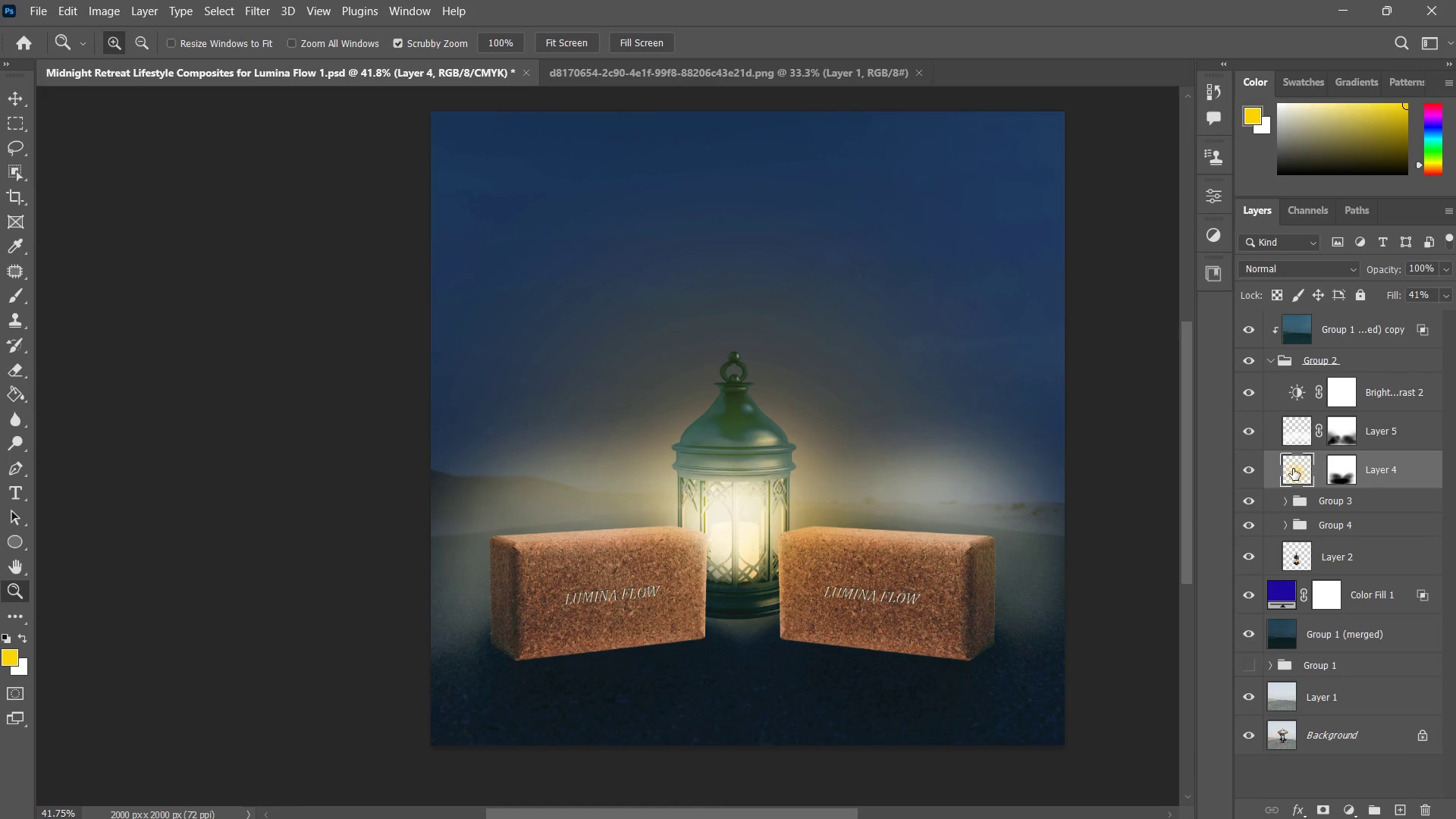 
key(B)
 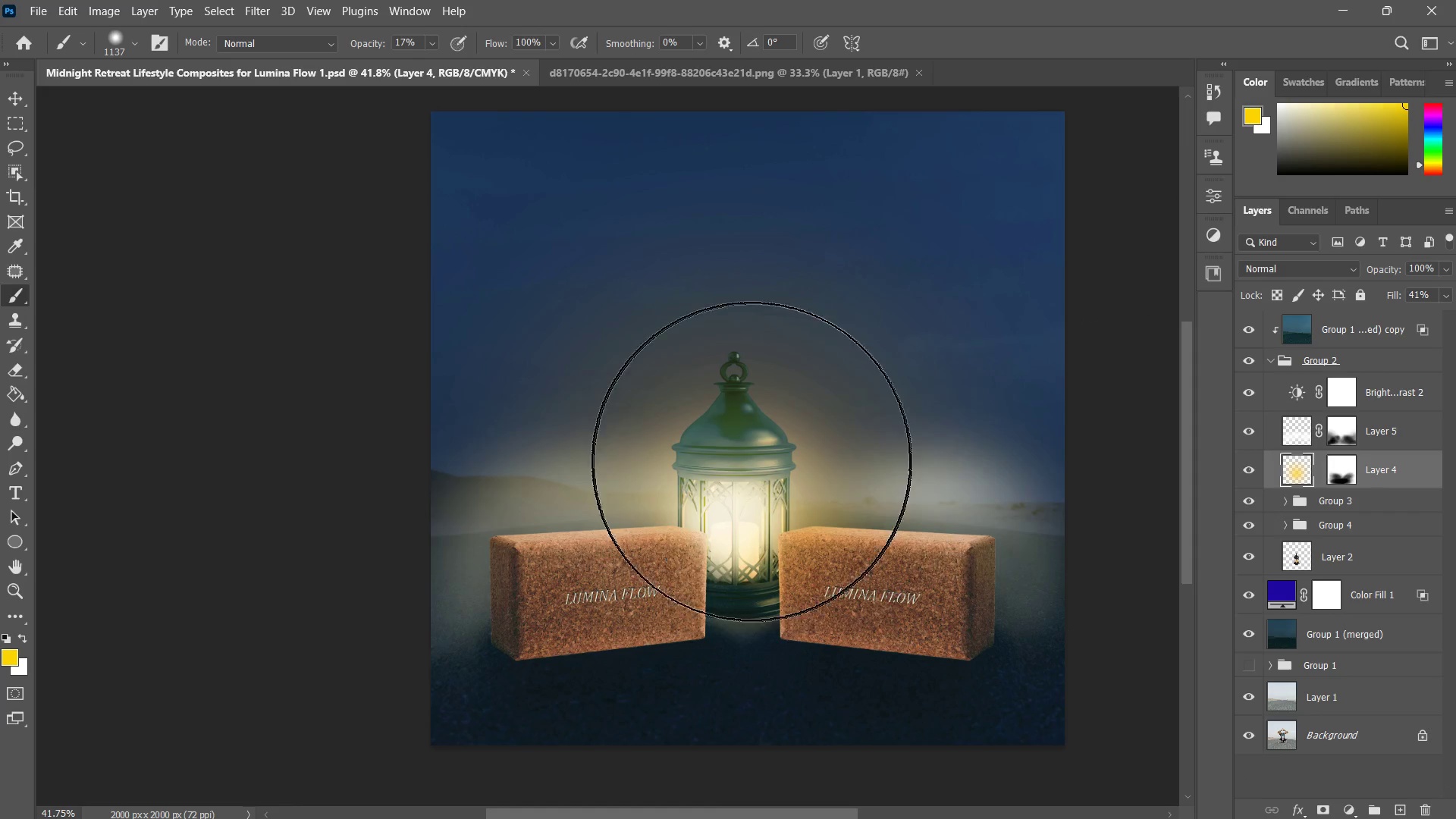 
left_click([696, 457])
 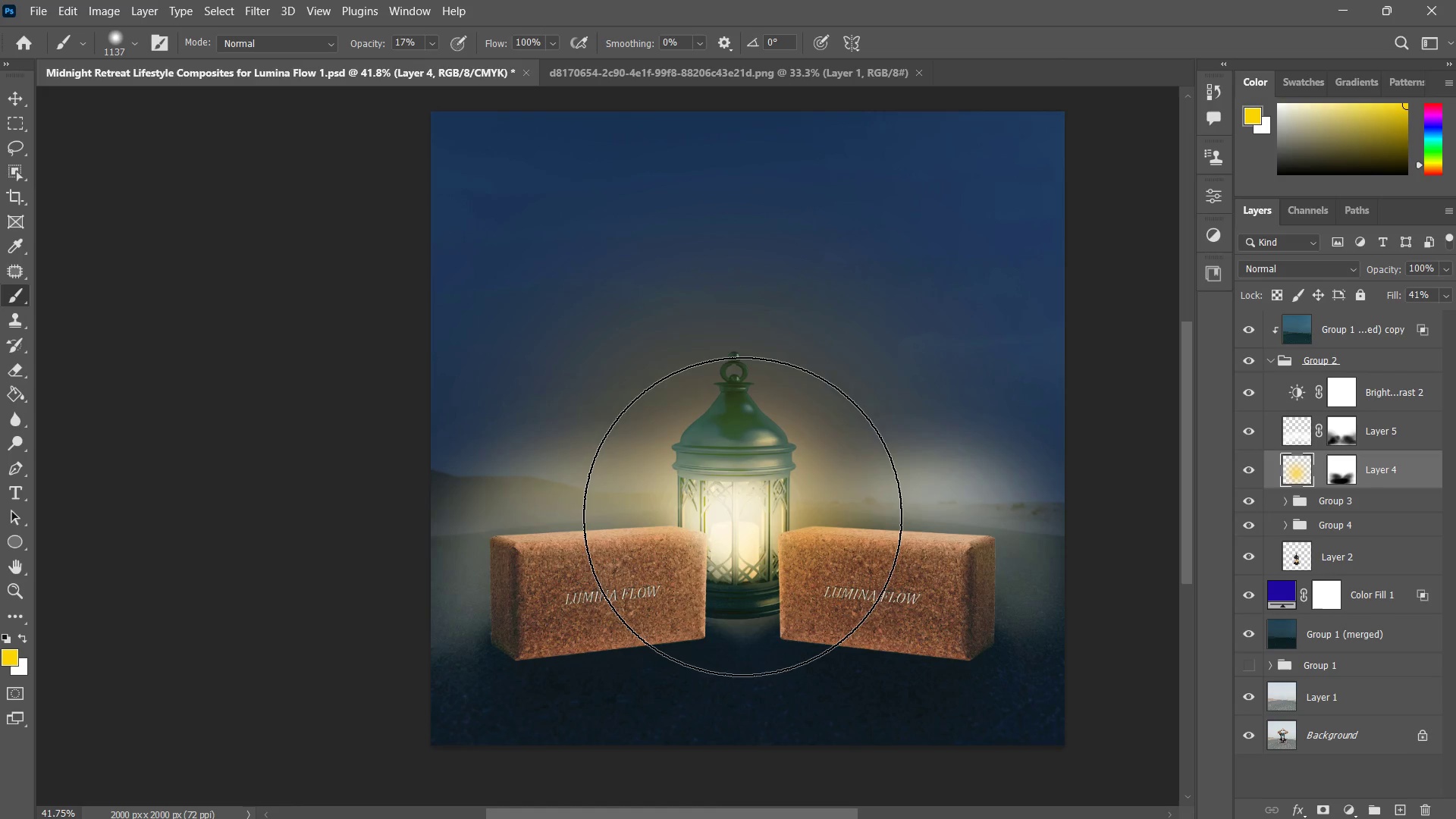 
double_click([742, 516])
 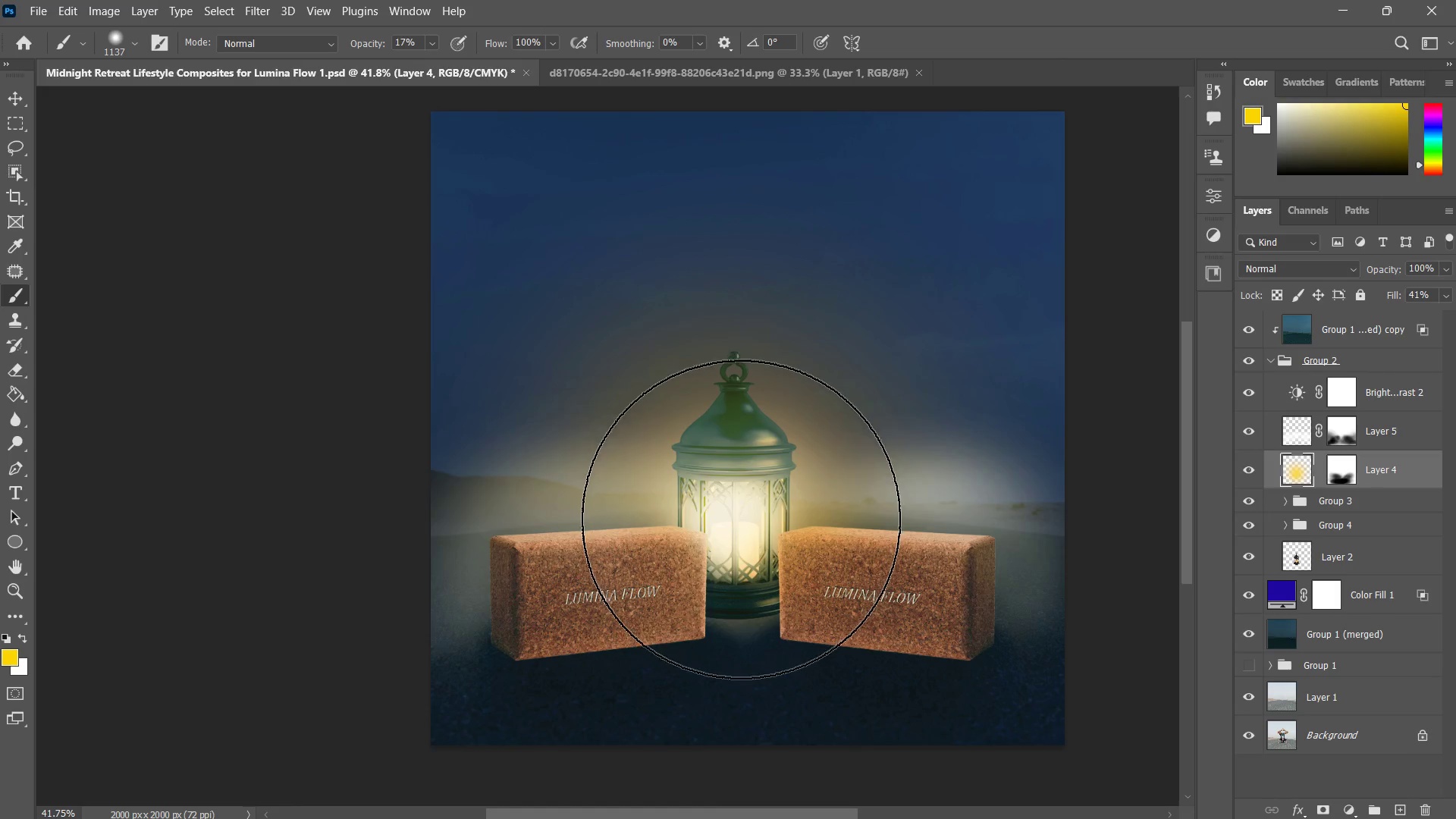 
triple_click([749, 522])
 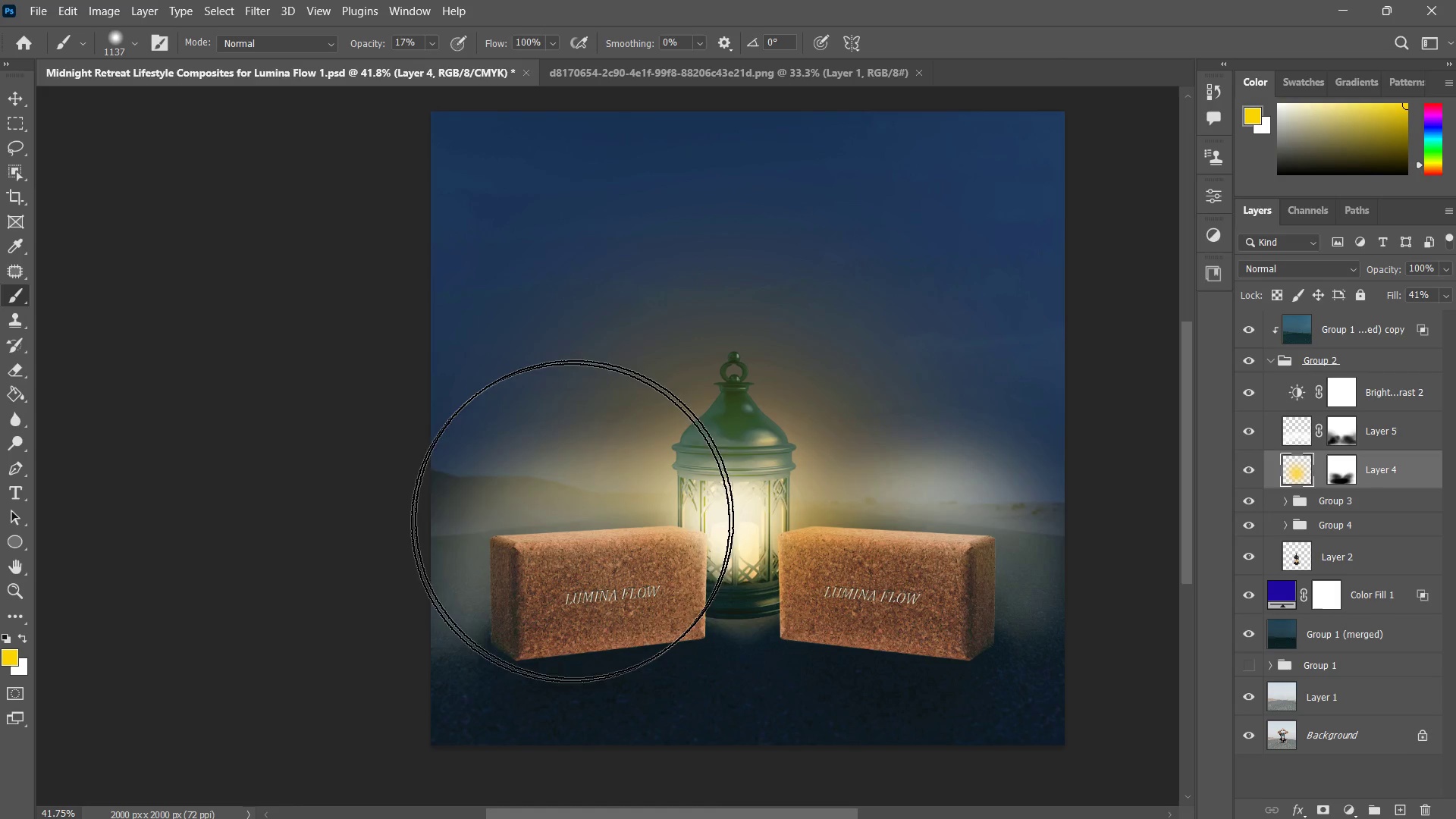 
double_click([582, 514])
 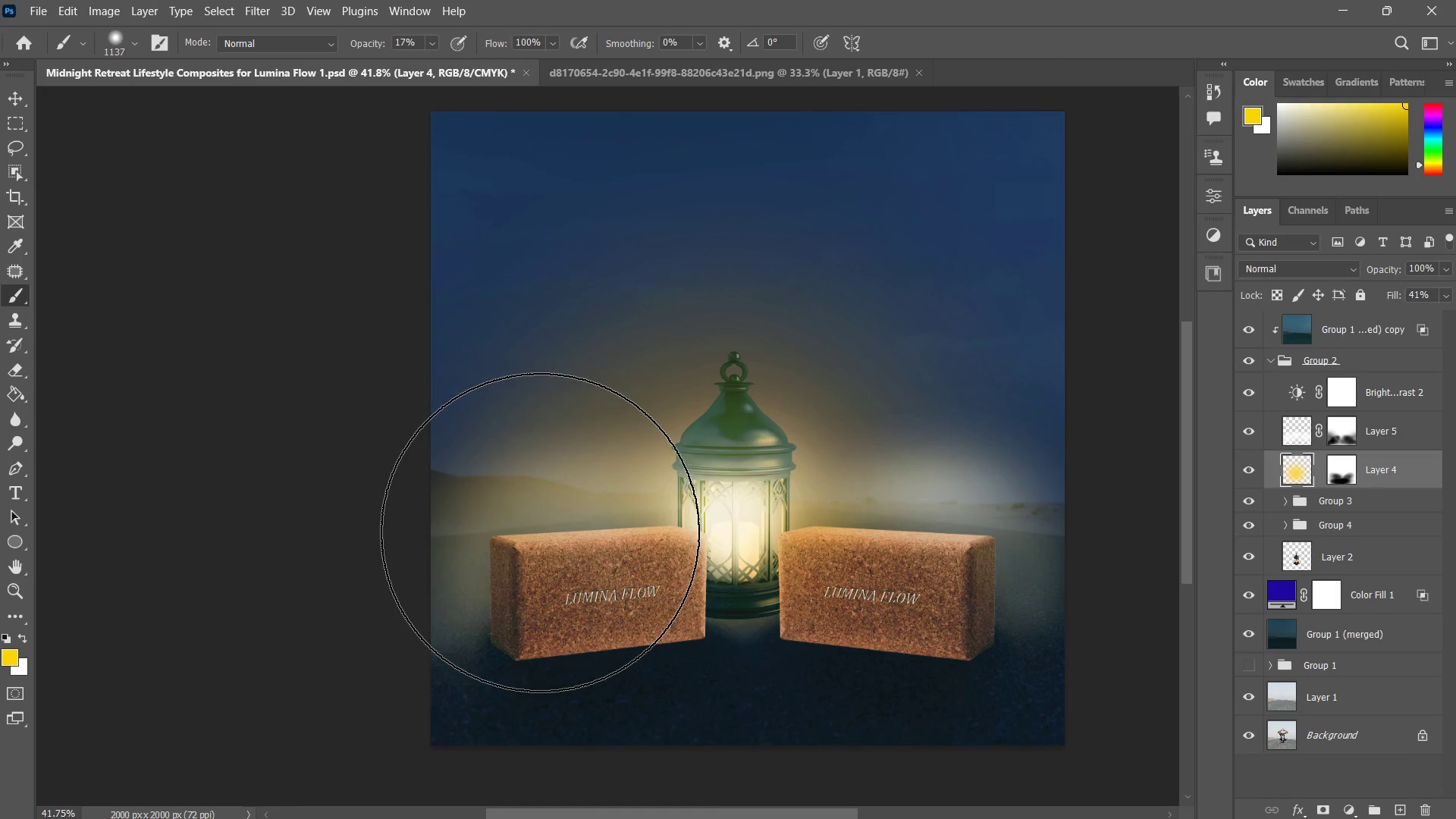 
double_click([488, 551])
 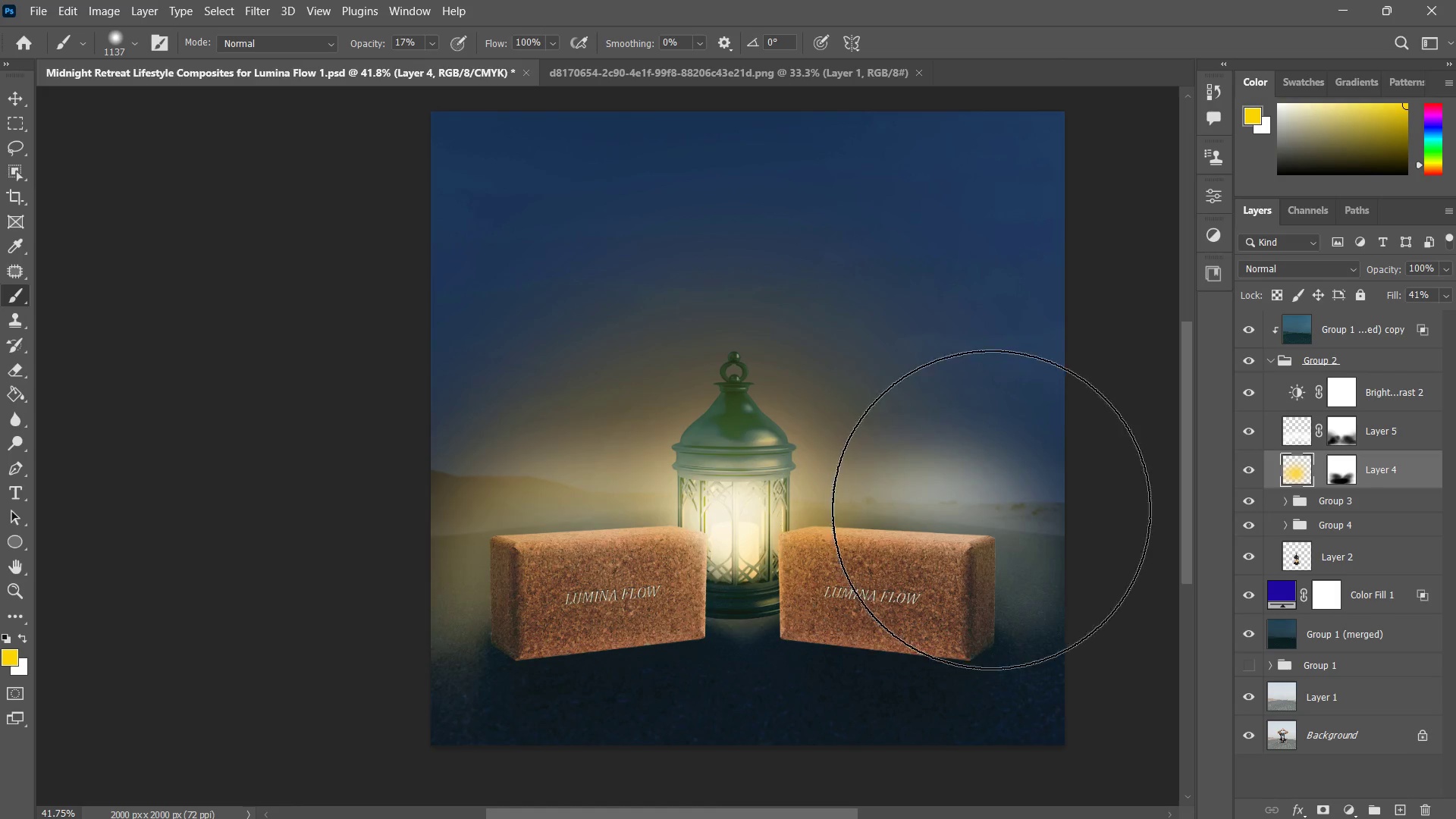 
left_click([974, 510])
 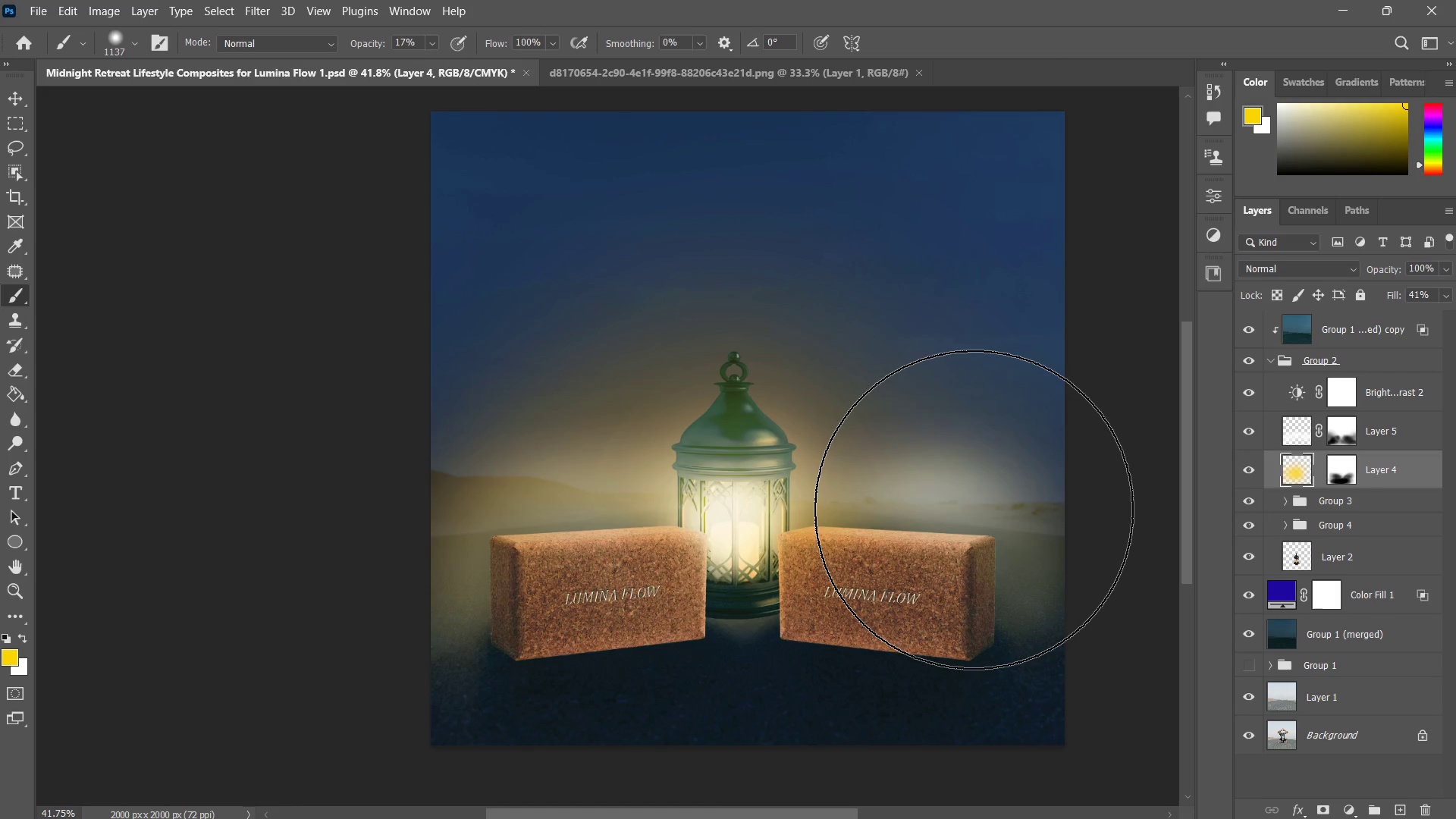 
left_click_drag(start_coordinate=[974, 510], to_coordinate=[977, 513])
 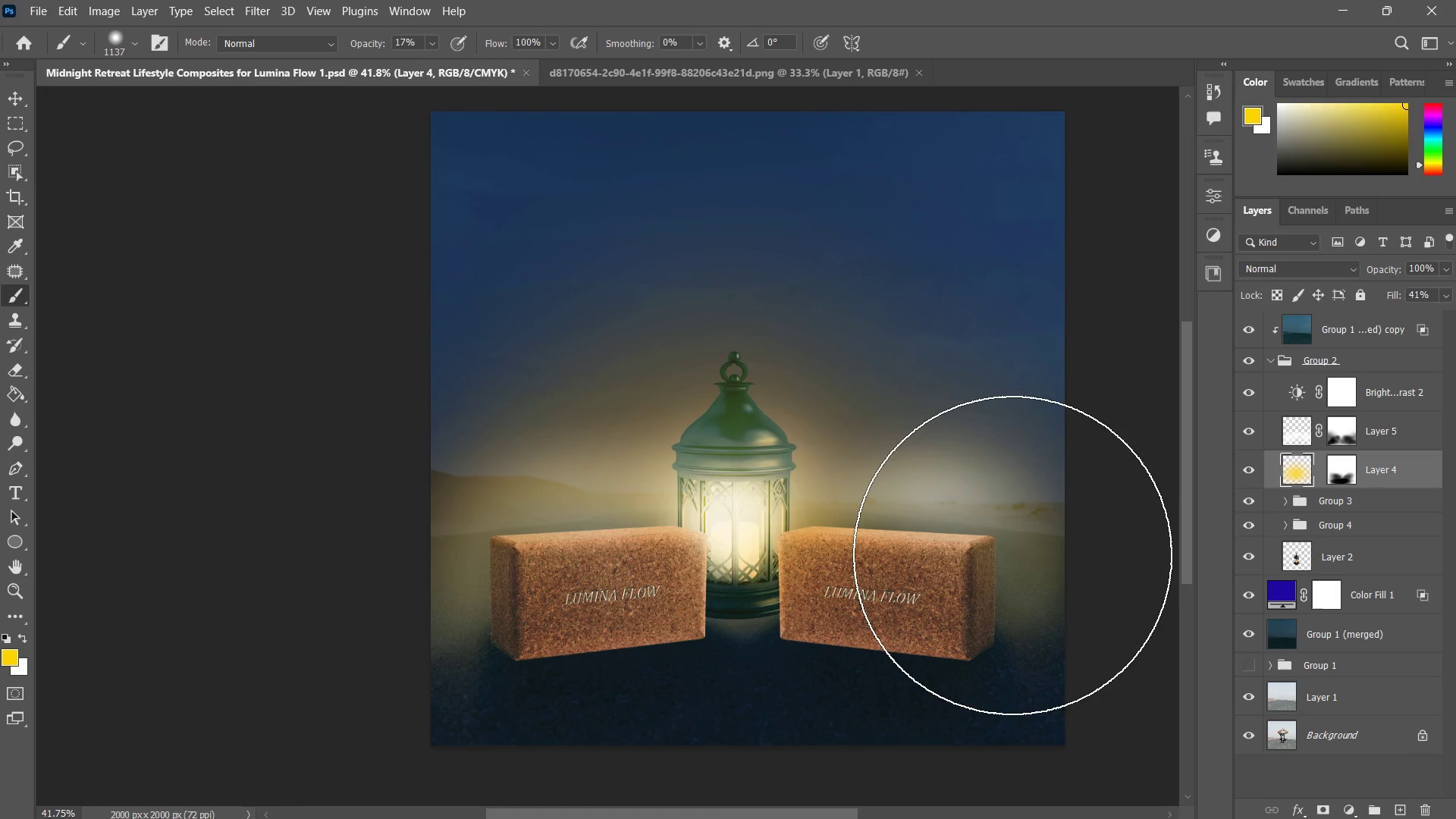 
left_click_drag(start_coordinate=[1013, 555], to_coordinate=[1017, 557])
 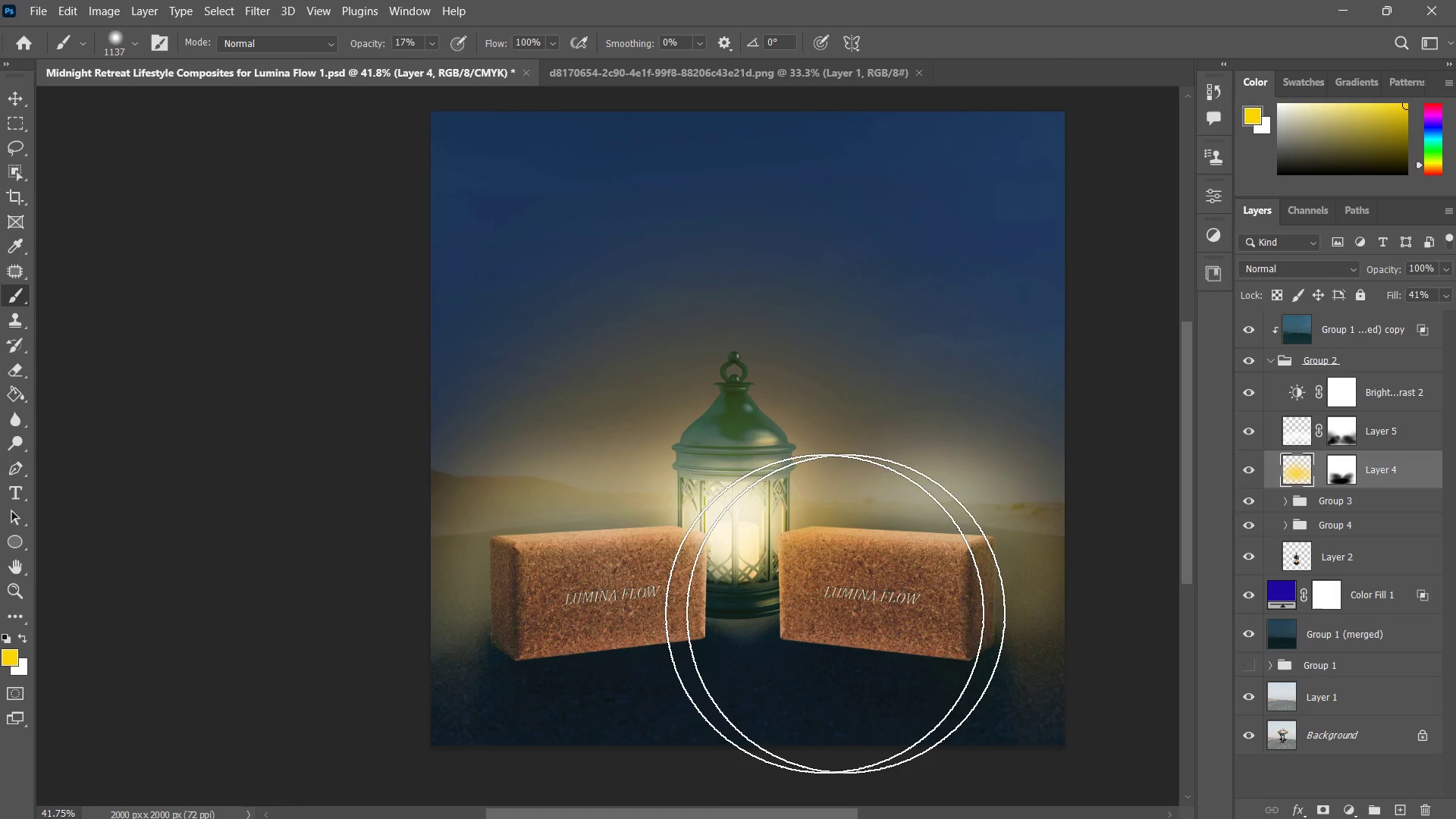 
left_click([714, 658])
 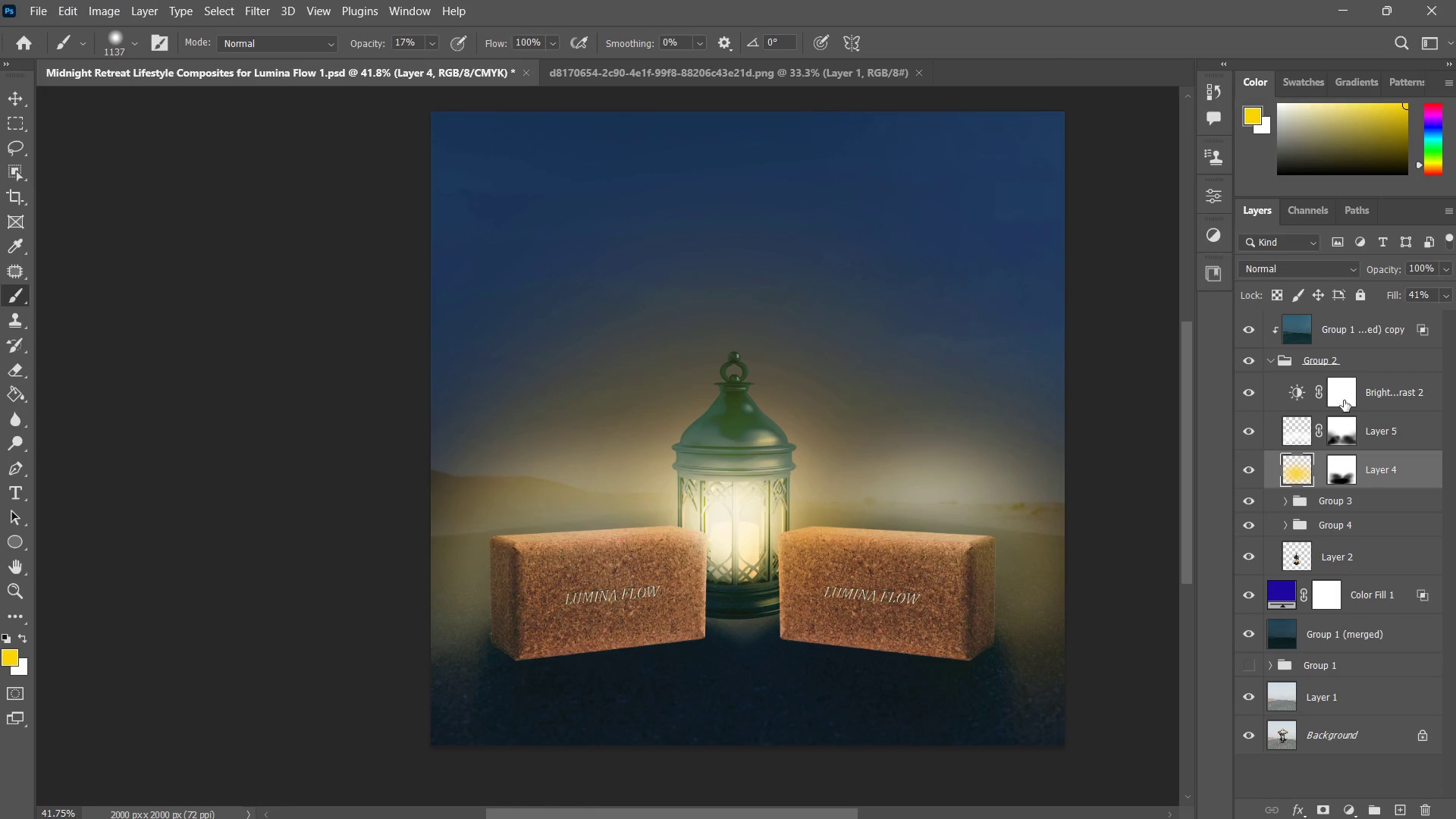 
scroll: coordinate [1414, 405], scroll_direction: up, amount: 3.0
 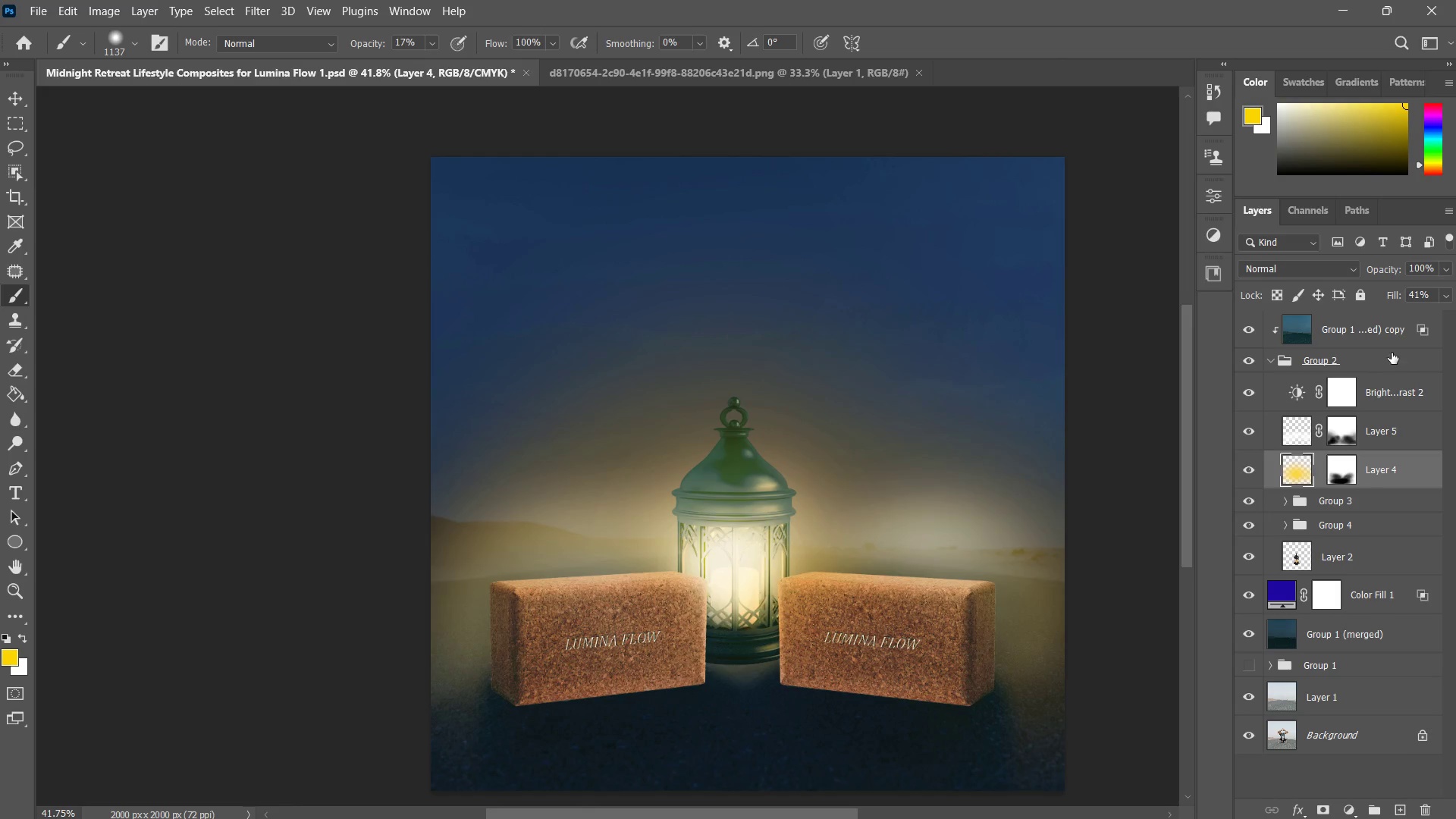 
left_click([1392, 352])
 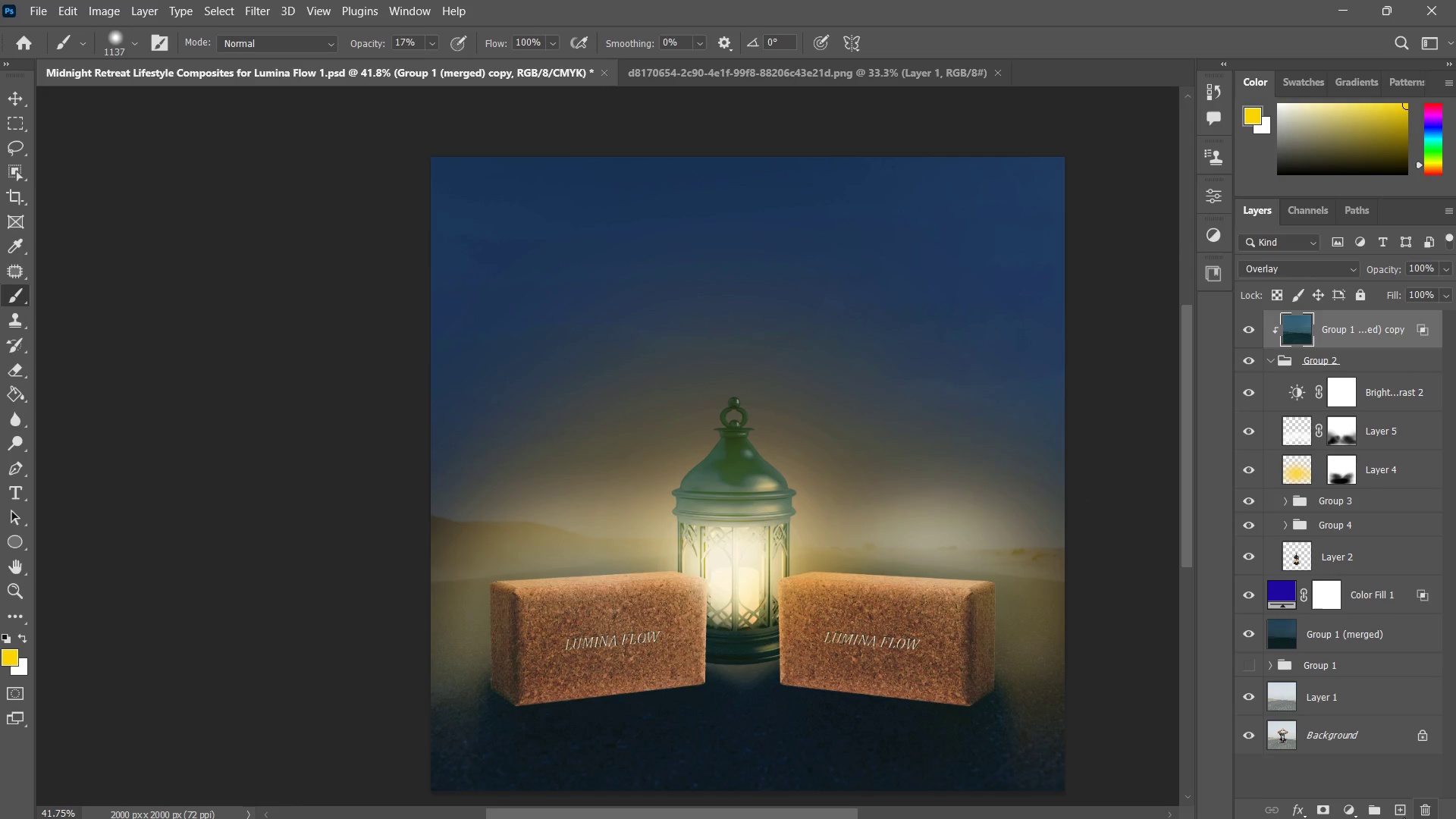 
wait(7.56)
 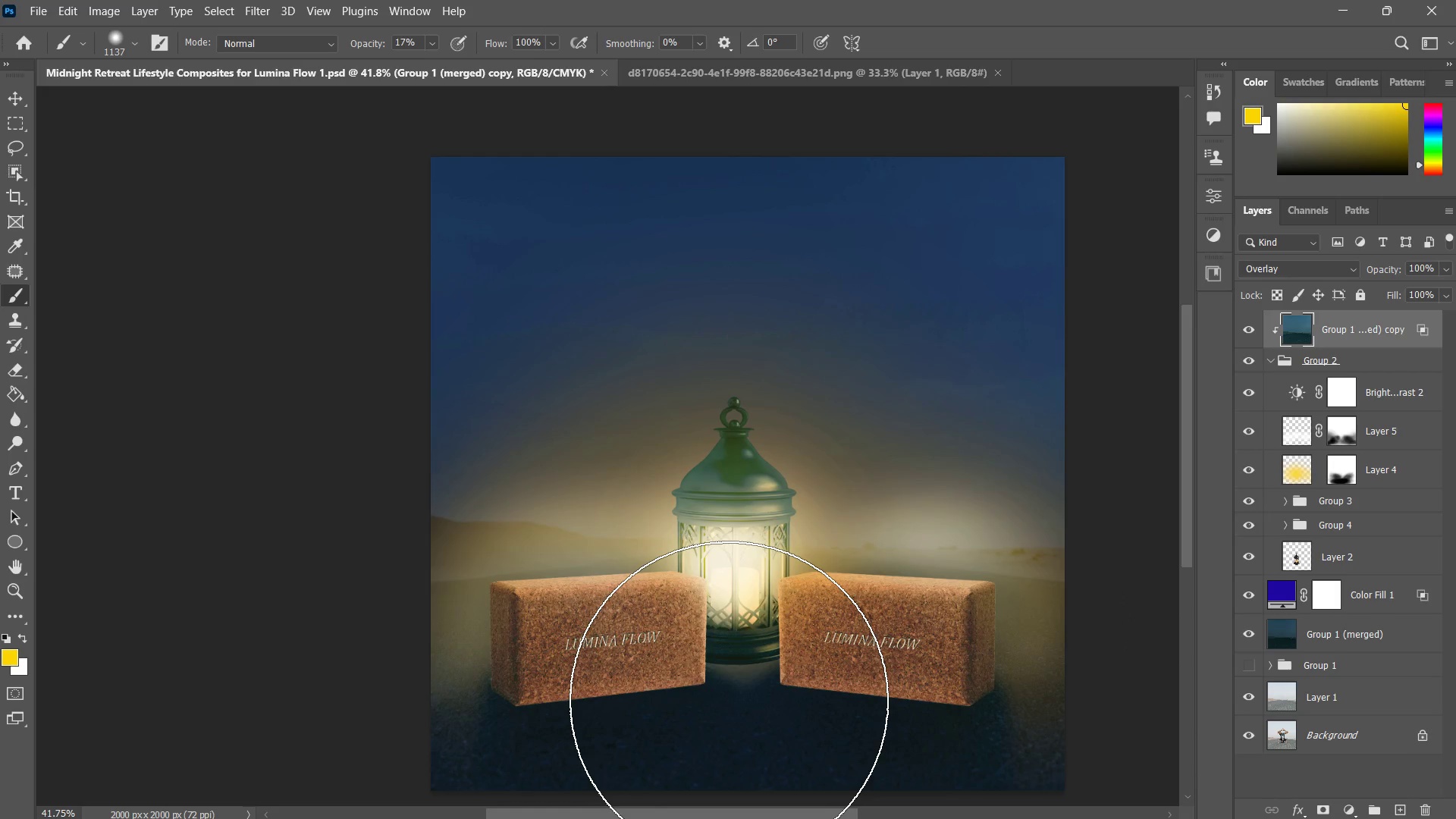 
left_click([726, 713])
 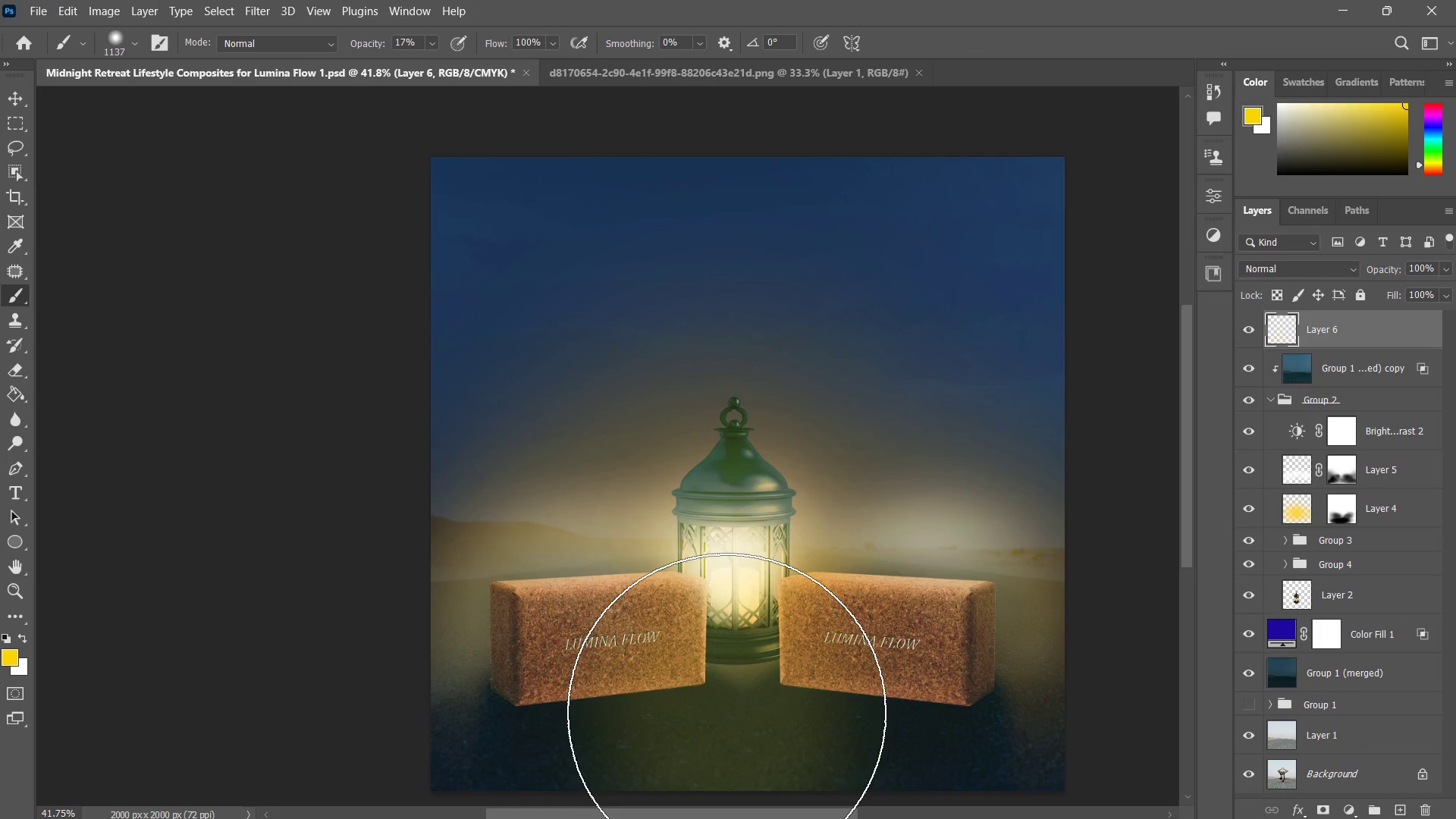 
key(Control+ControlLeft)
 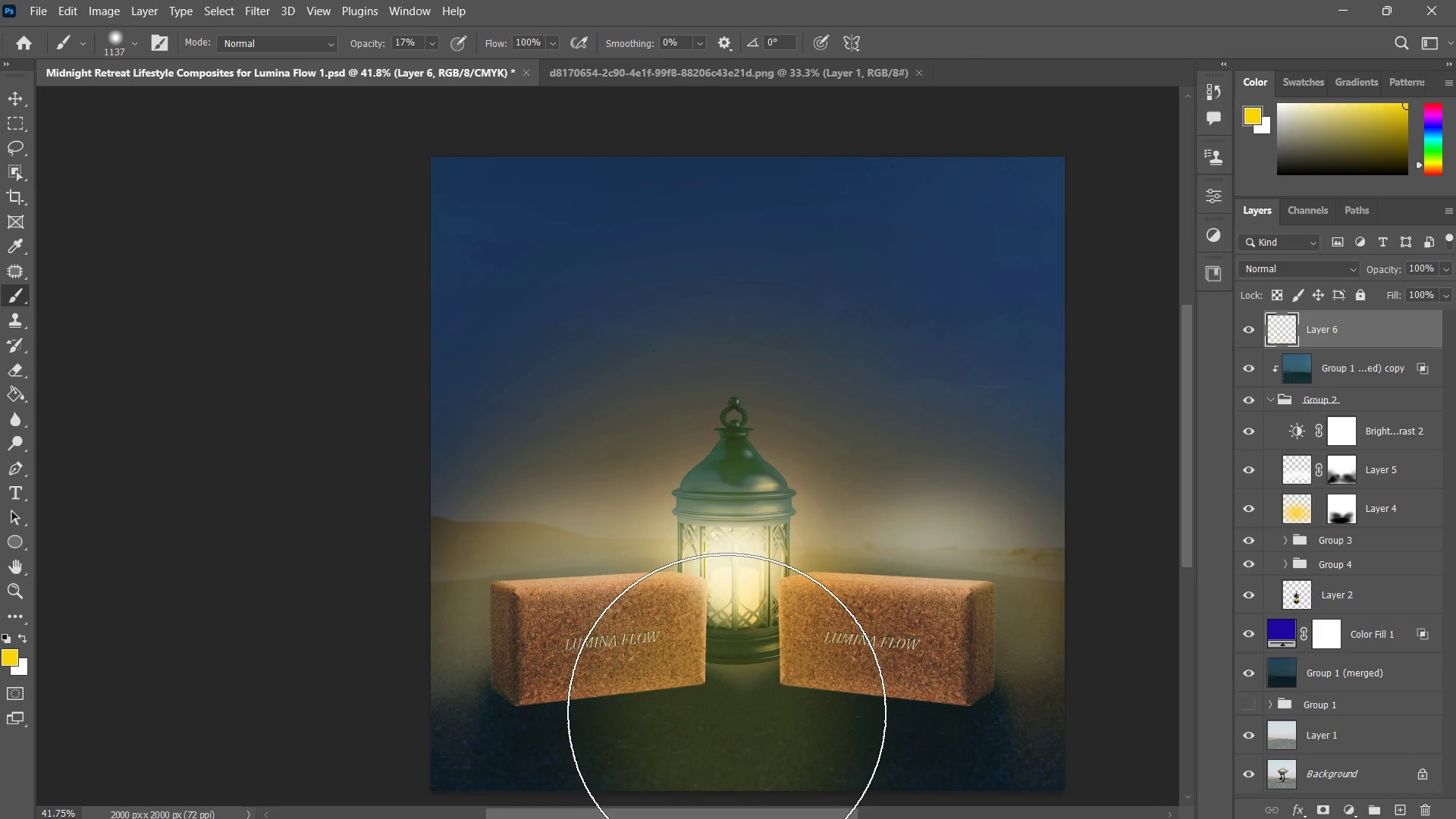 
key(Control+ControlLeft)
 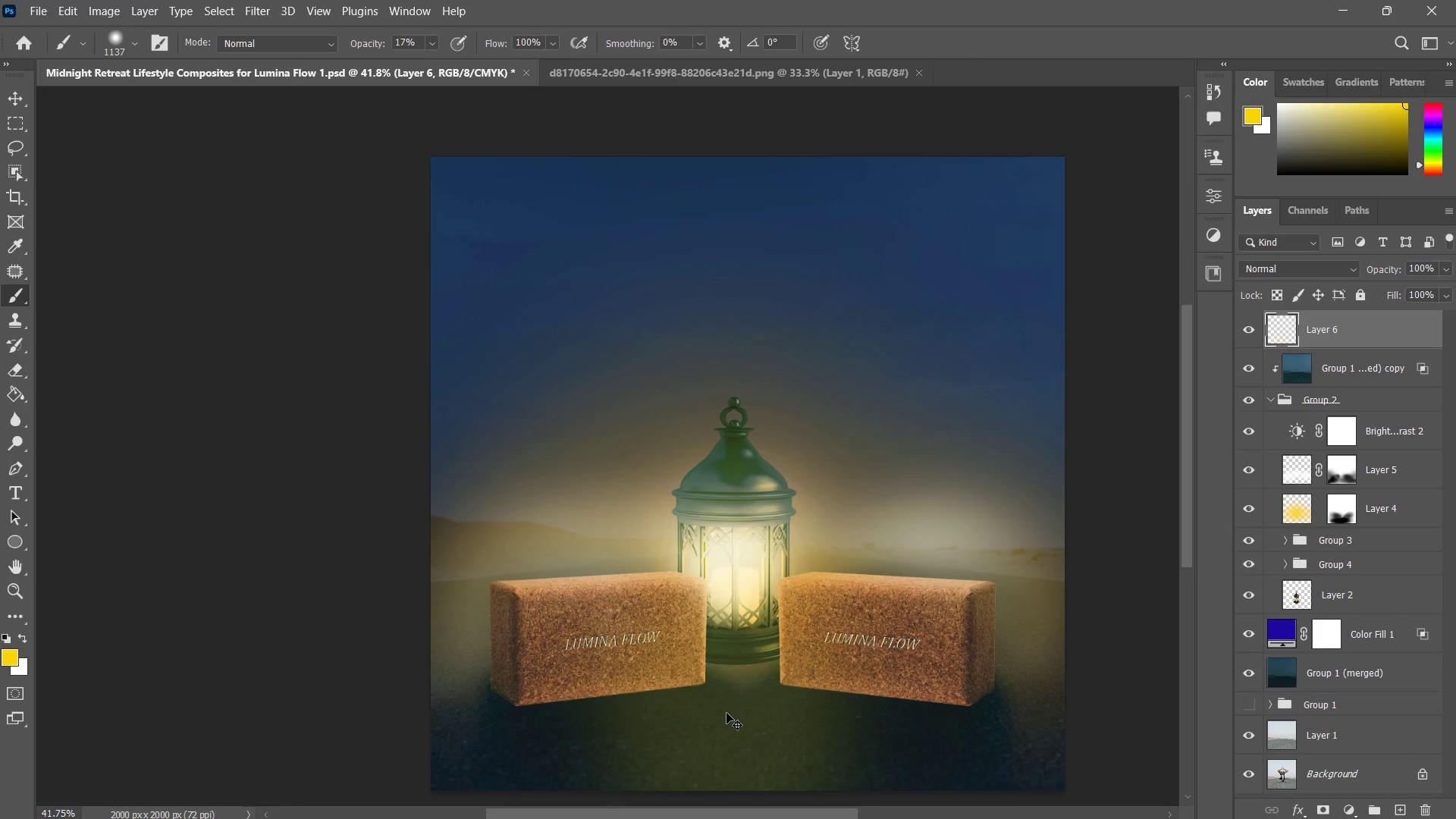 
key(Control+Z)
 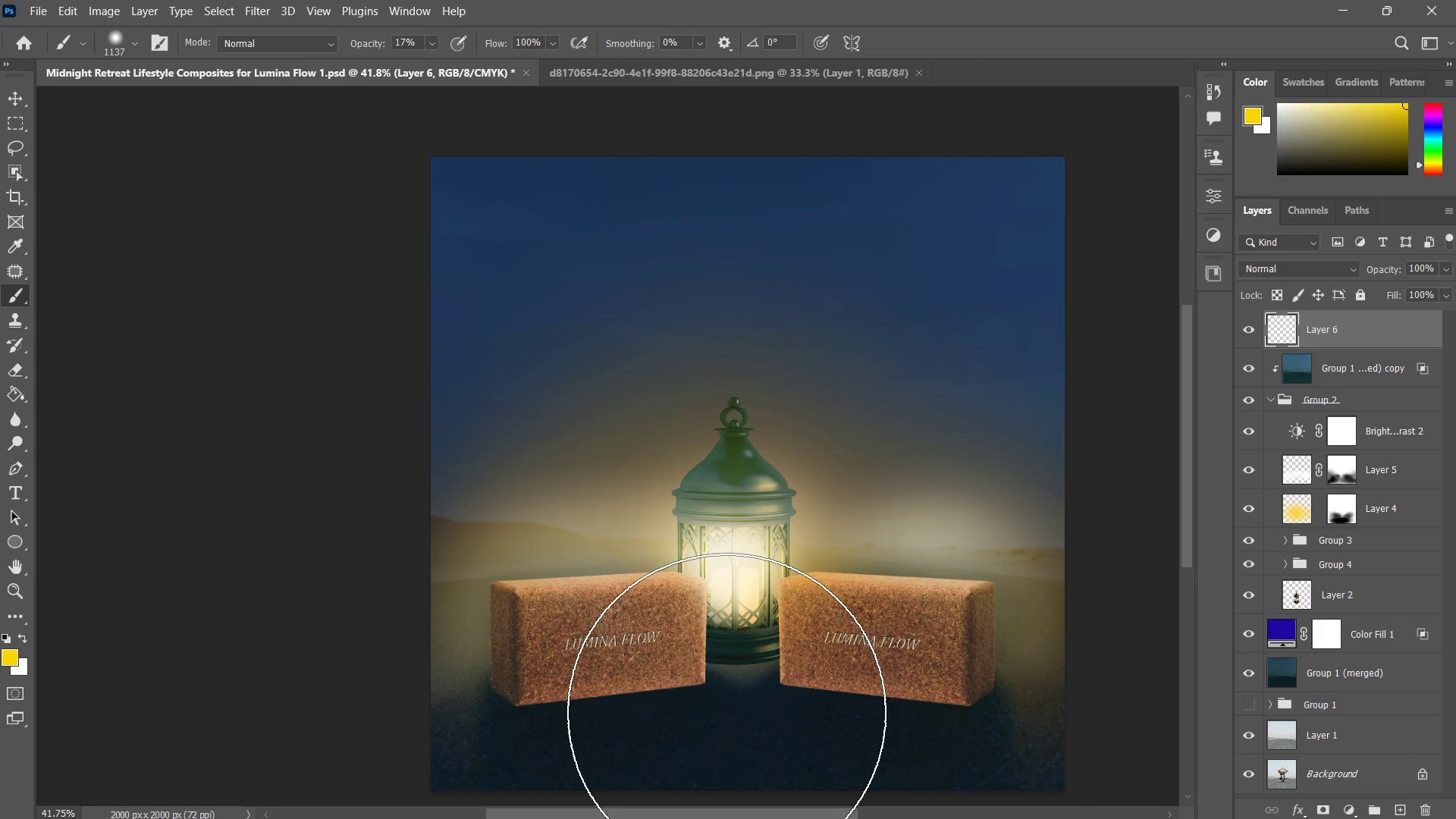 
hold_key(key=AltLeft, duration=2.28)
 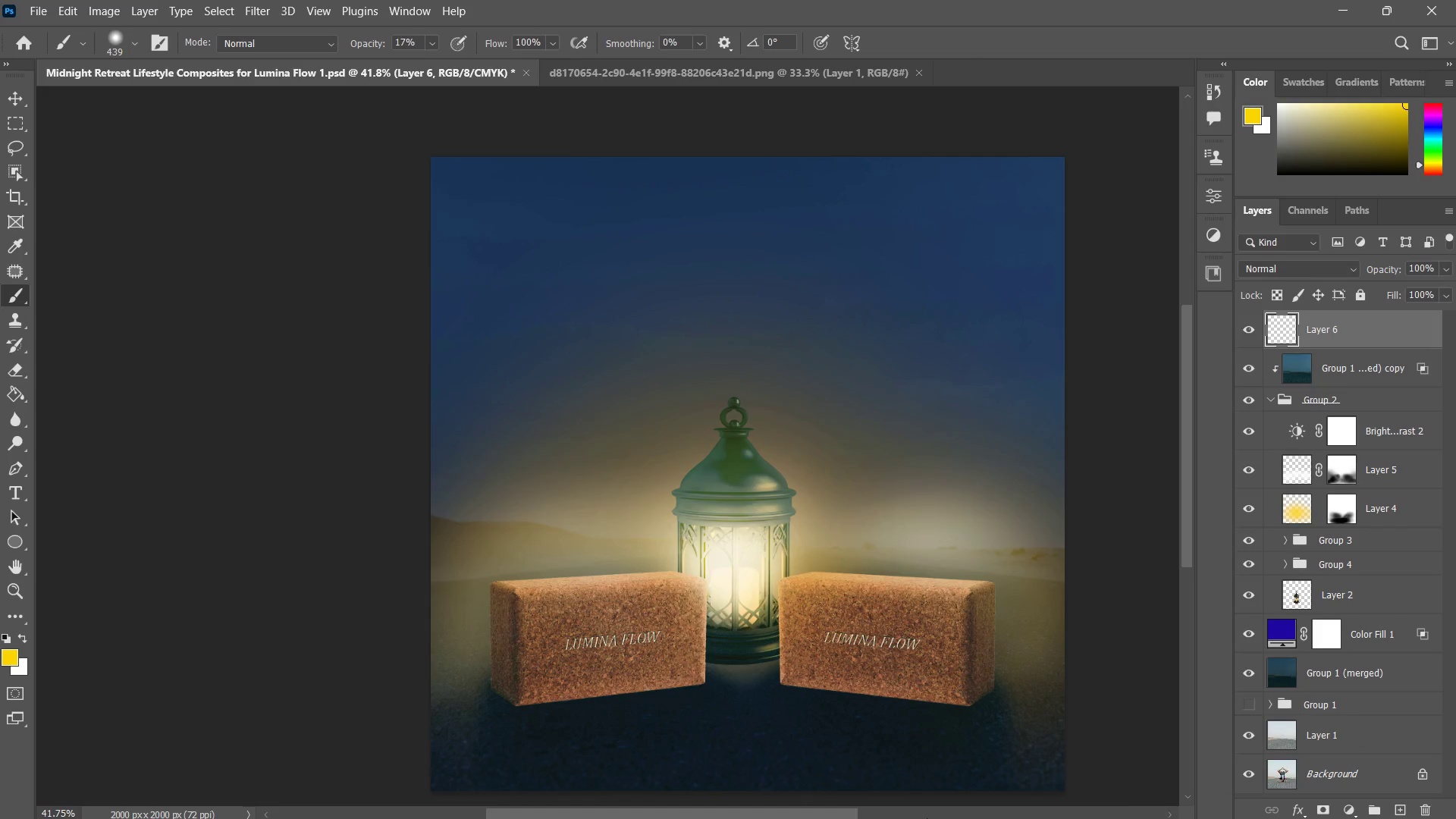 
key(P)
 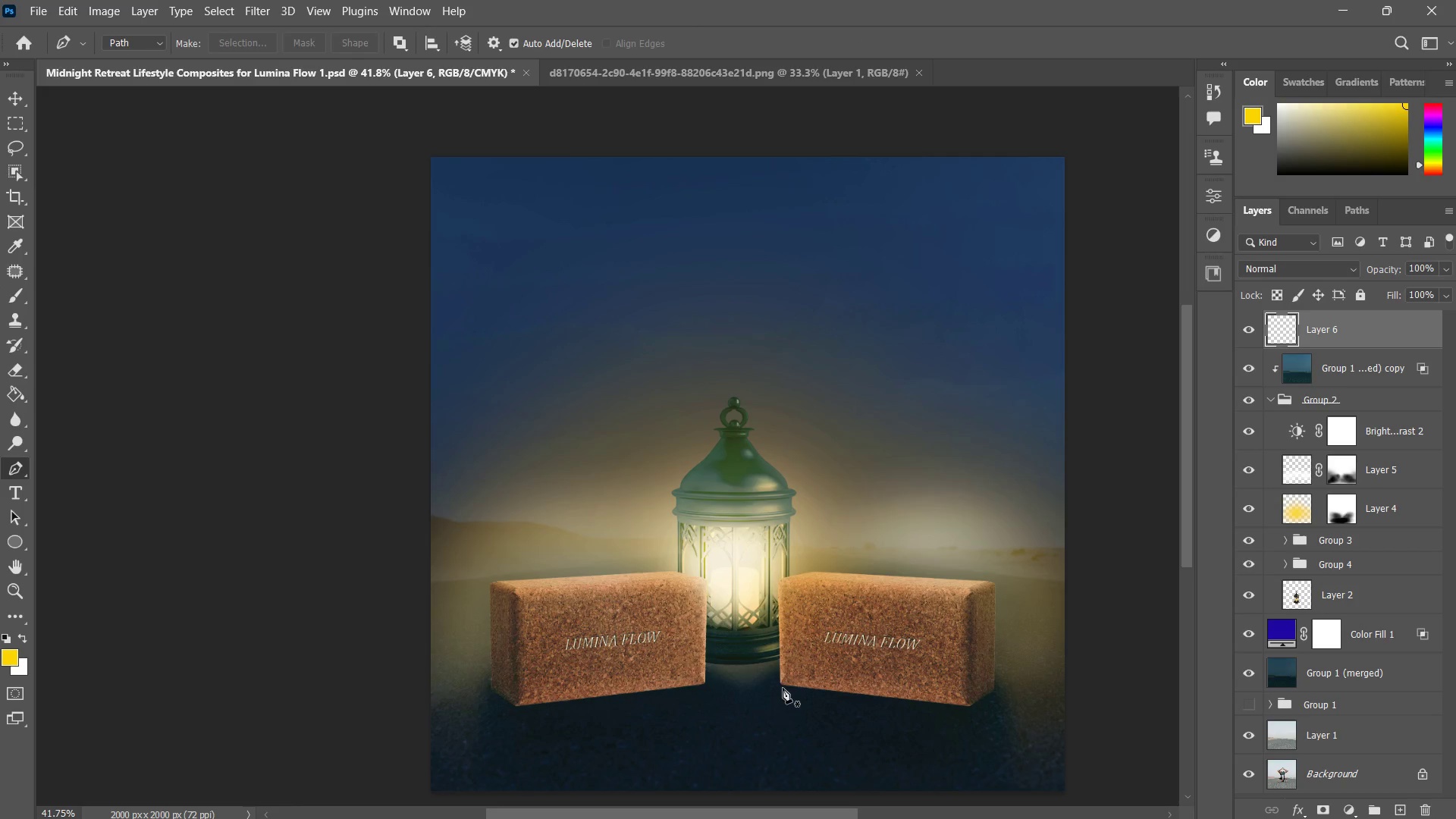 
left_click([780, 684])
 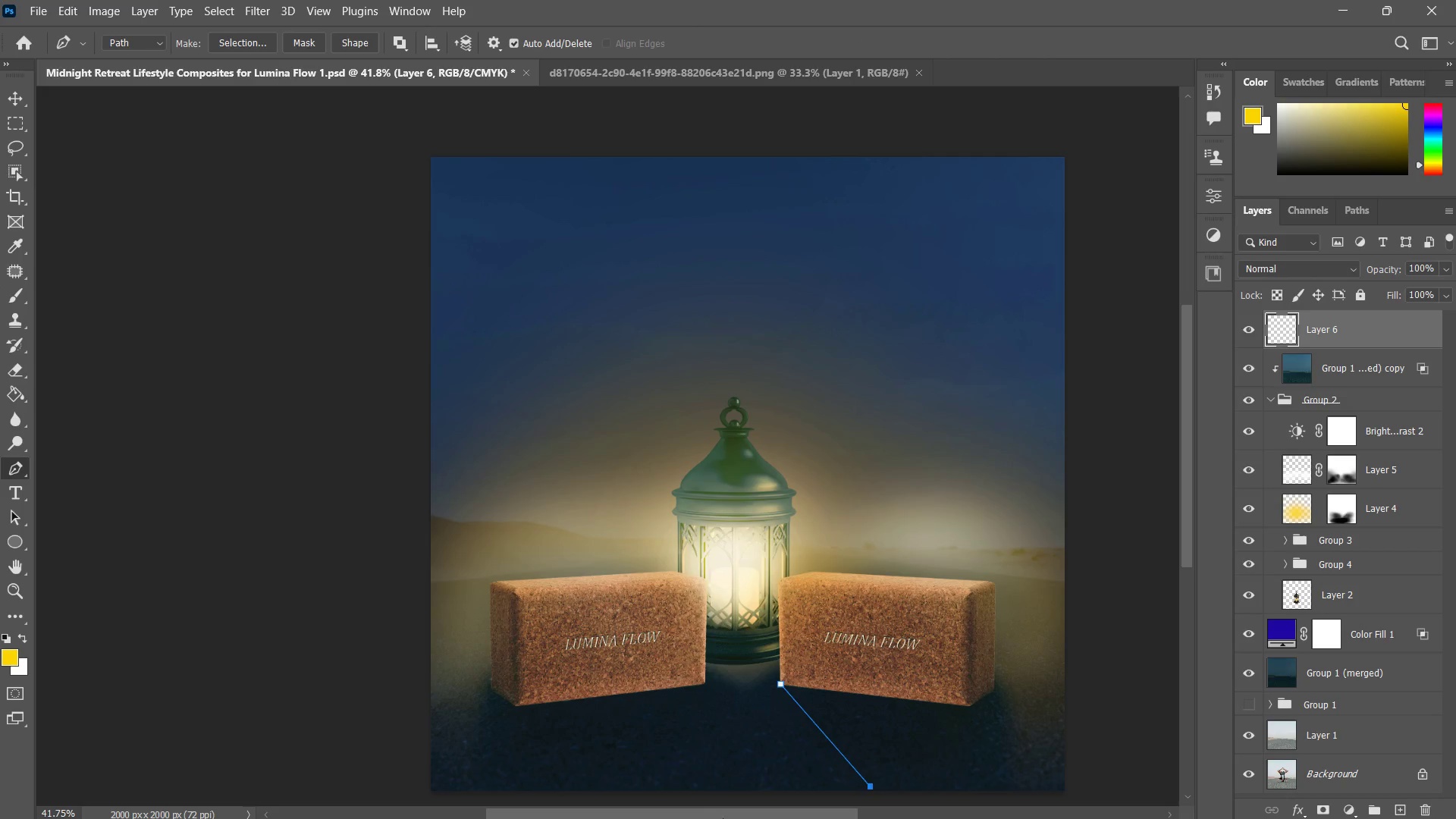 
left_click([856, 802])
 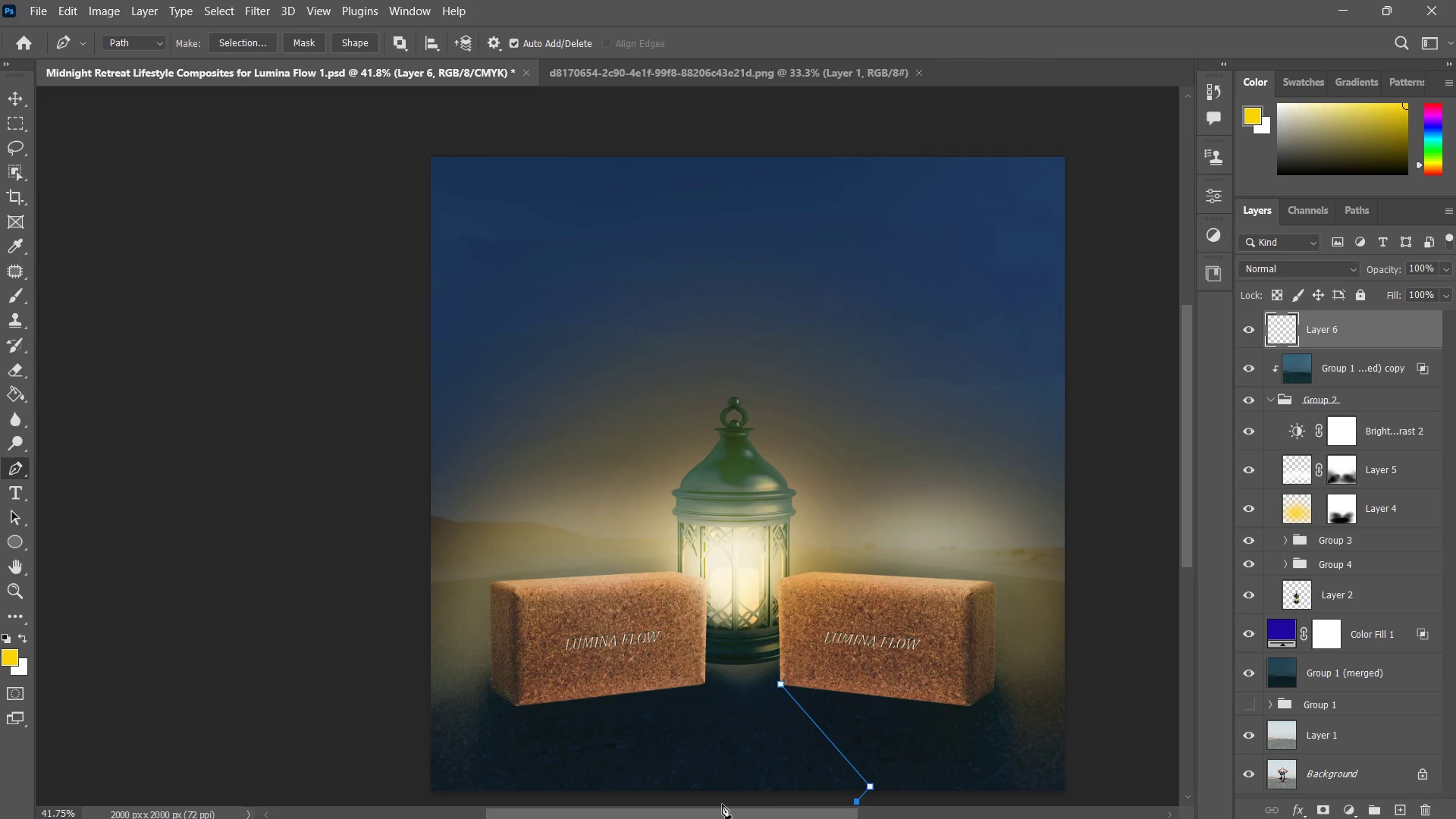 
left_click([707, 805])
 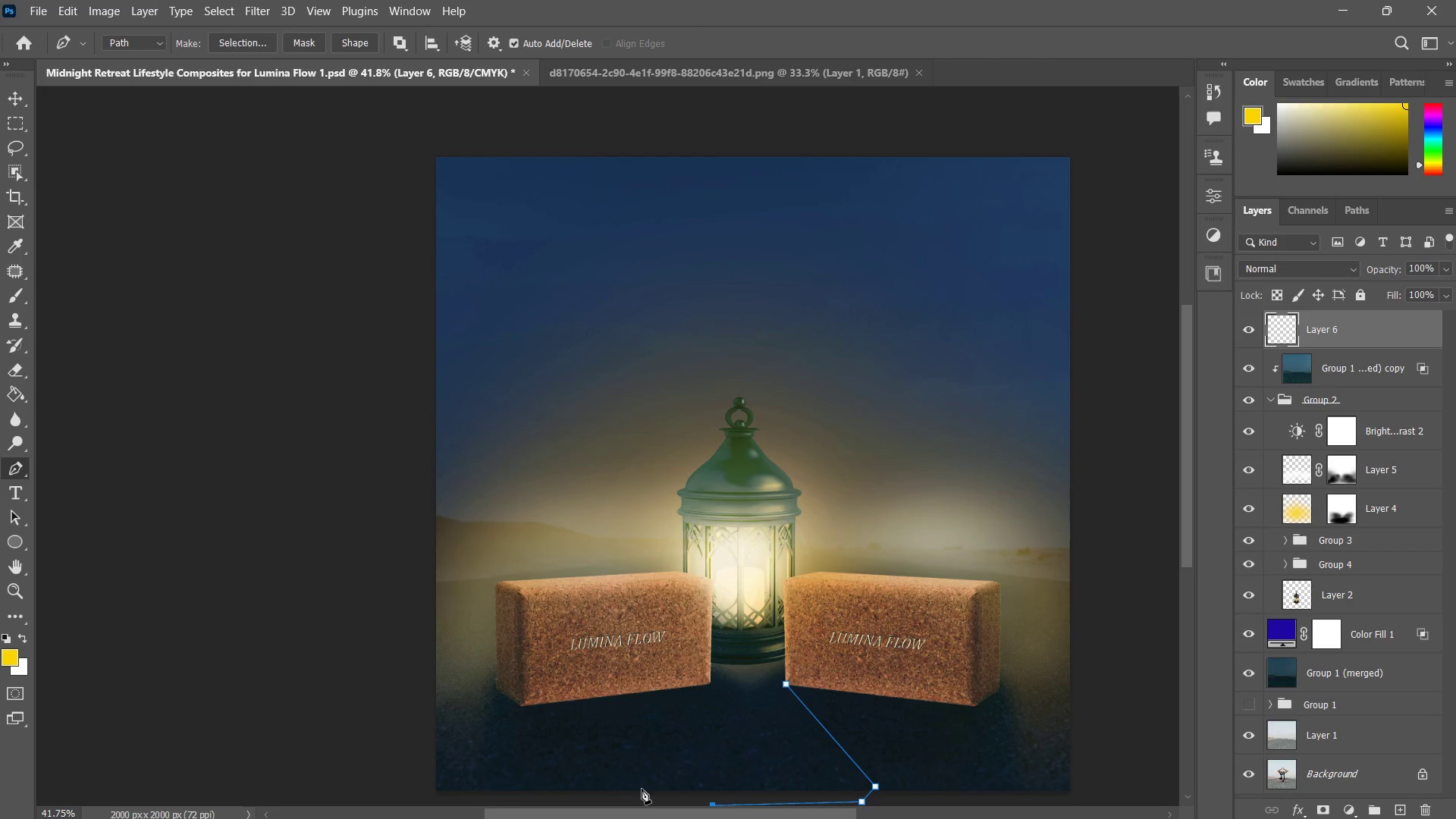 
hold_key(key=Space, duration=0.56)
 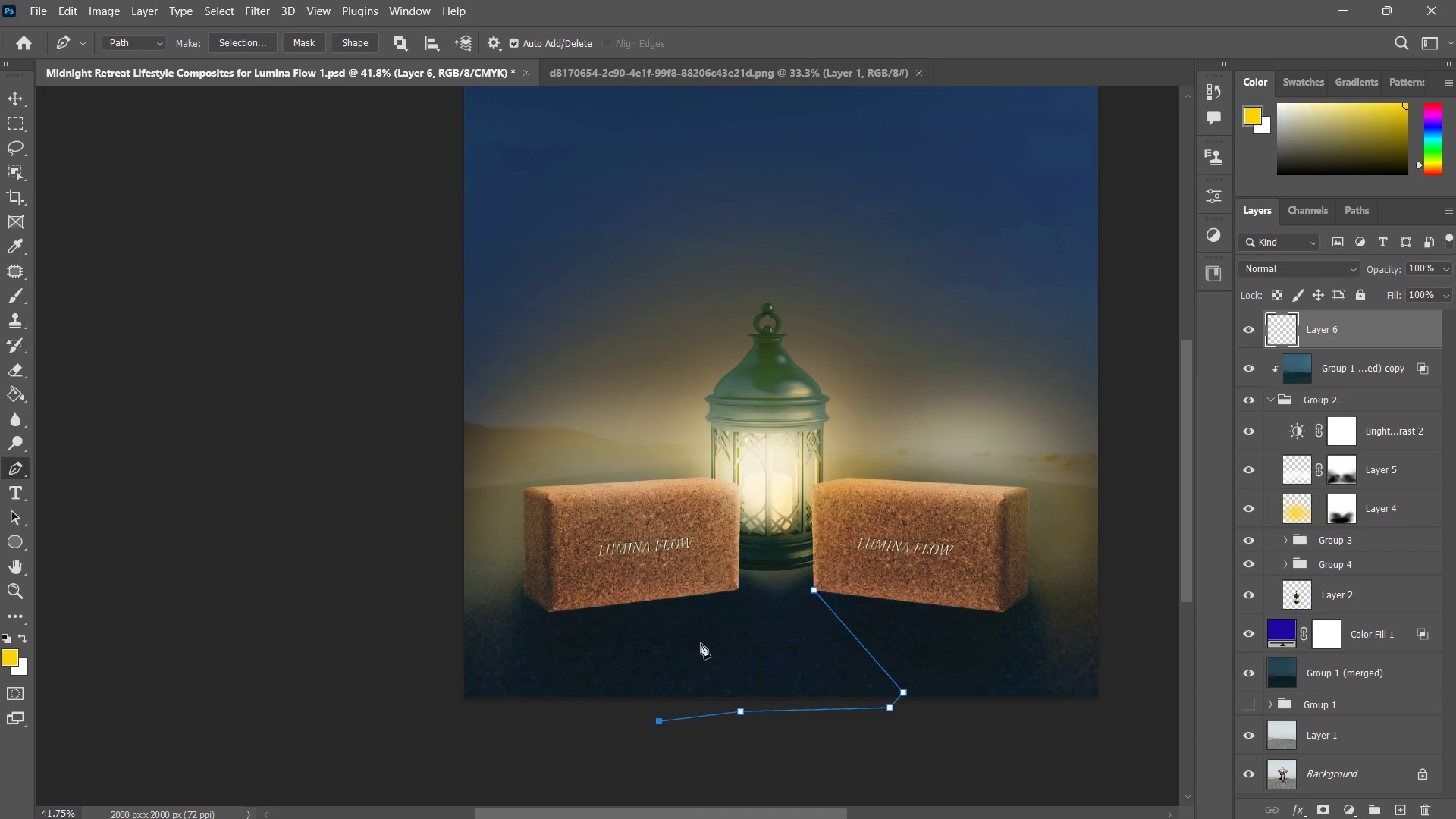 
left_click_drag(start_coordinate=[654, 746], to_coordinate=[682, 652])
 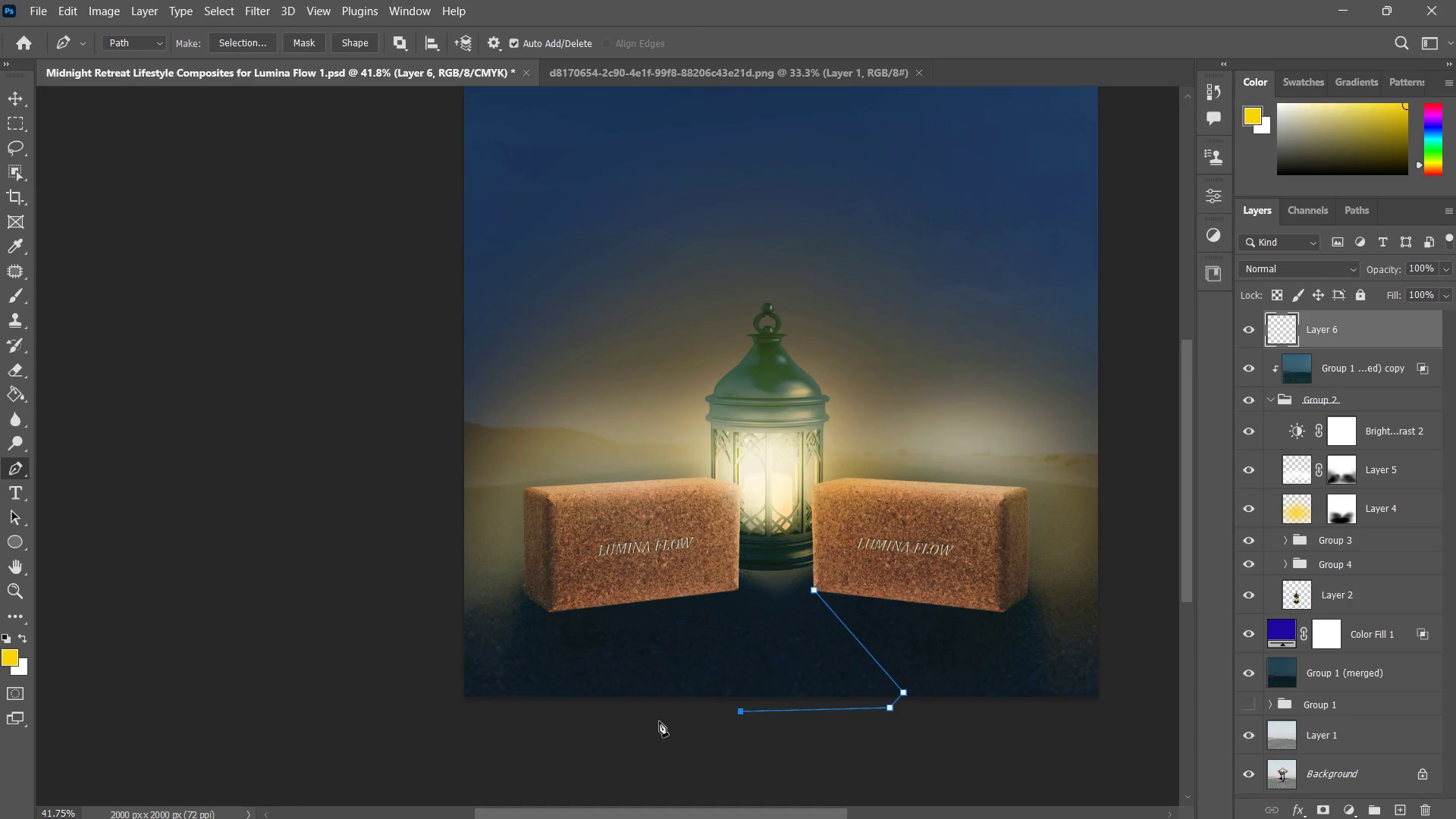 
left_click([659, 721])
 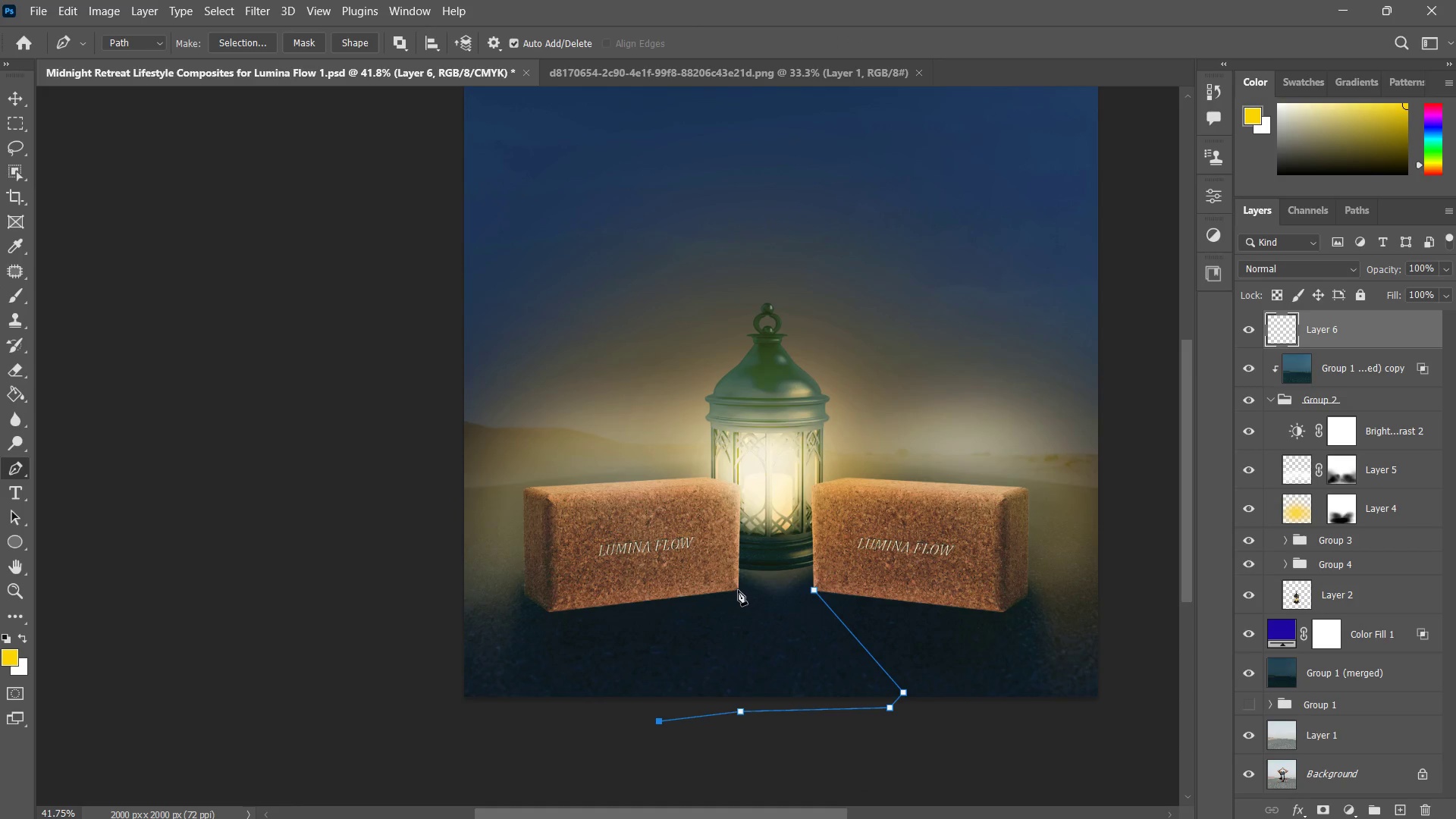 
left_click([736, 591])
 